 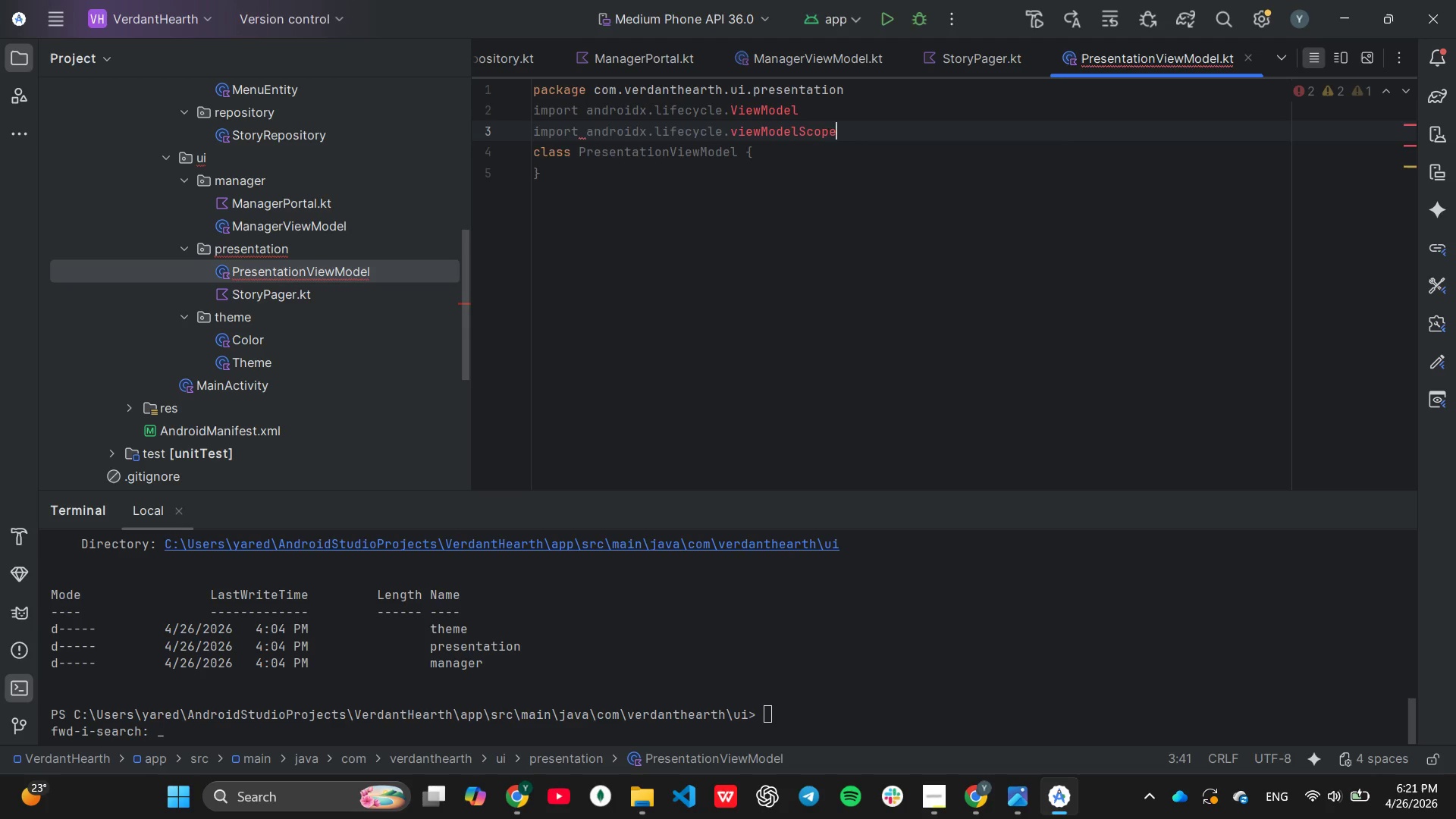 
key(Enter)
 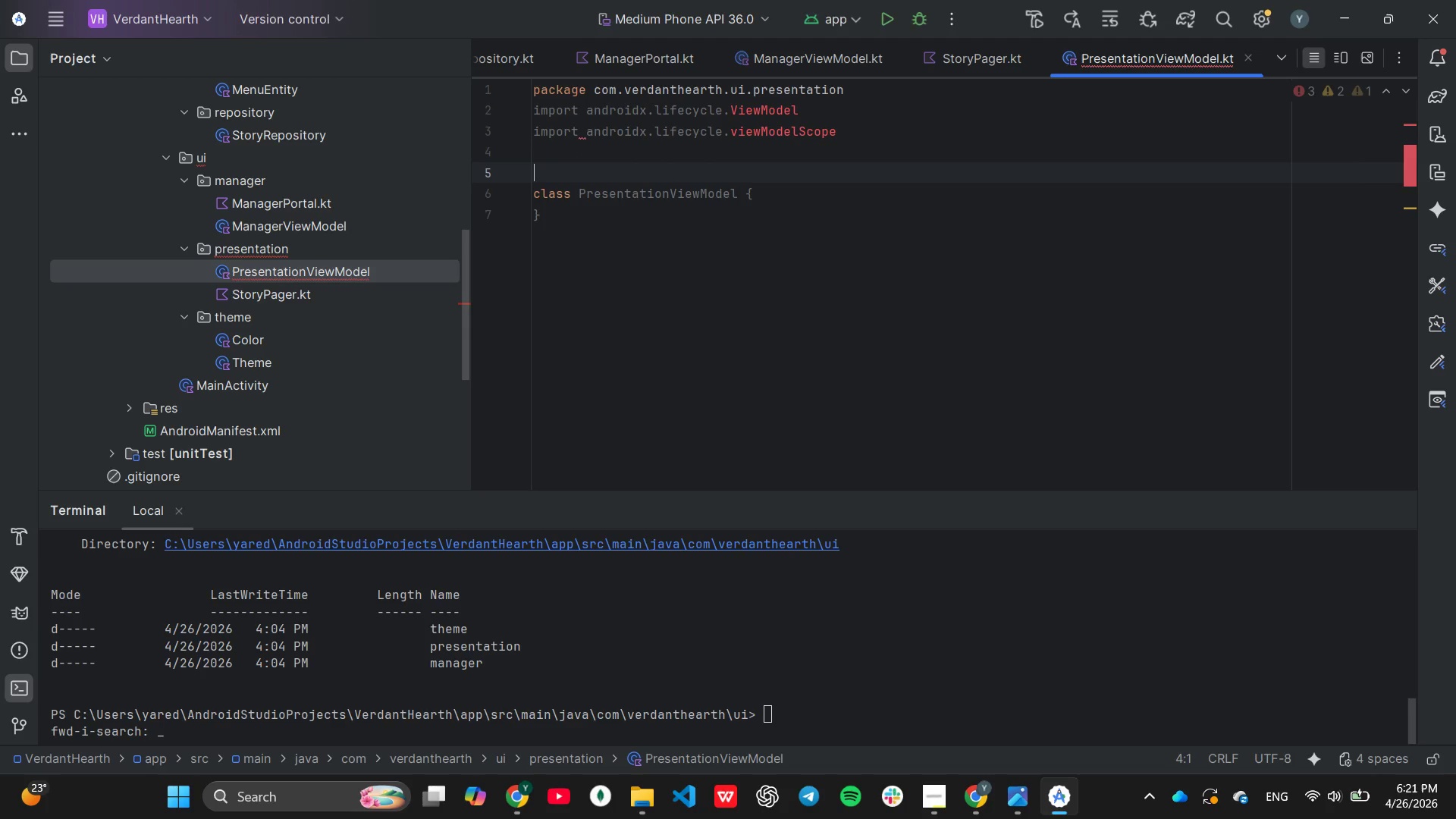 
key(Enter)
 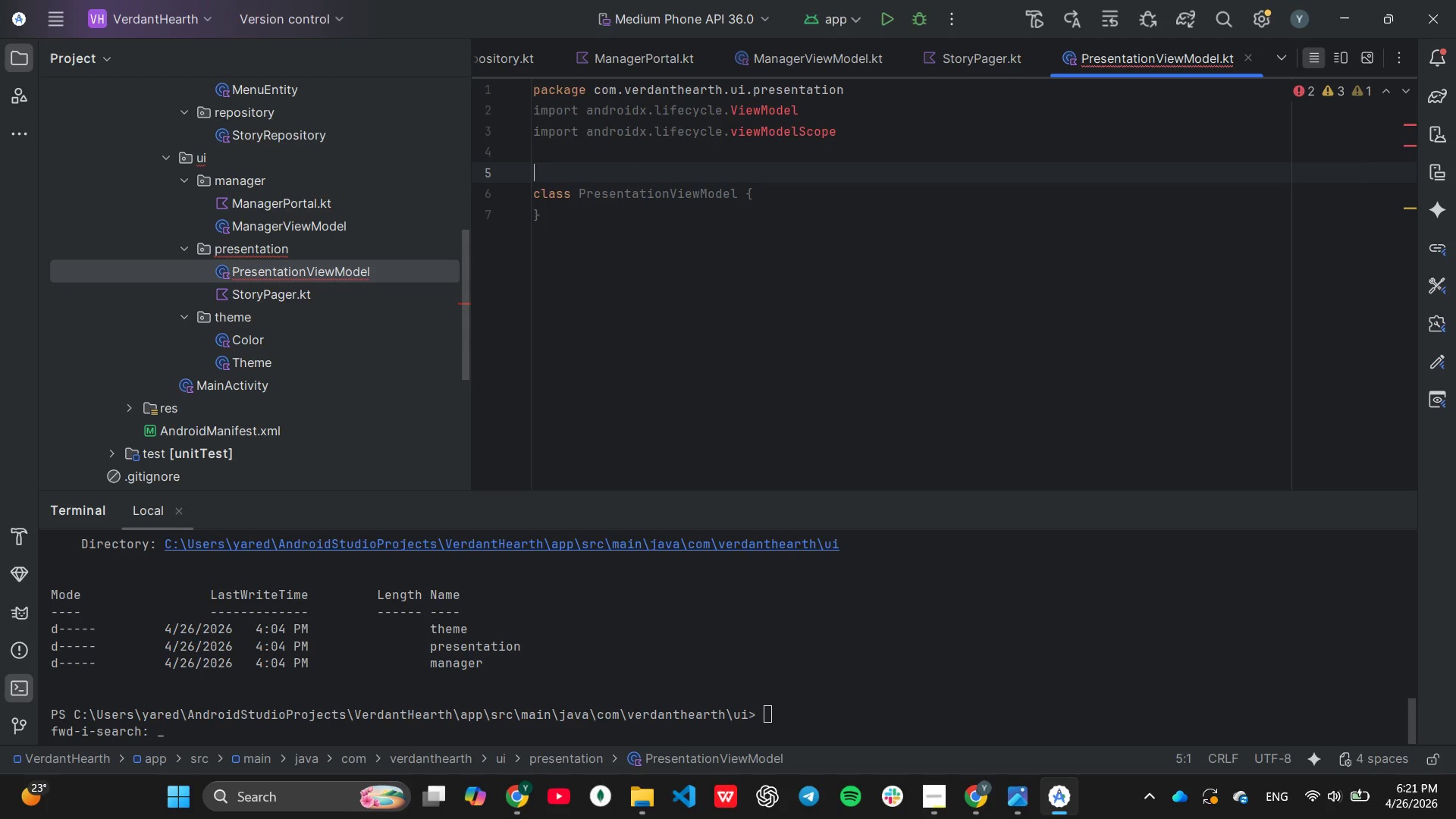 
key(ArrowUp)
 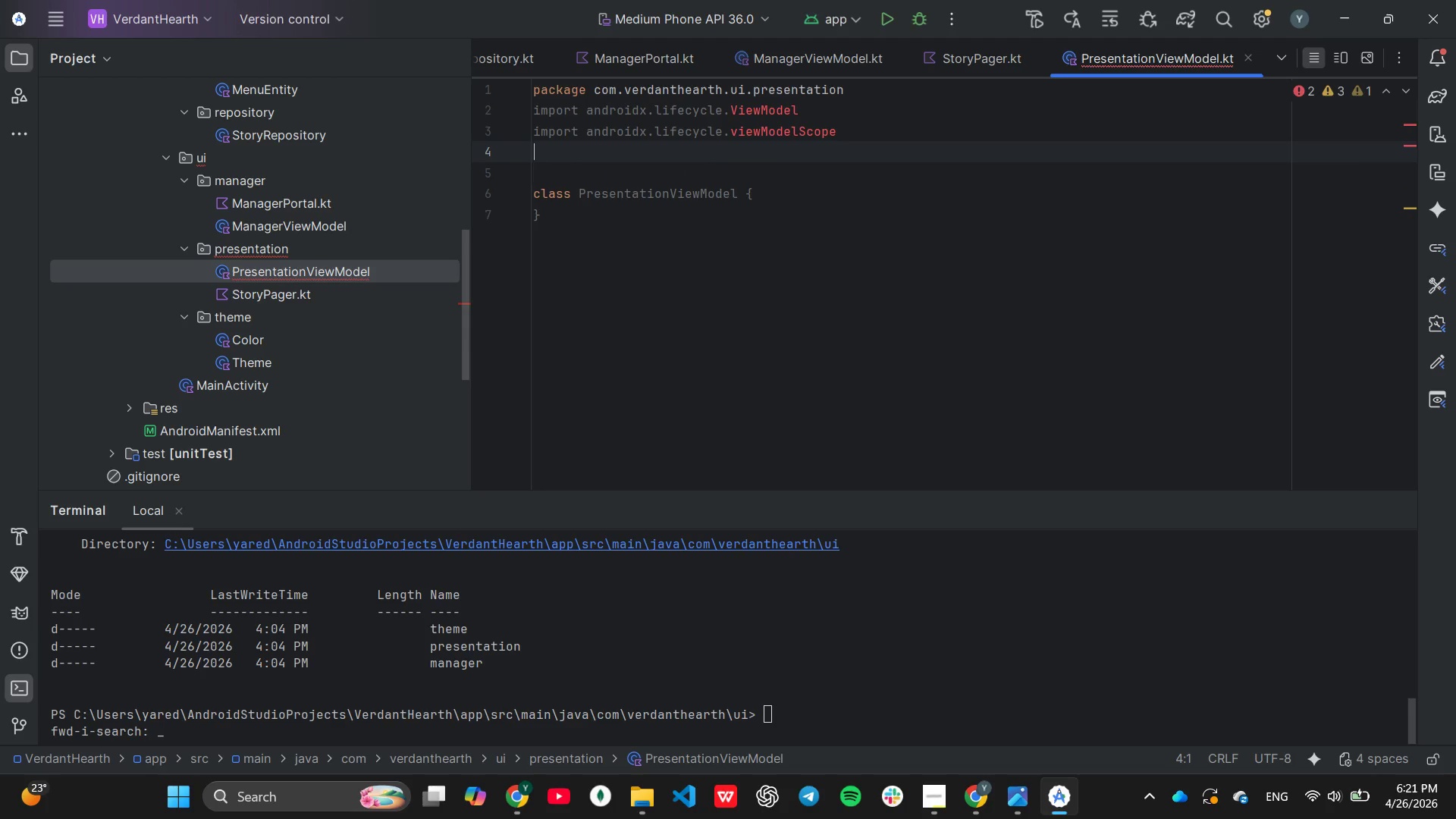 
type(im)
 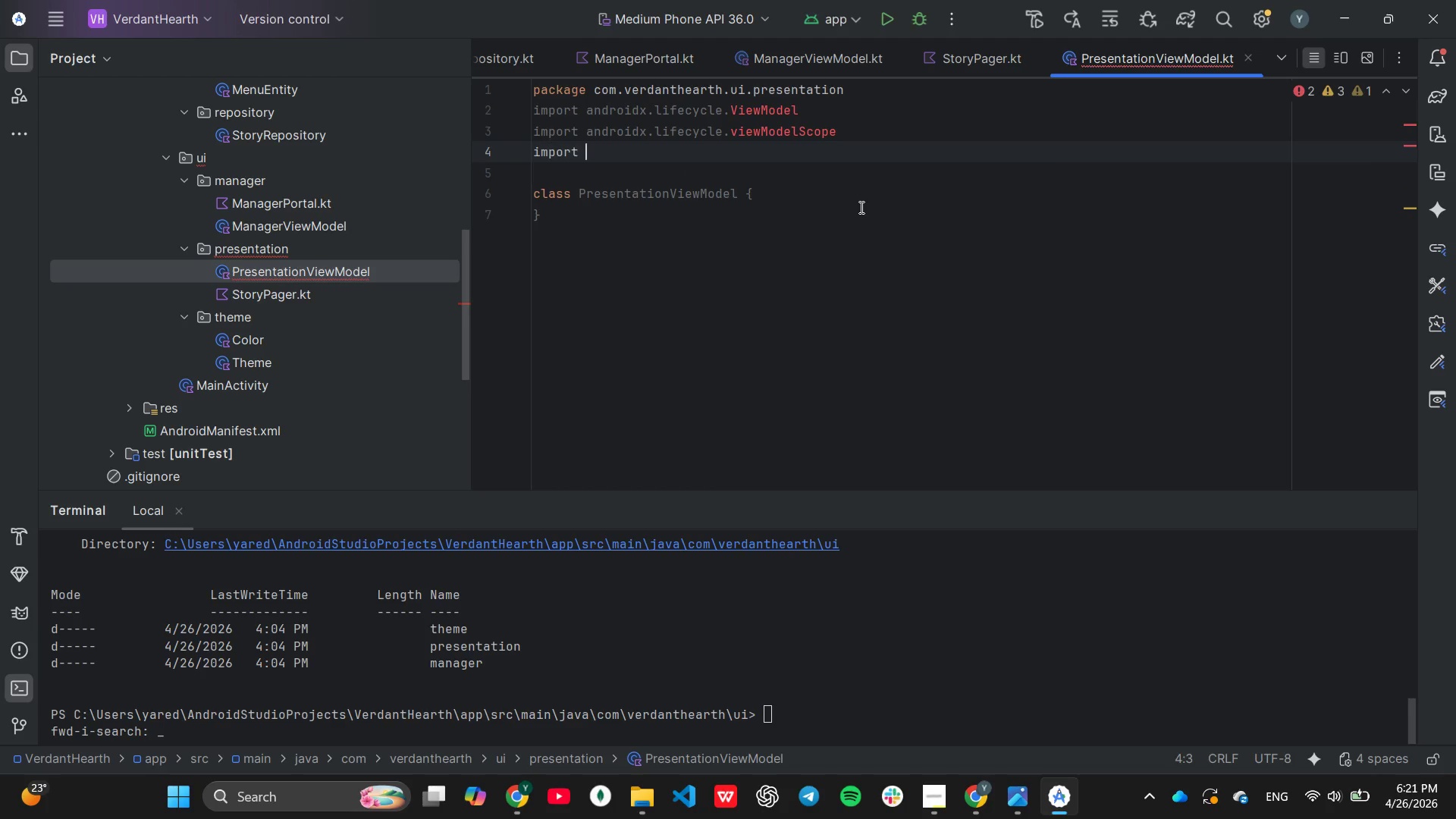 
key(Enter)
 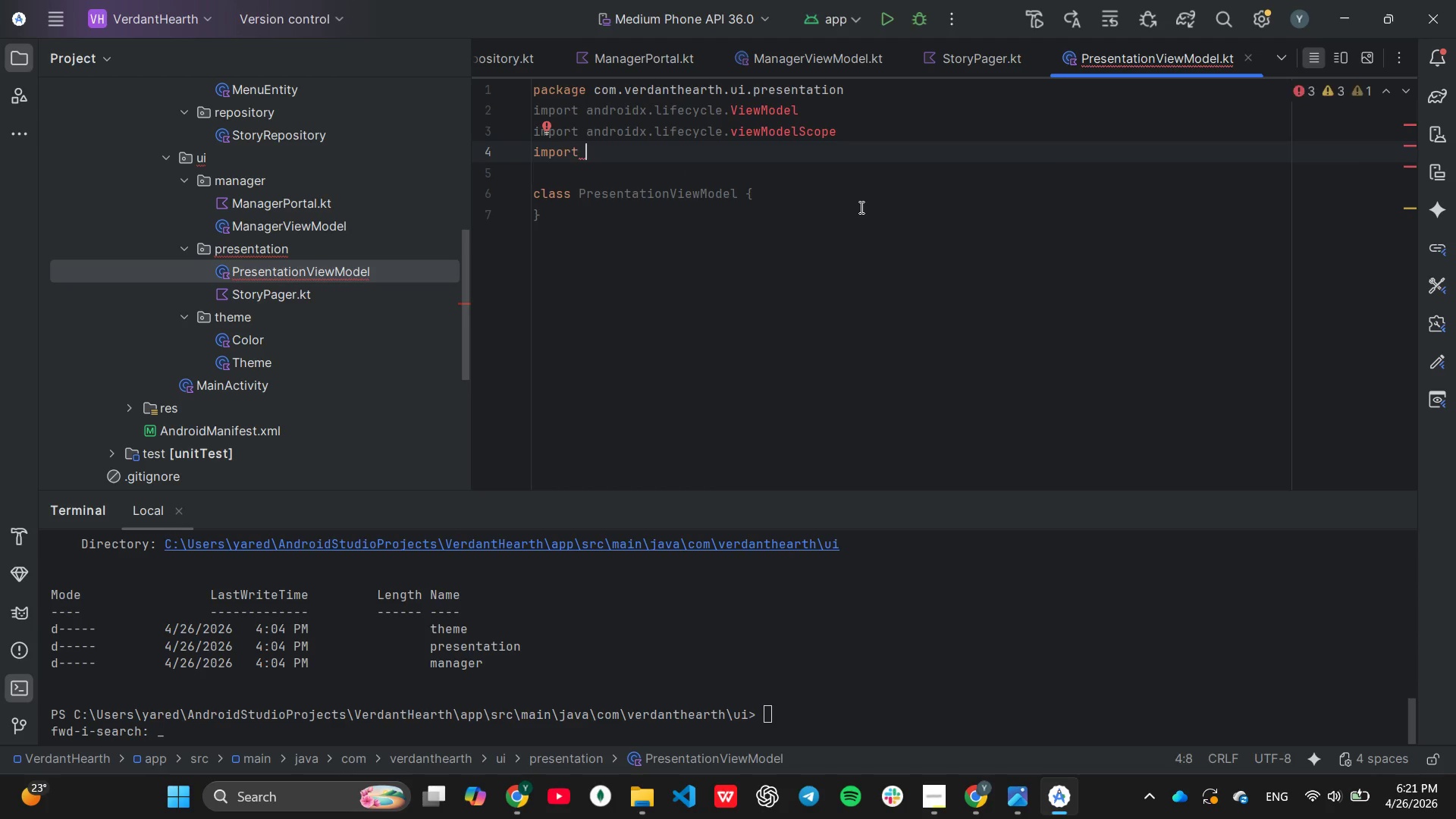 
type(co)
 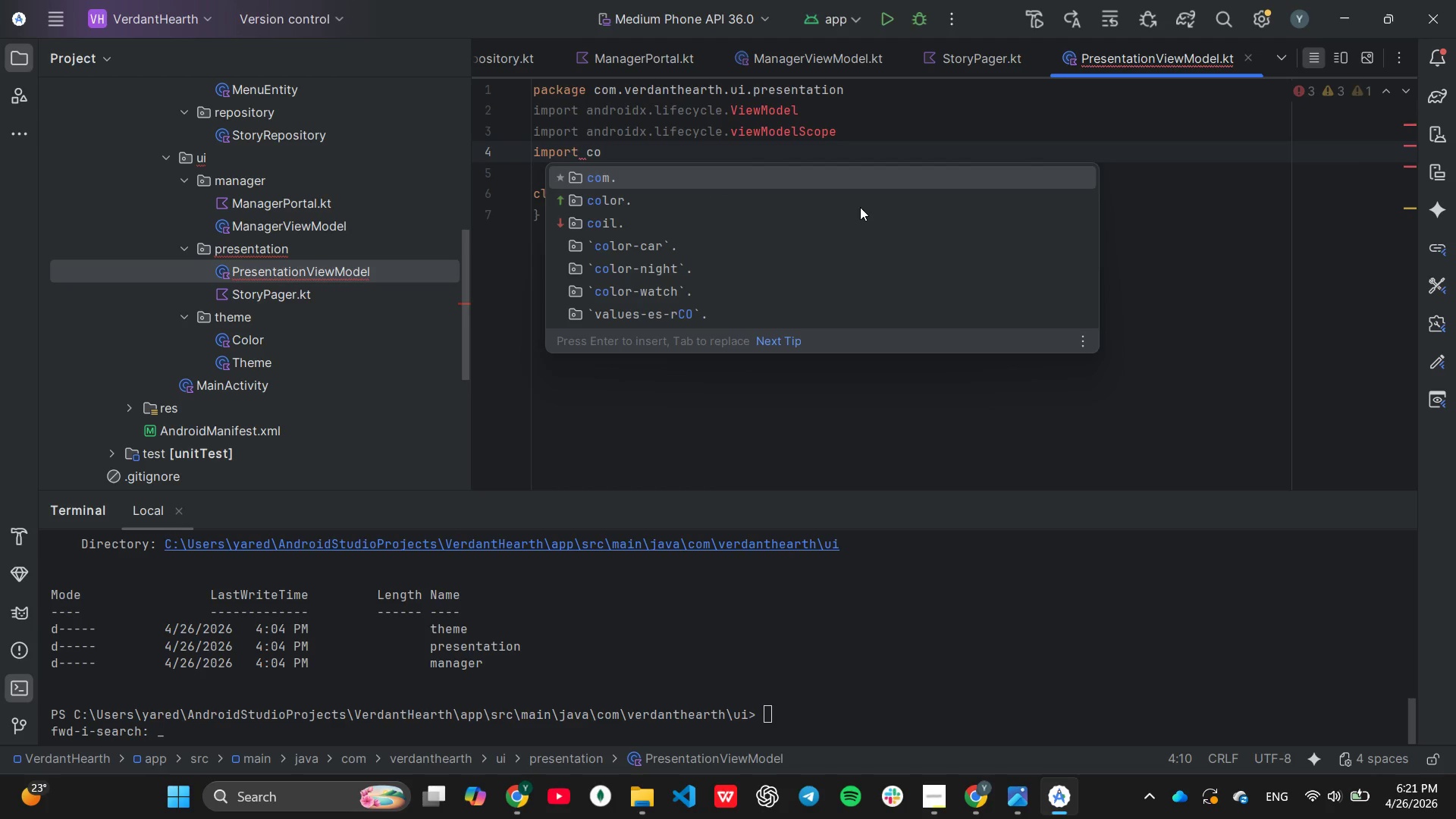 
key(Enter)
 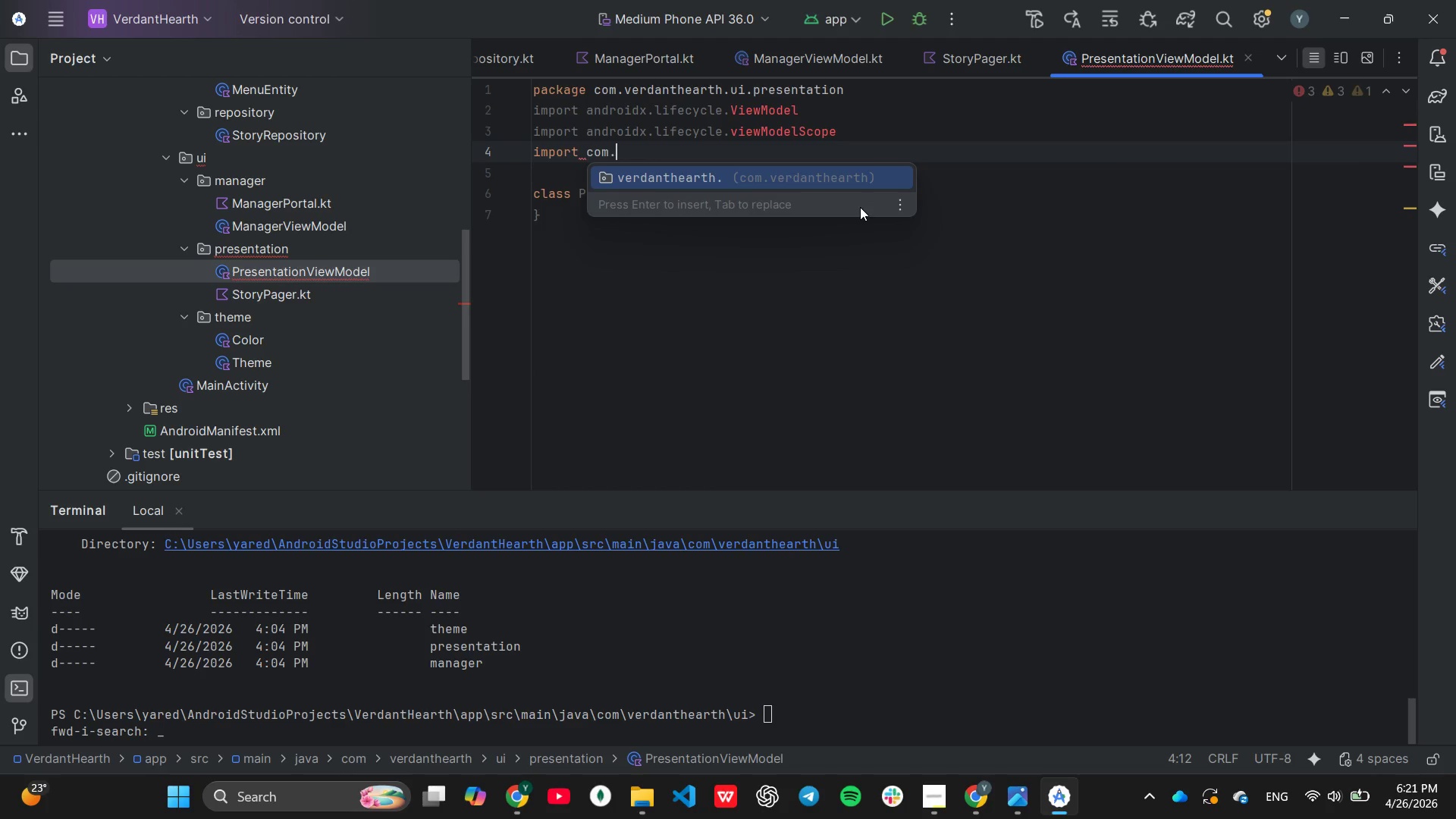 
key(Enter)
 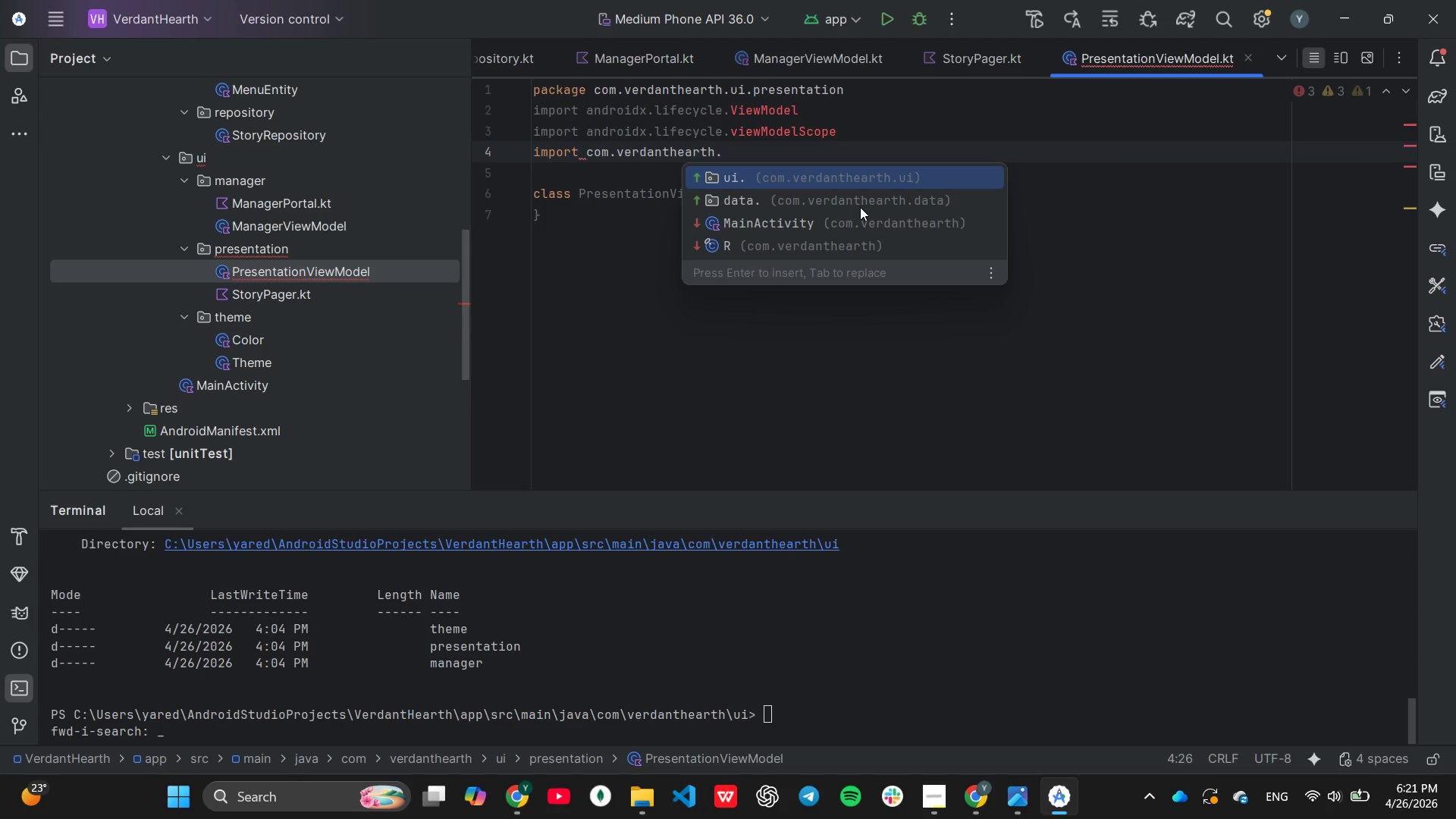 
key(ArrowDown)
 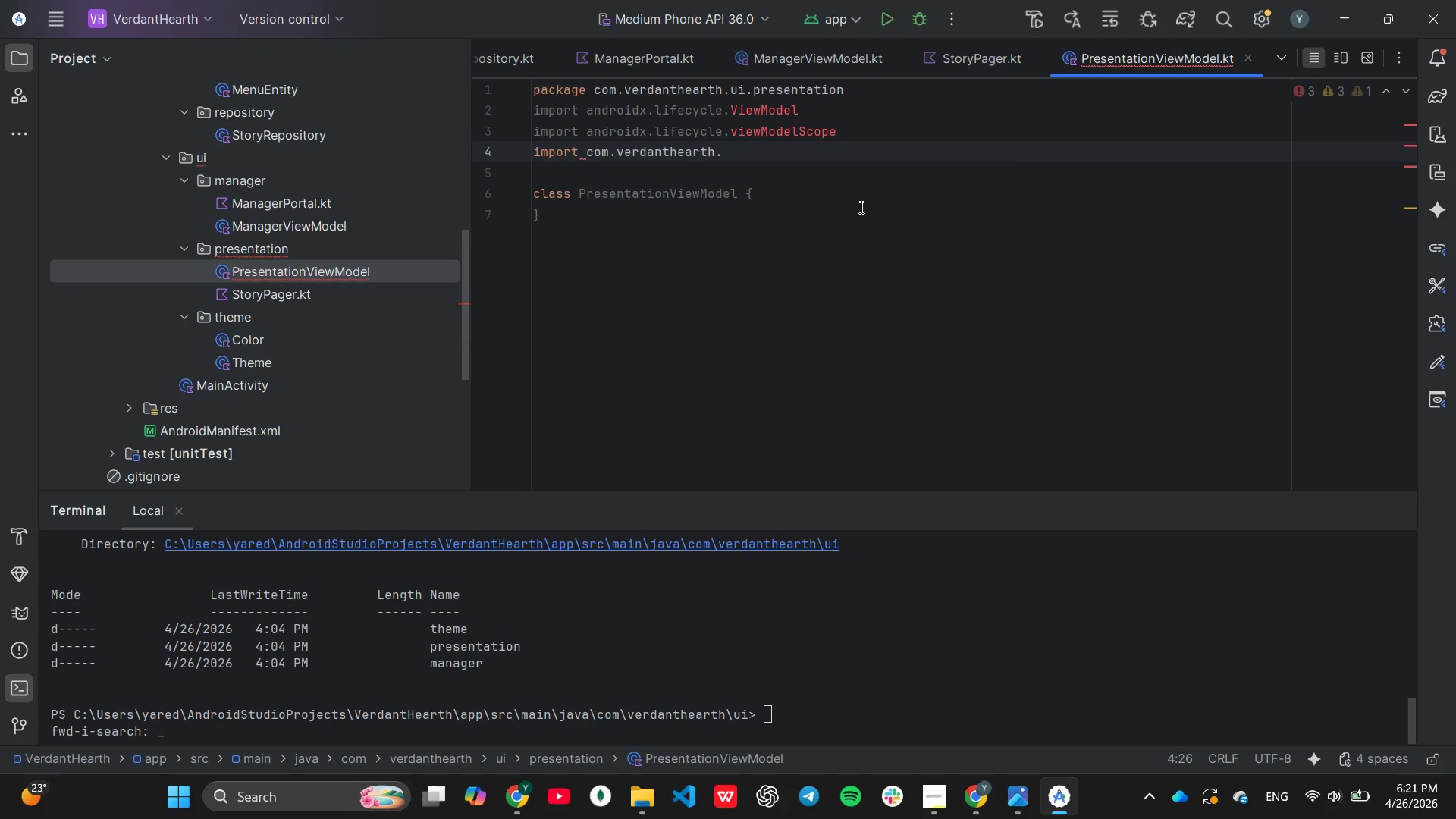 
key(Enter)
 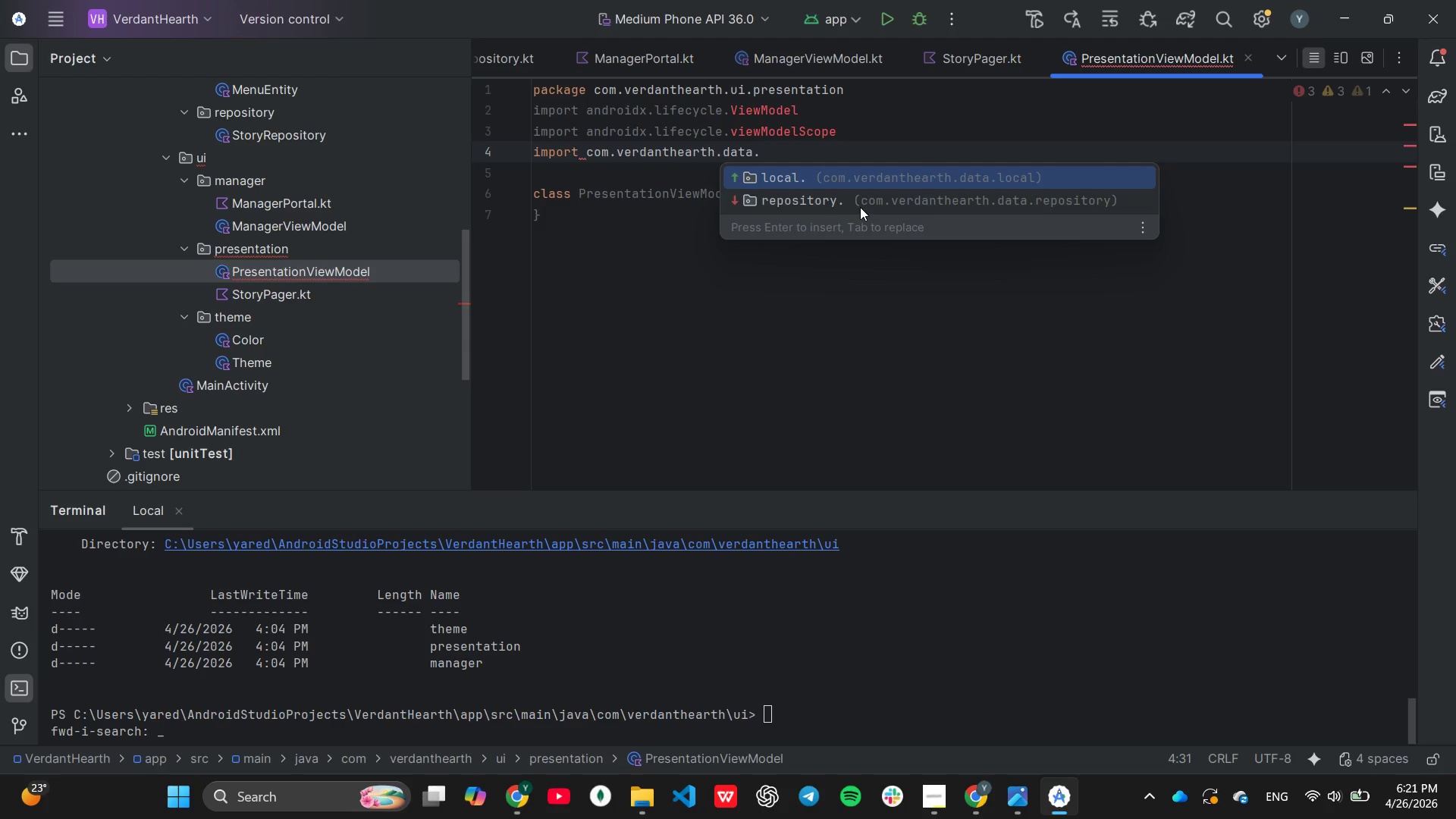 
key(Enter)
 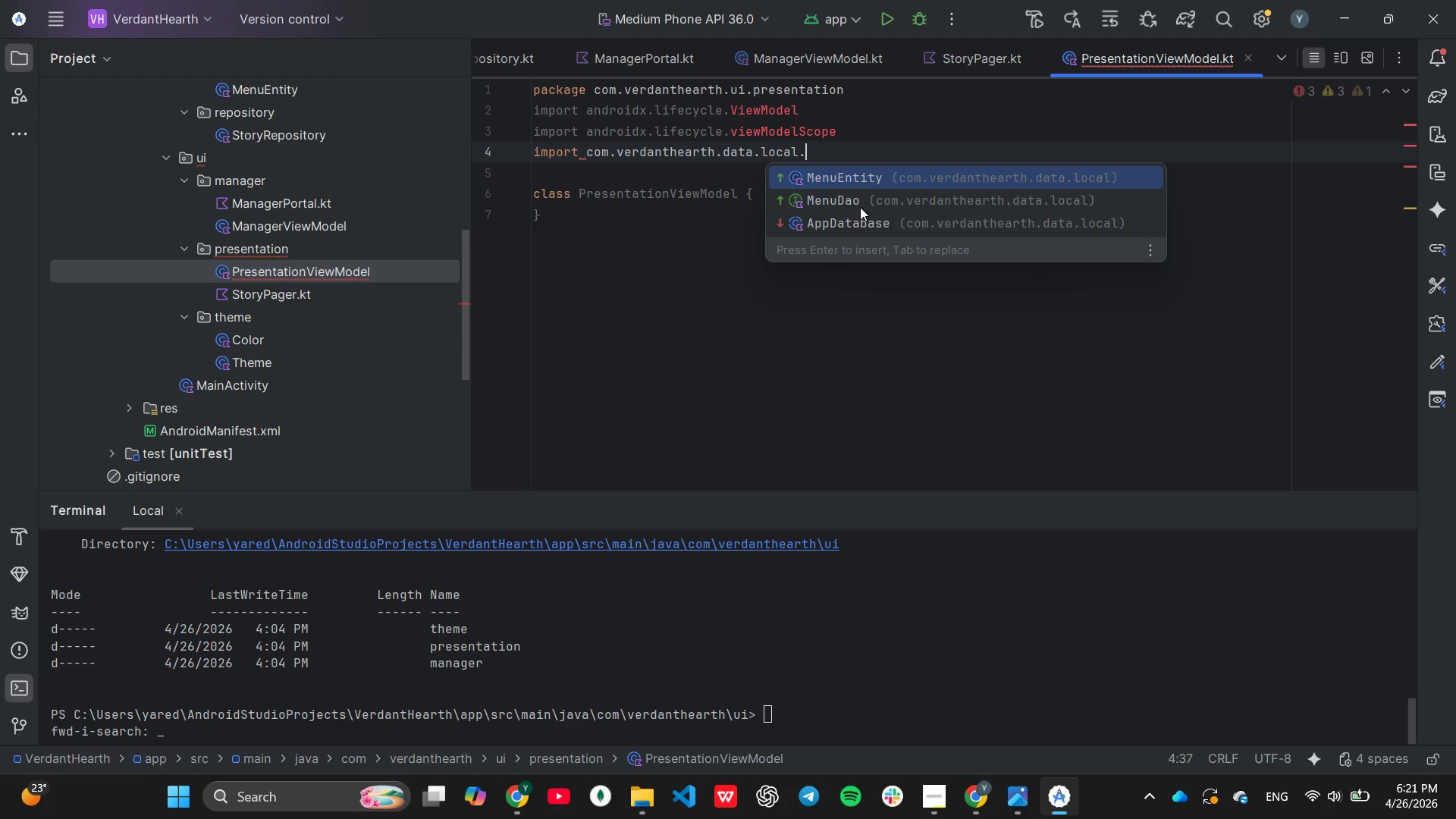 
key(Enter)
 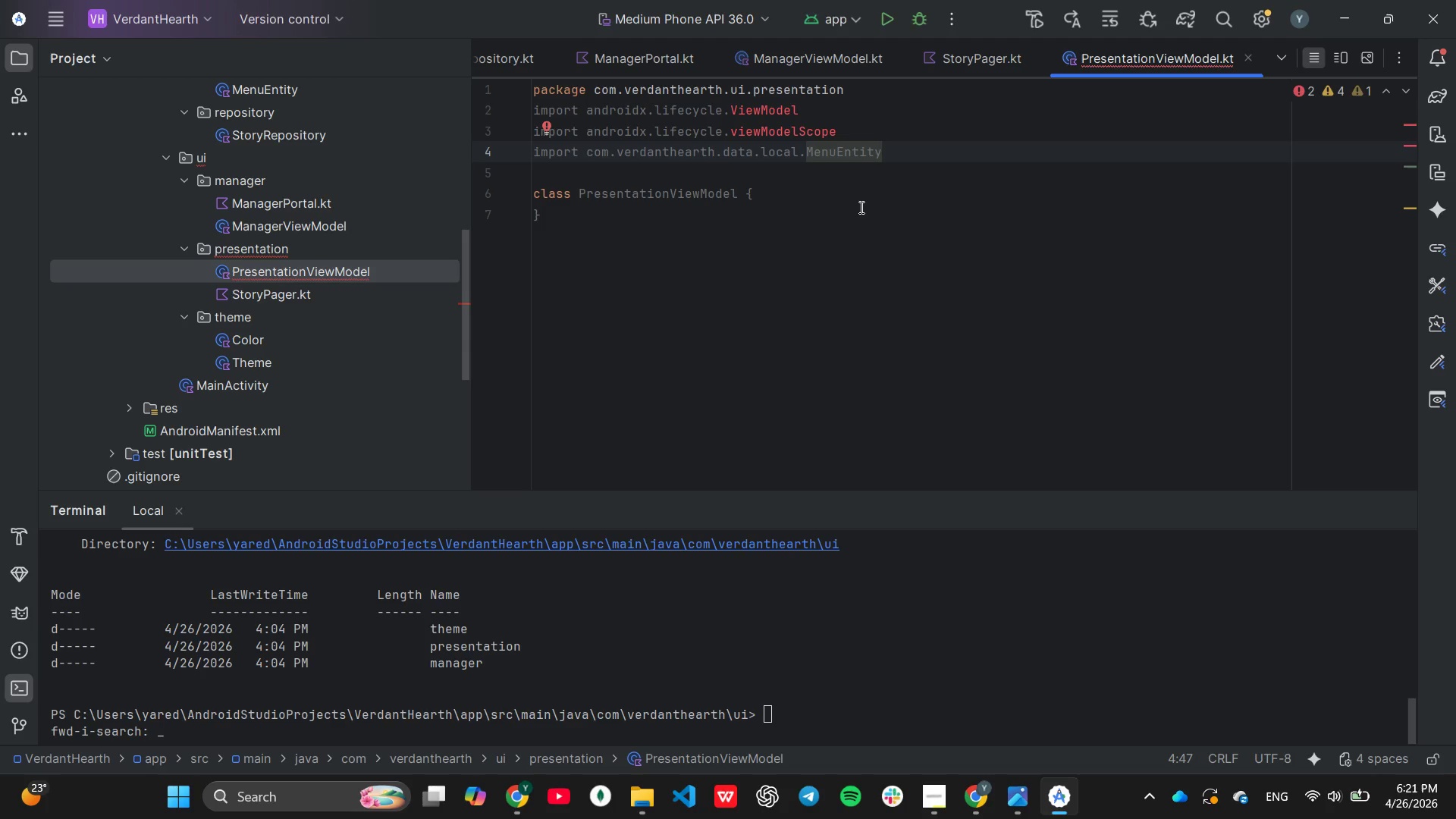 
key(Enter)
 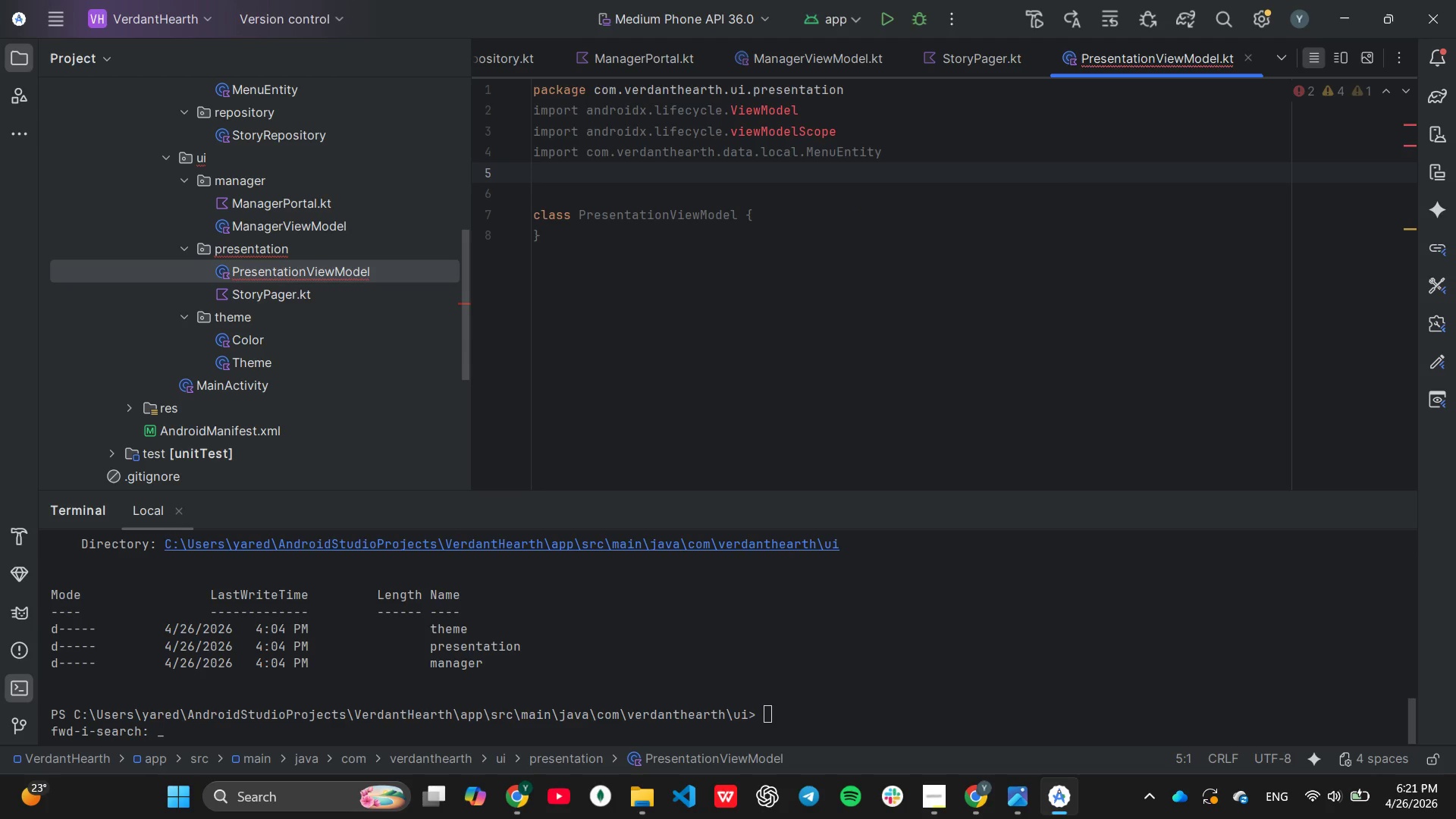 
type(im)
 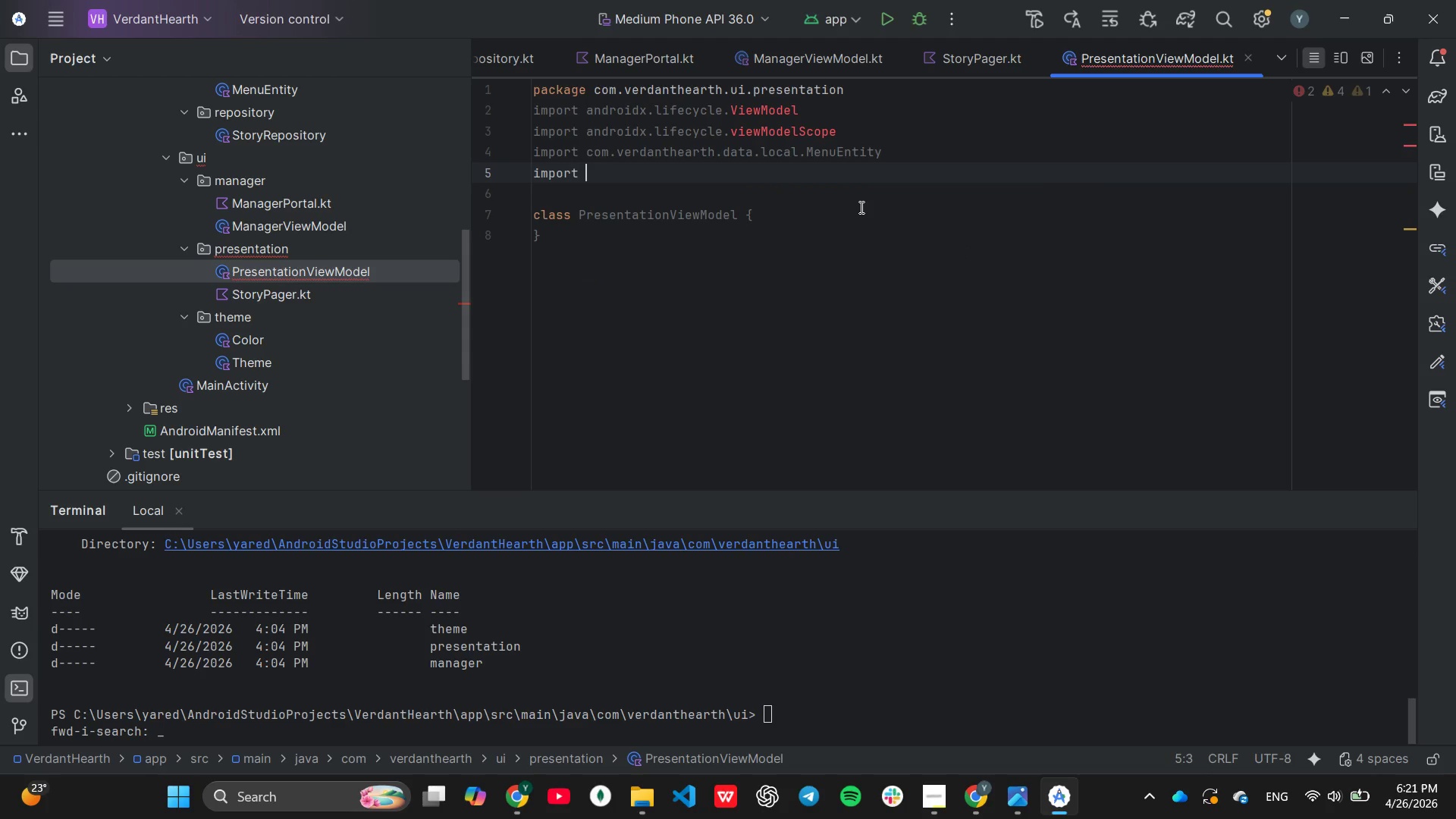 
key(Enter)
 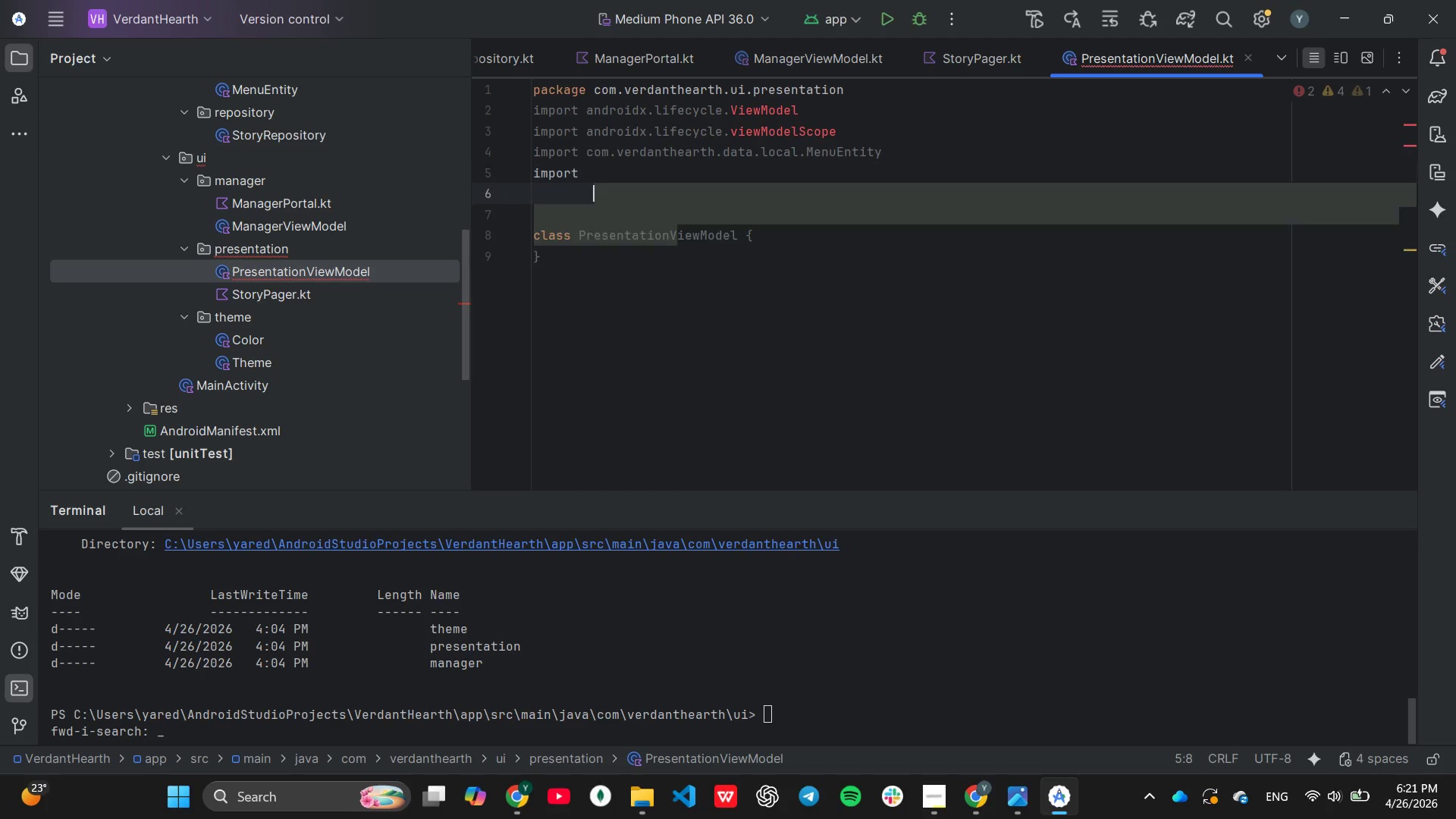 
key(Enter)
 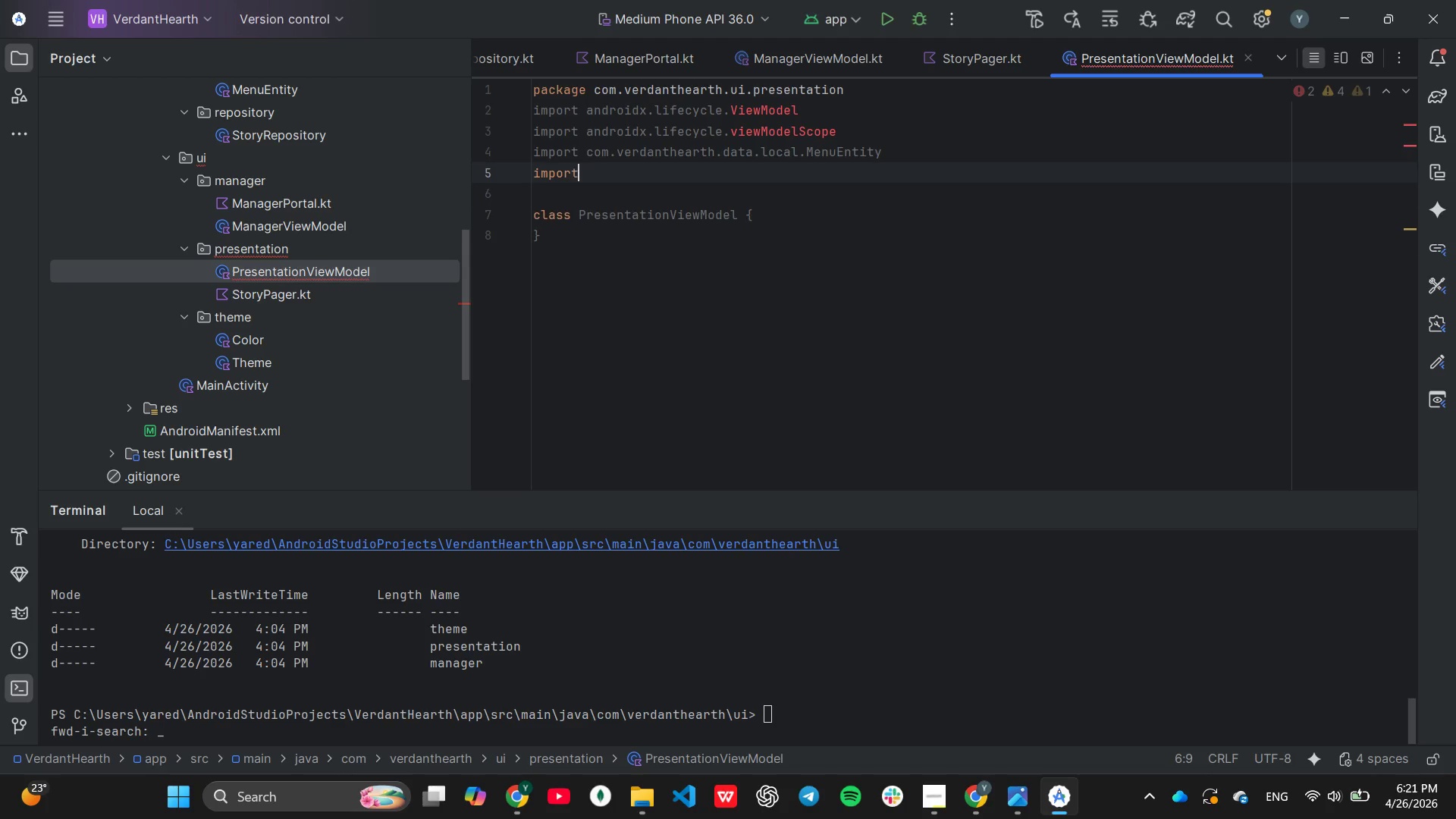 
key(Backspace)
type( co)
key(Tab)
 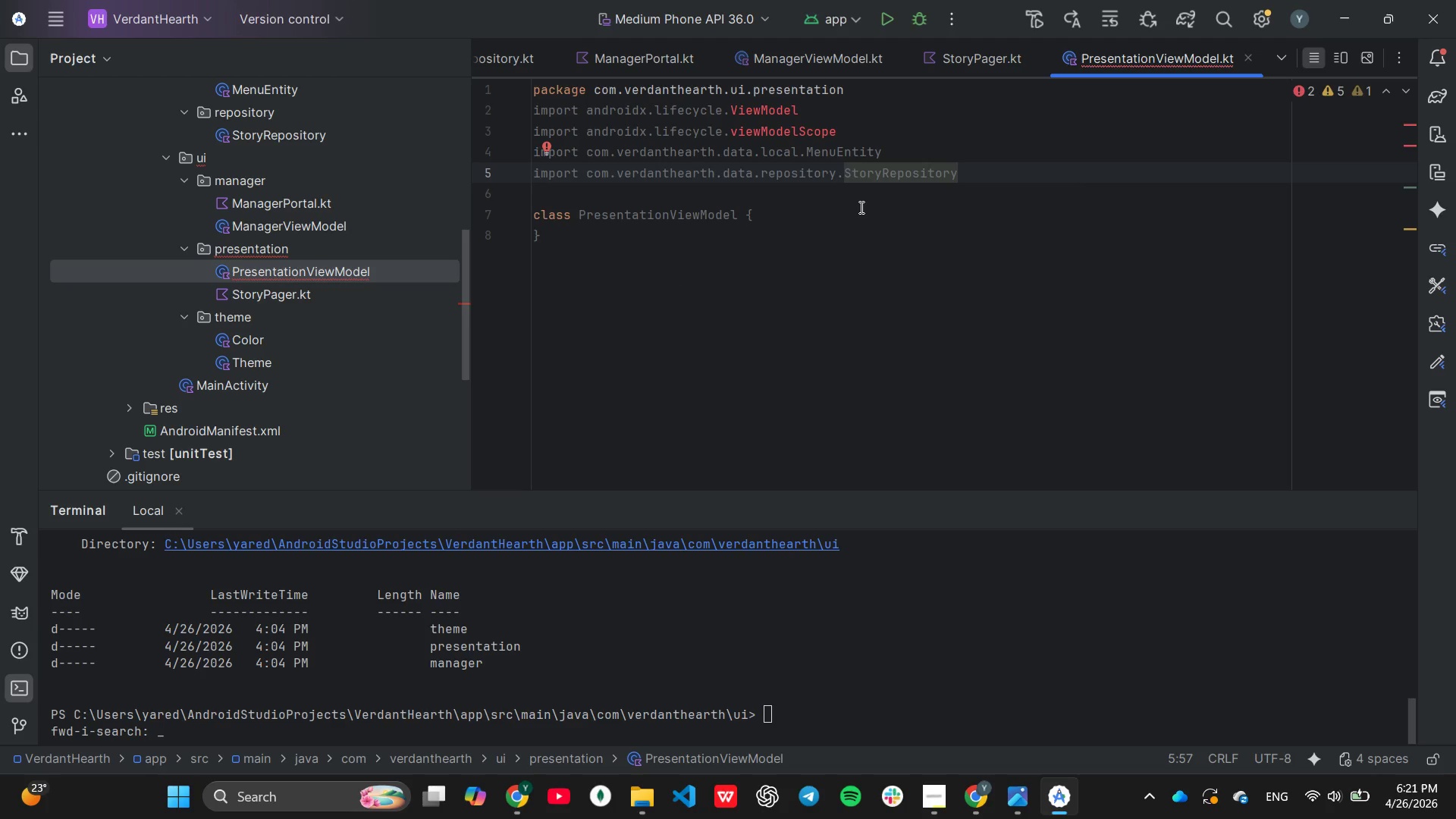 
key(Enter)
 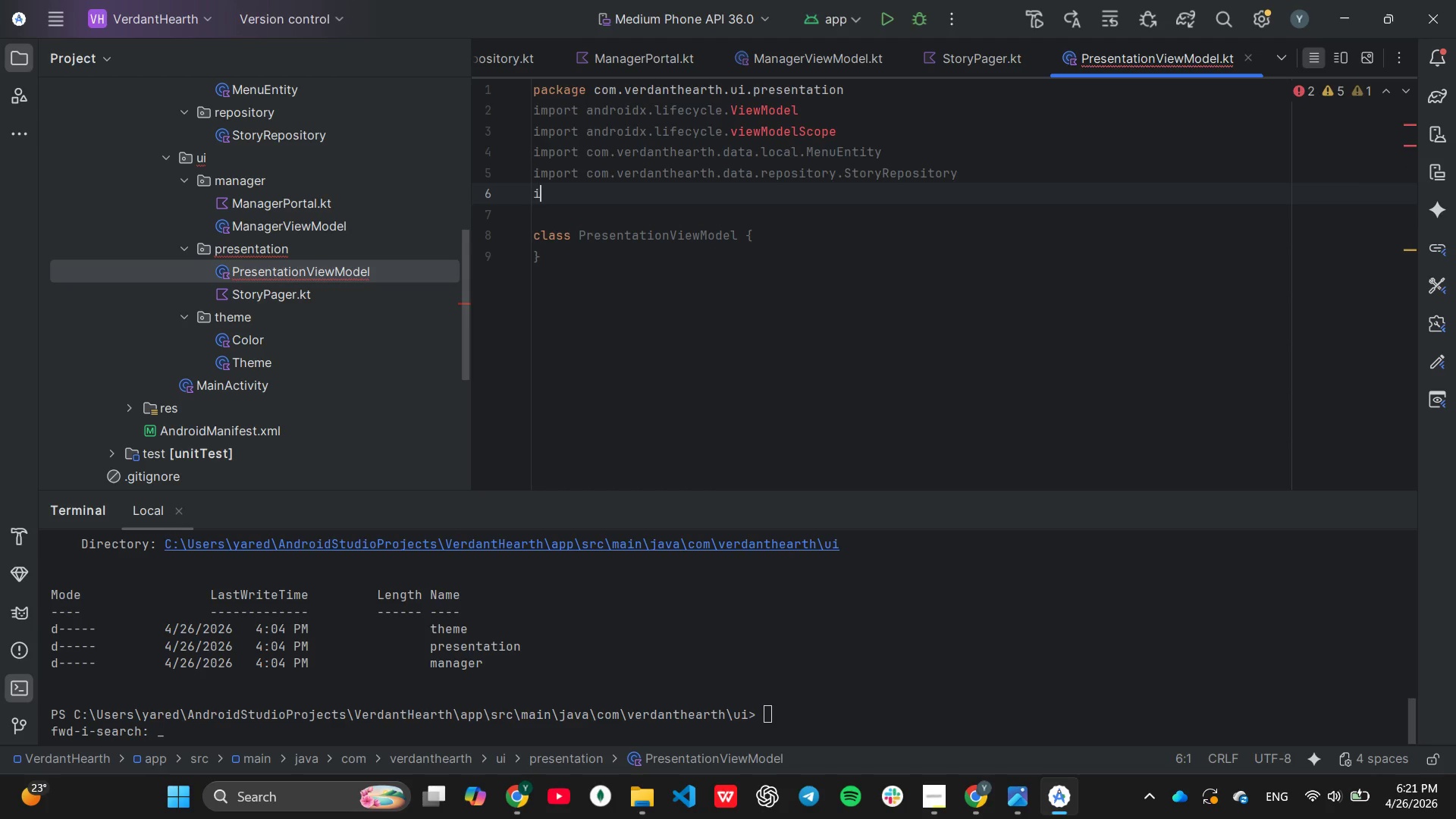 
type(im)
 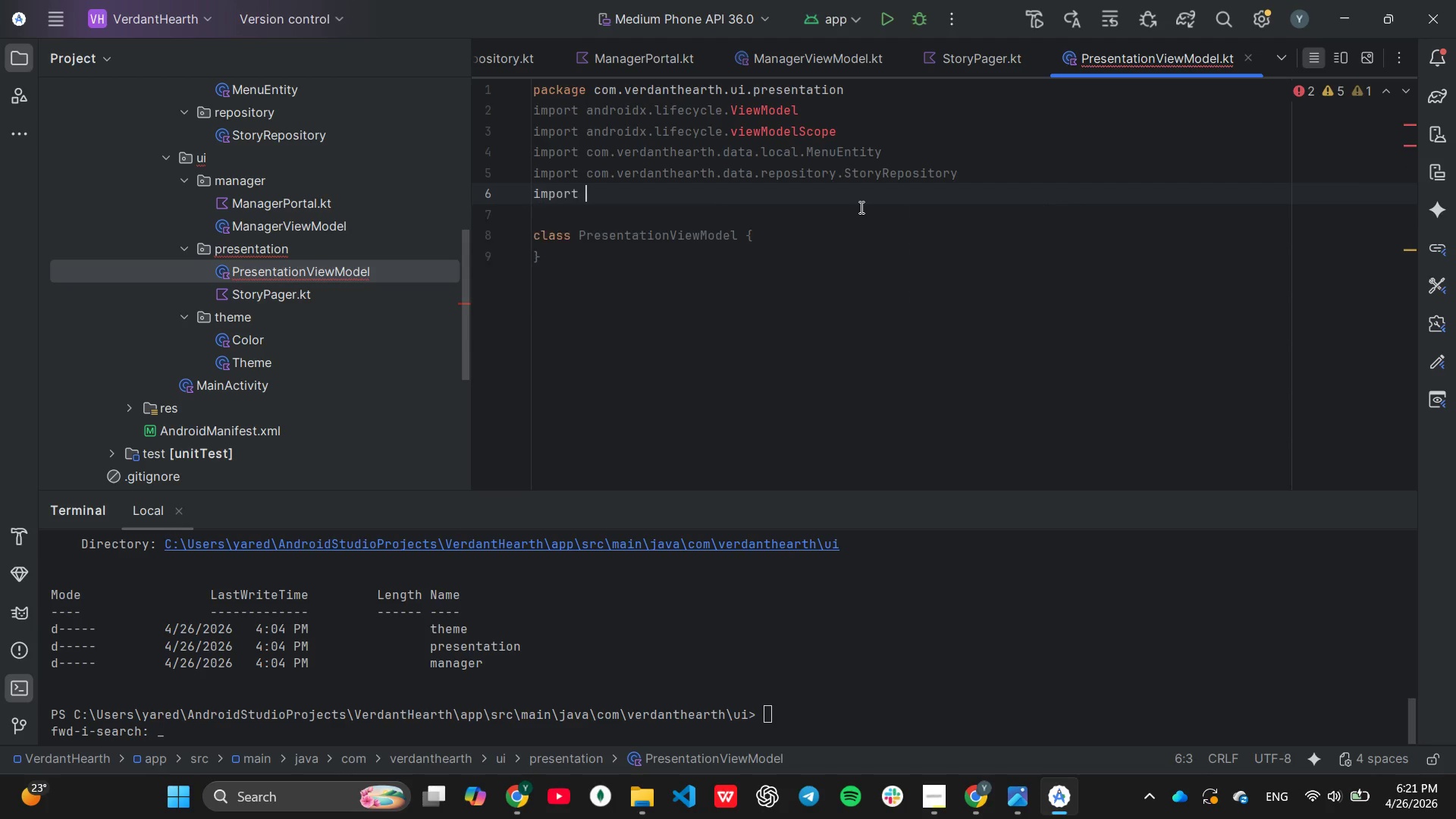 
key(Enter)
 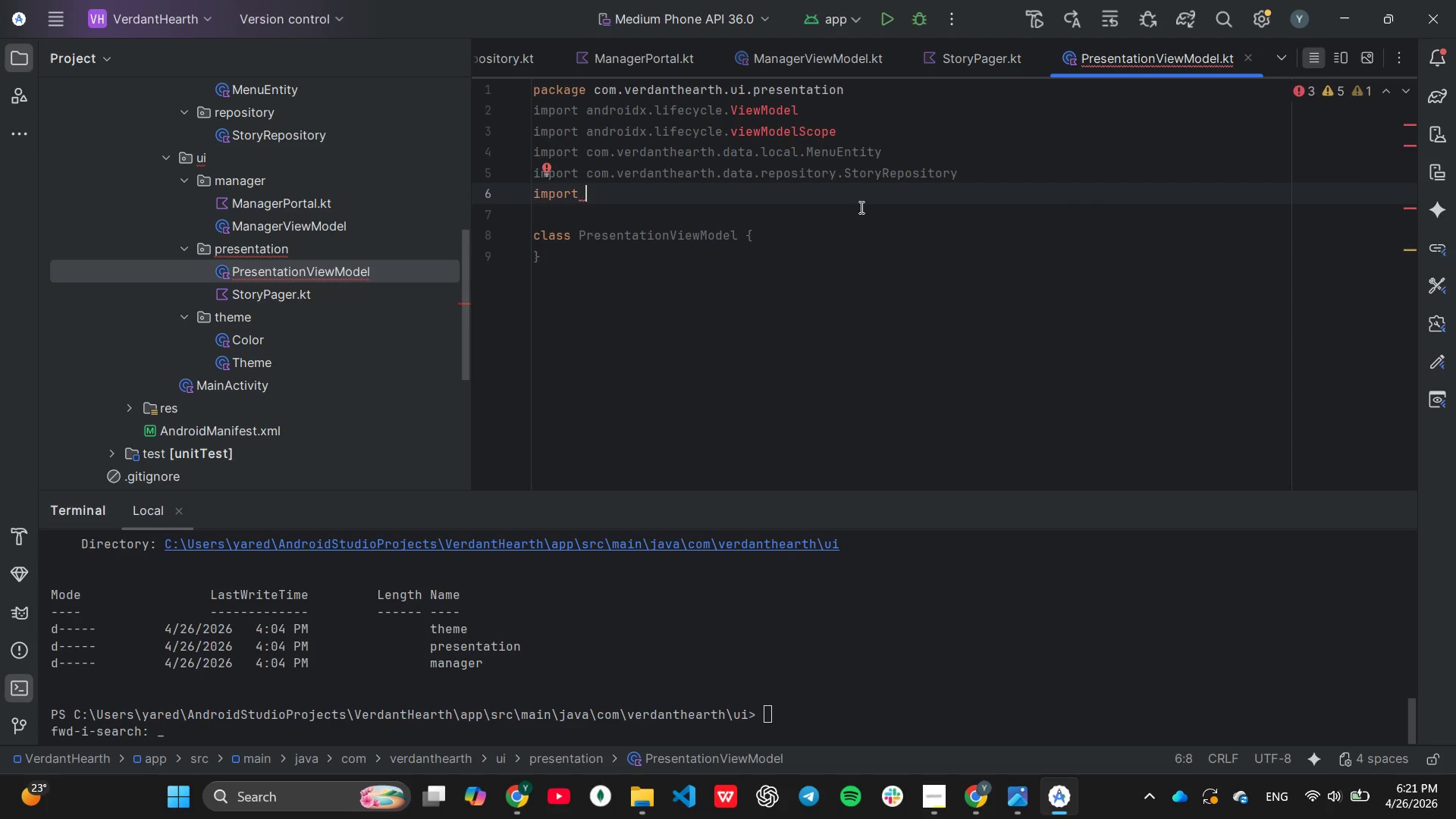 
type(ko)
 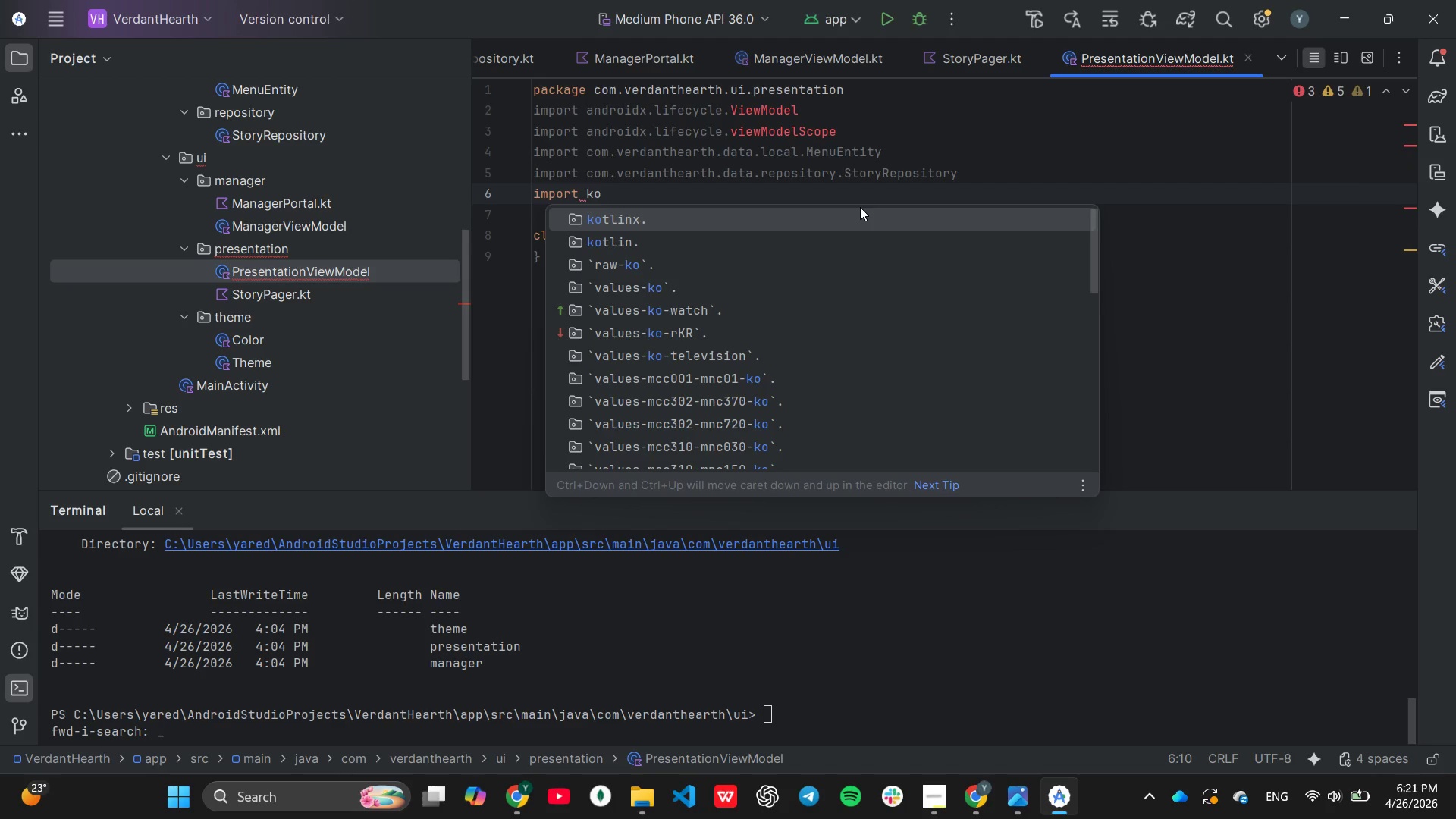 
key(Enter)
 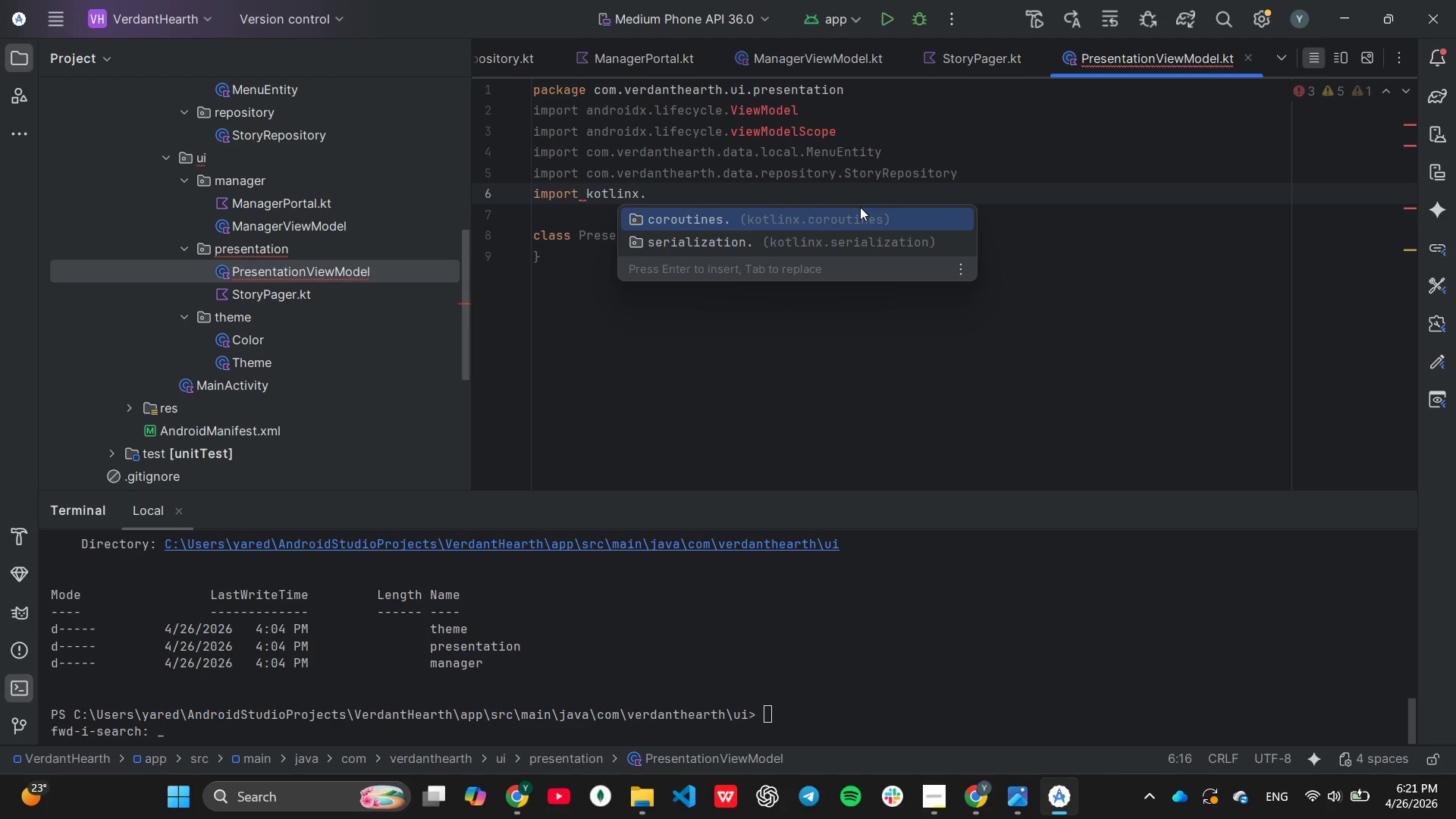 
key(Enter)
 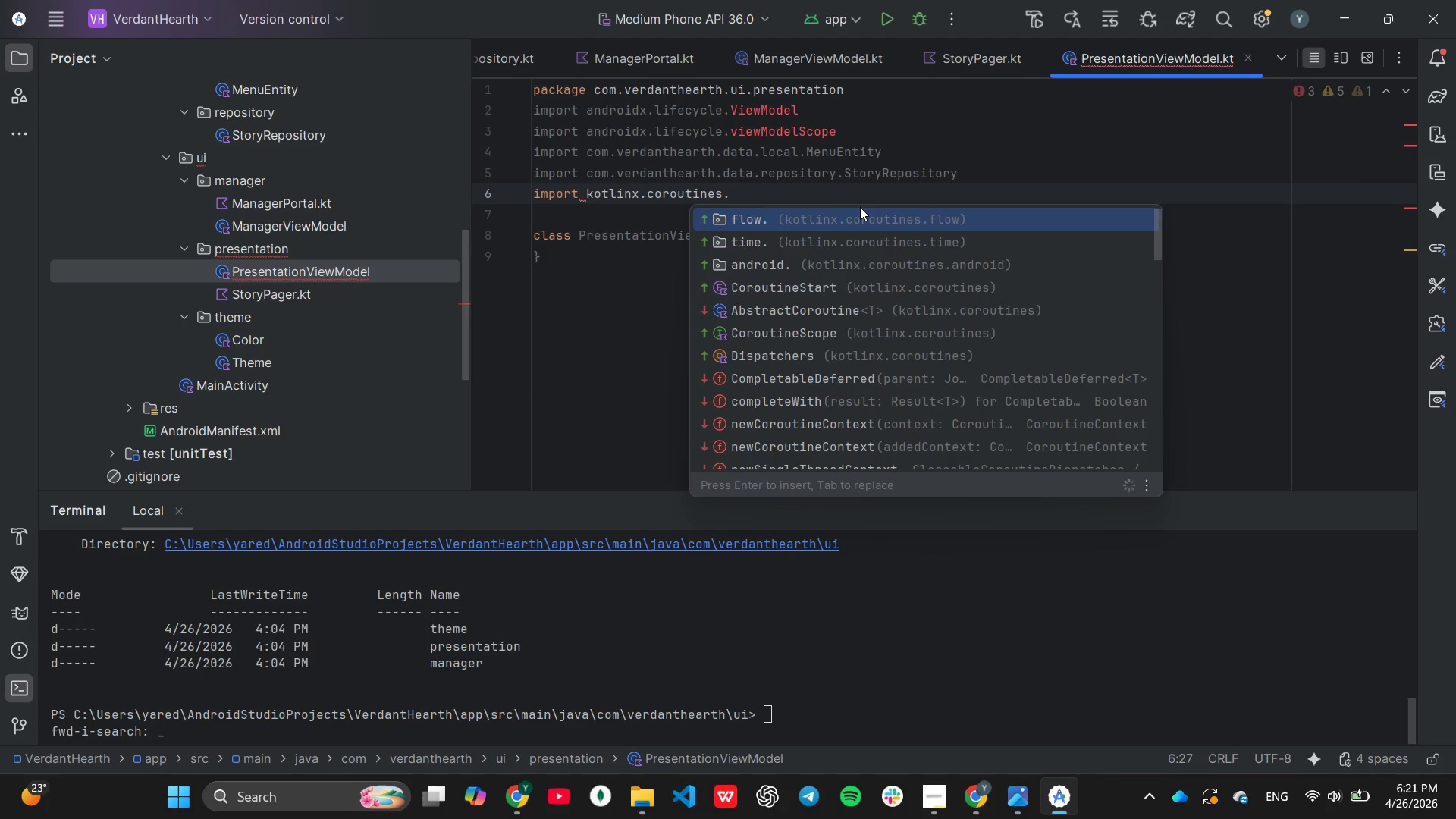 
key(Enter)
 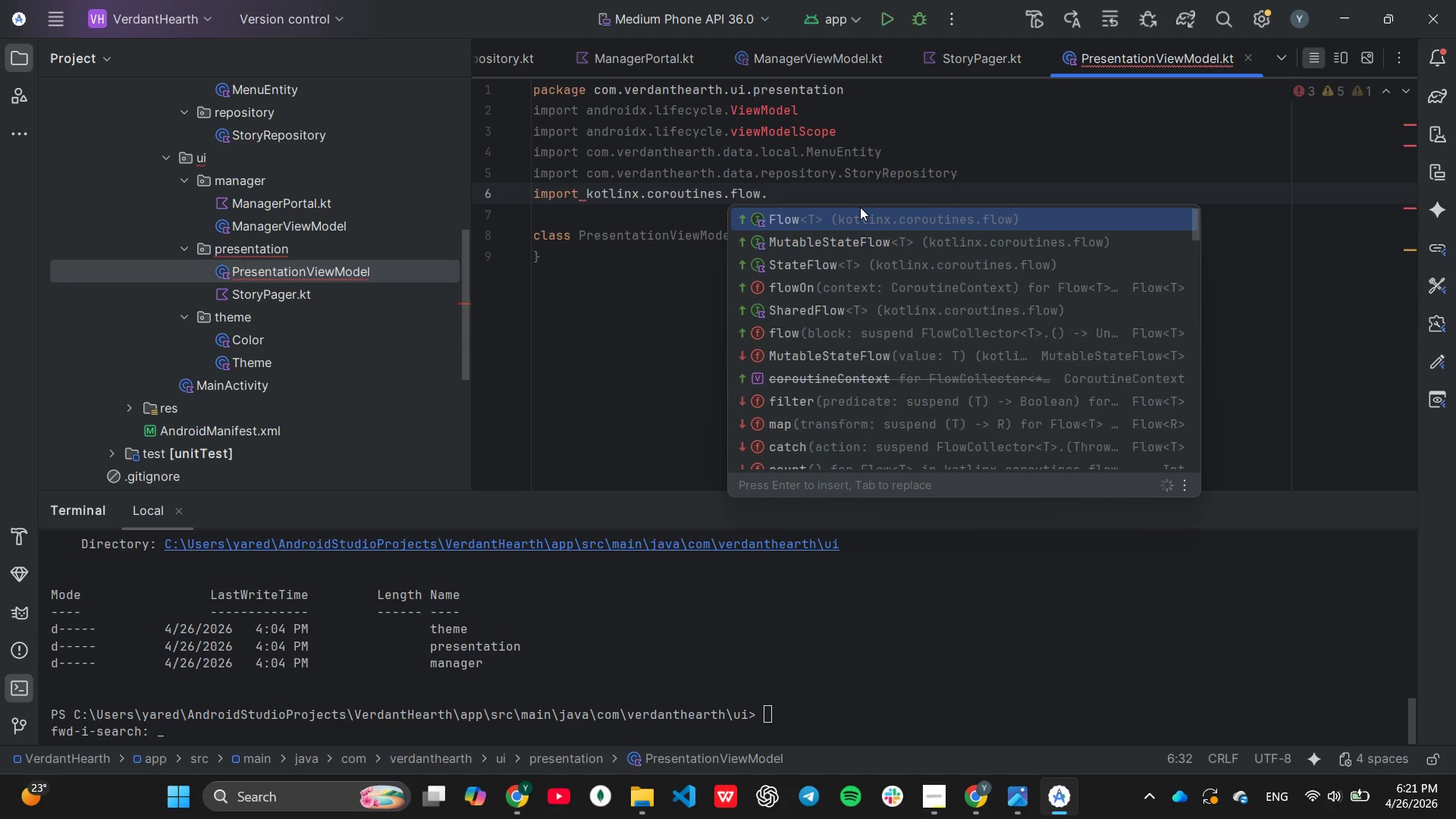 
type(Sha)
 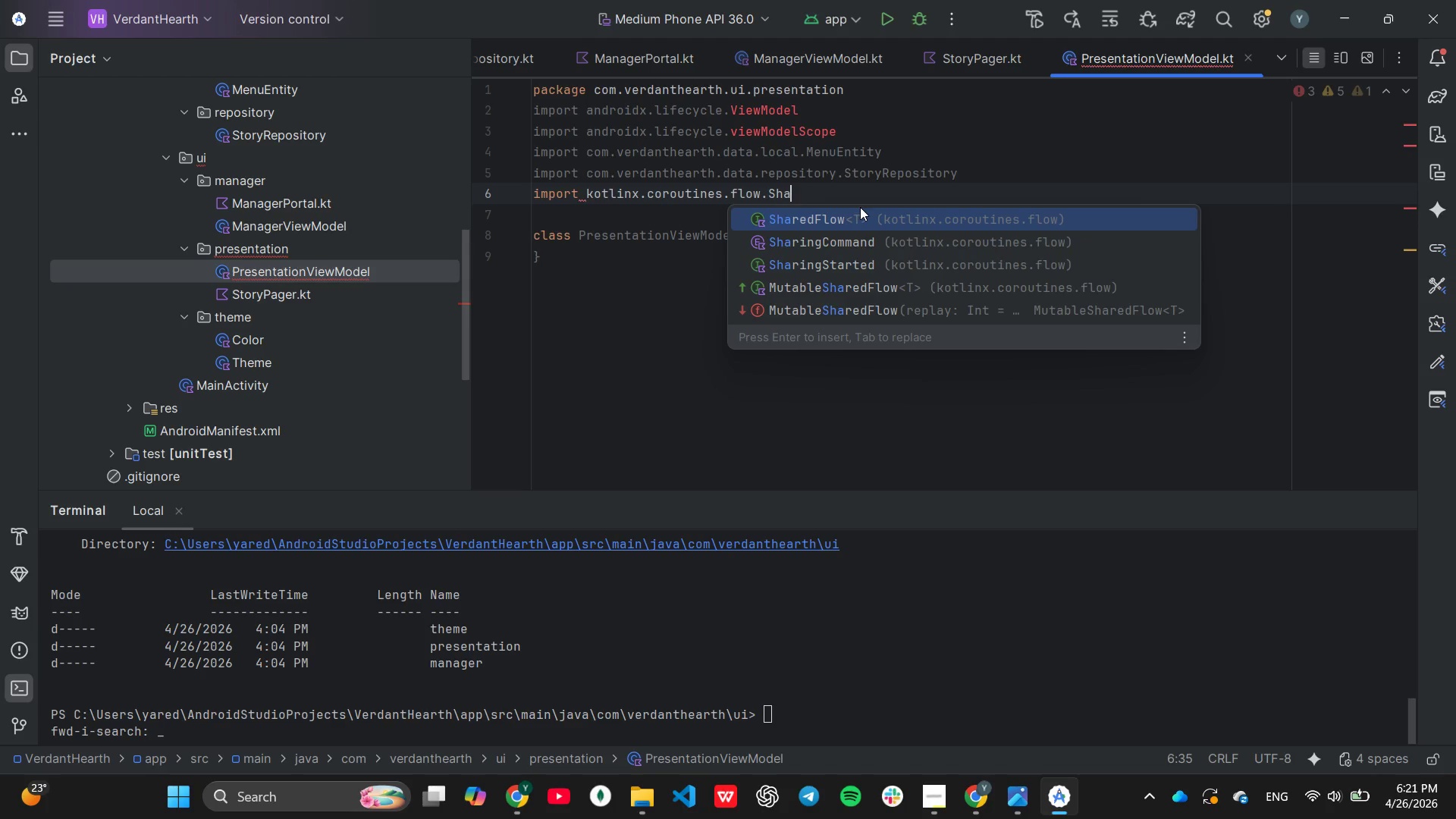 
key(ArrowDown)
 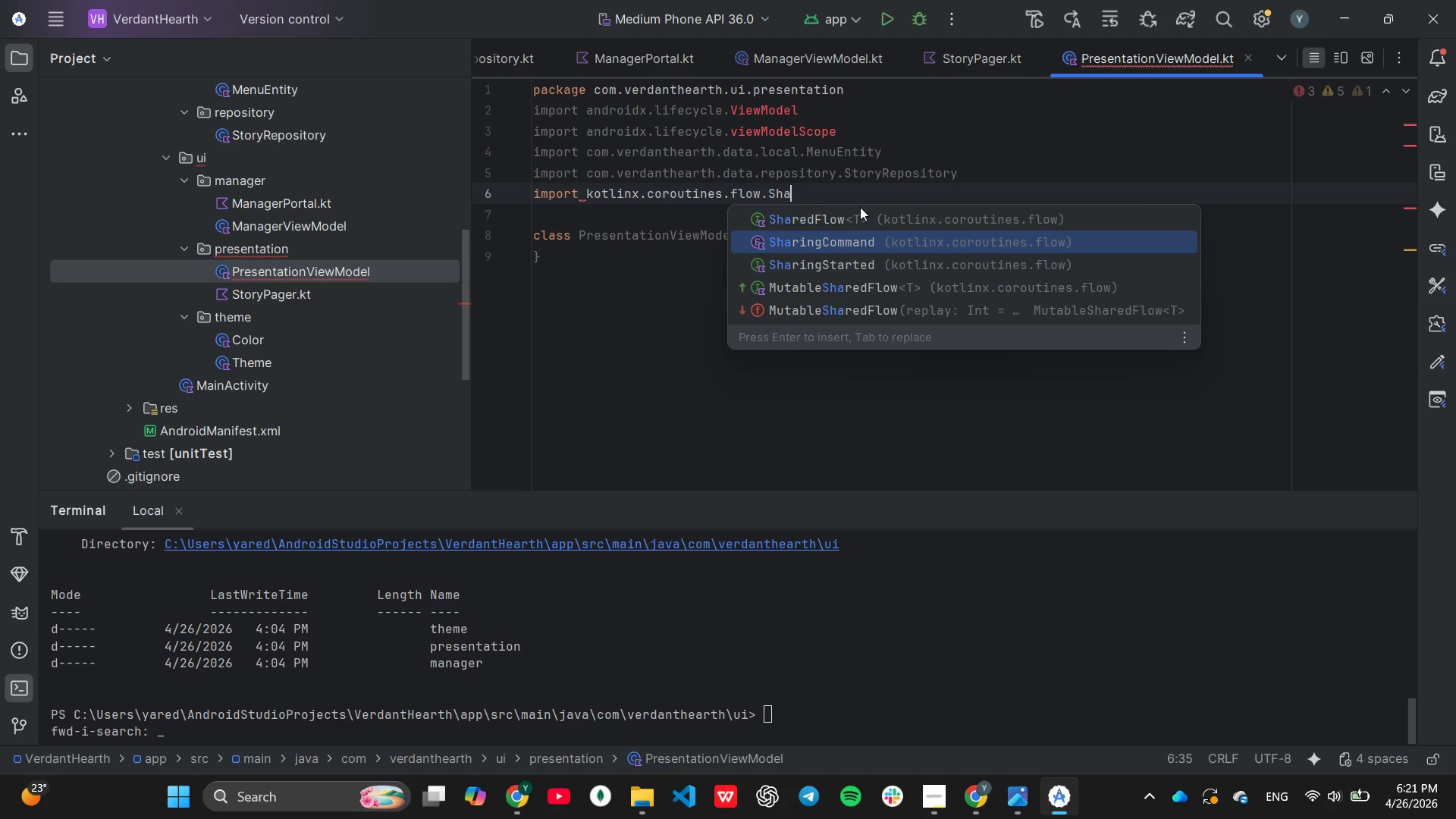 
key(ArrowDown)
 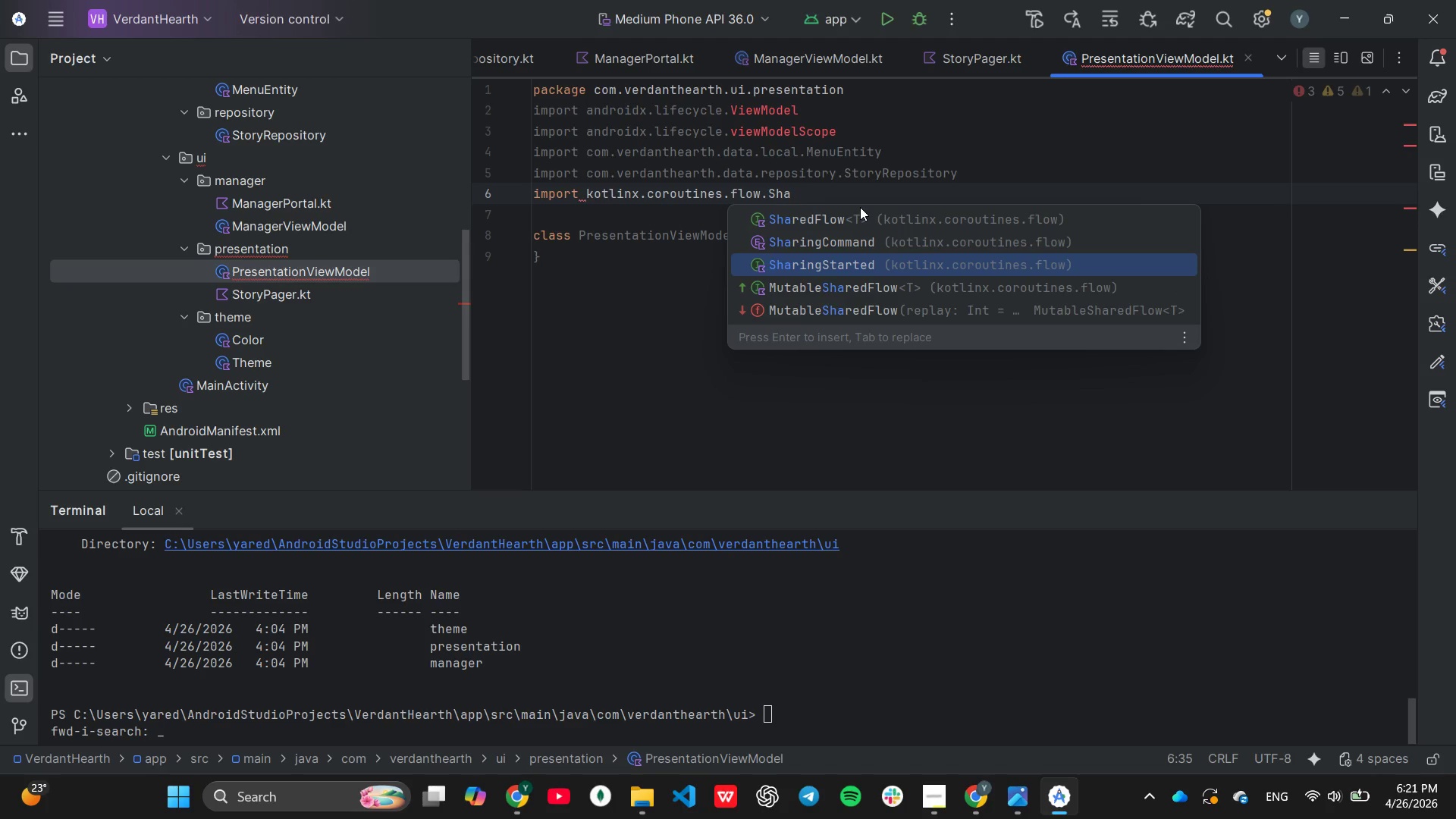 
key(Enter)
 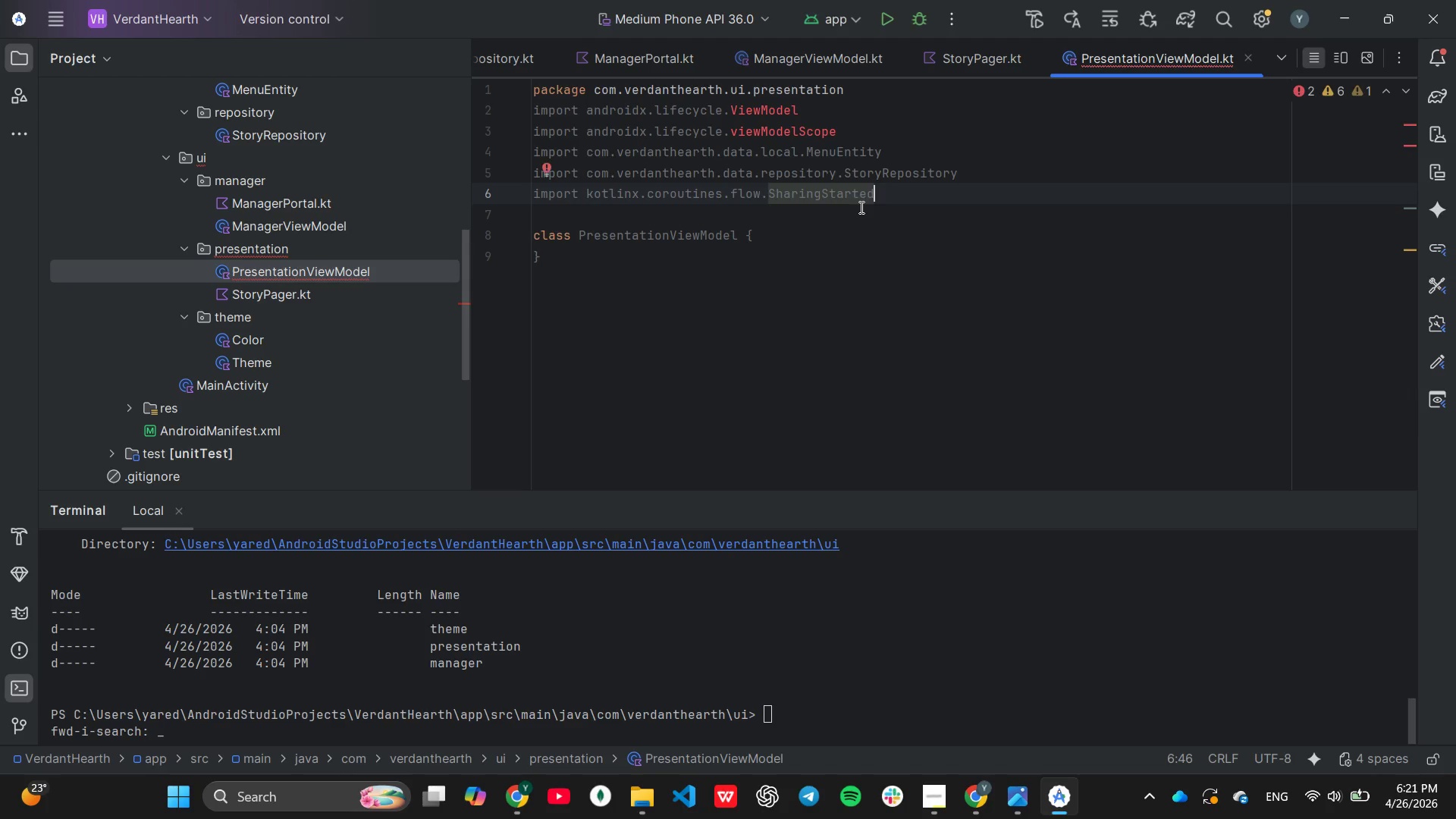 
key(Control+C)
 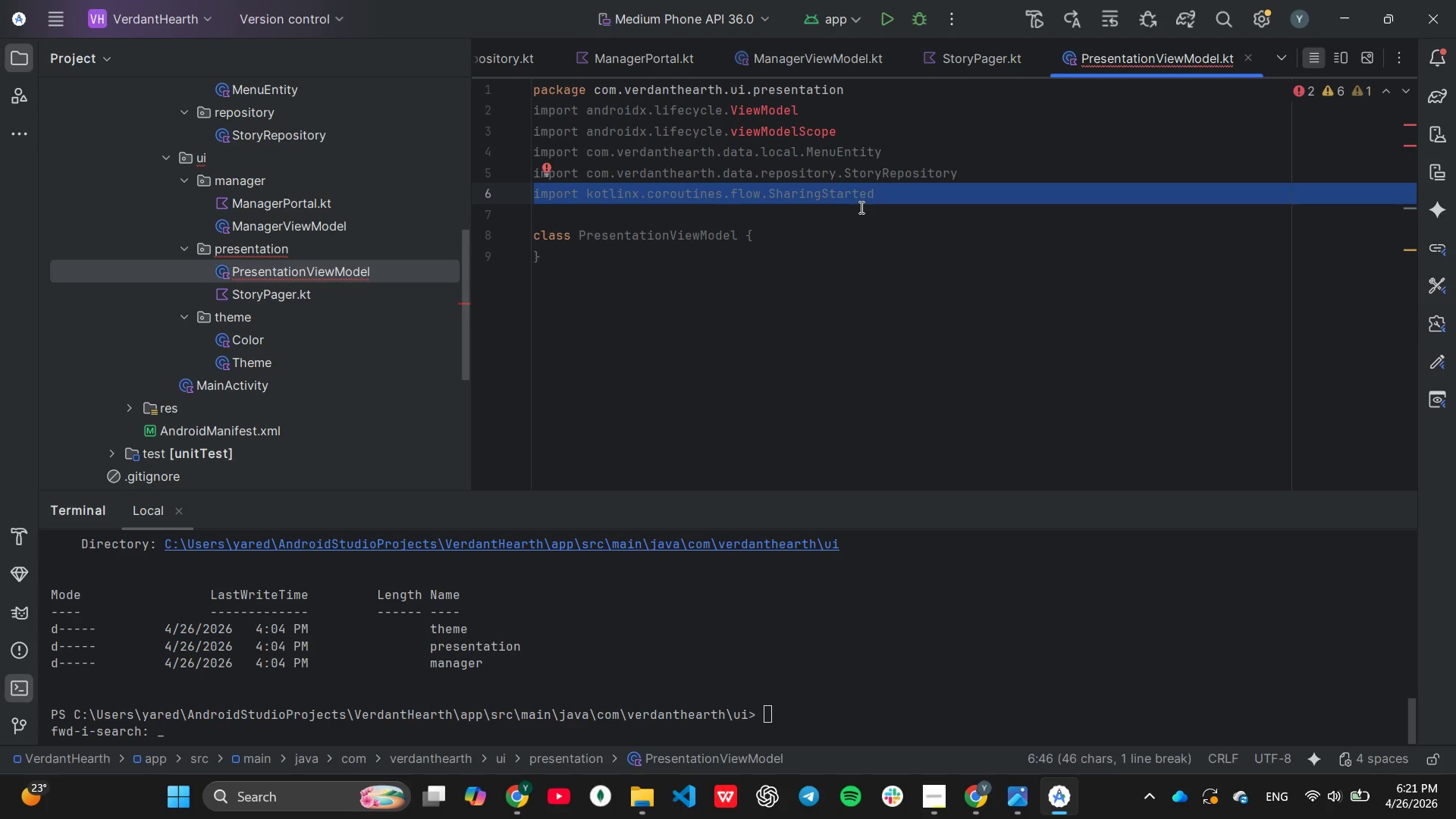 
key(Control+V)
 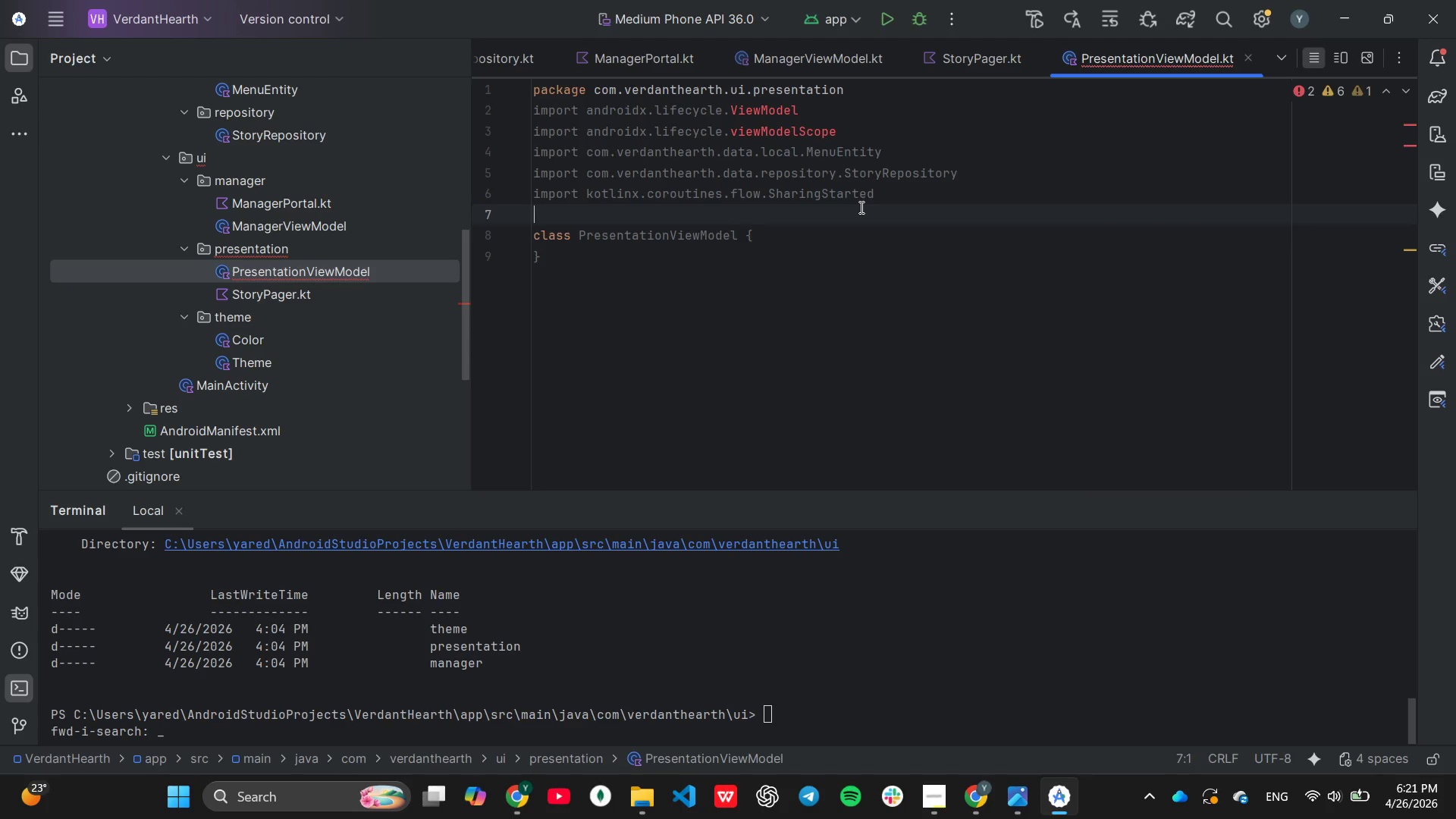 
key(Control+V)
 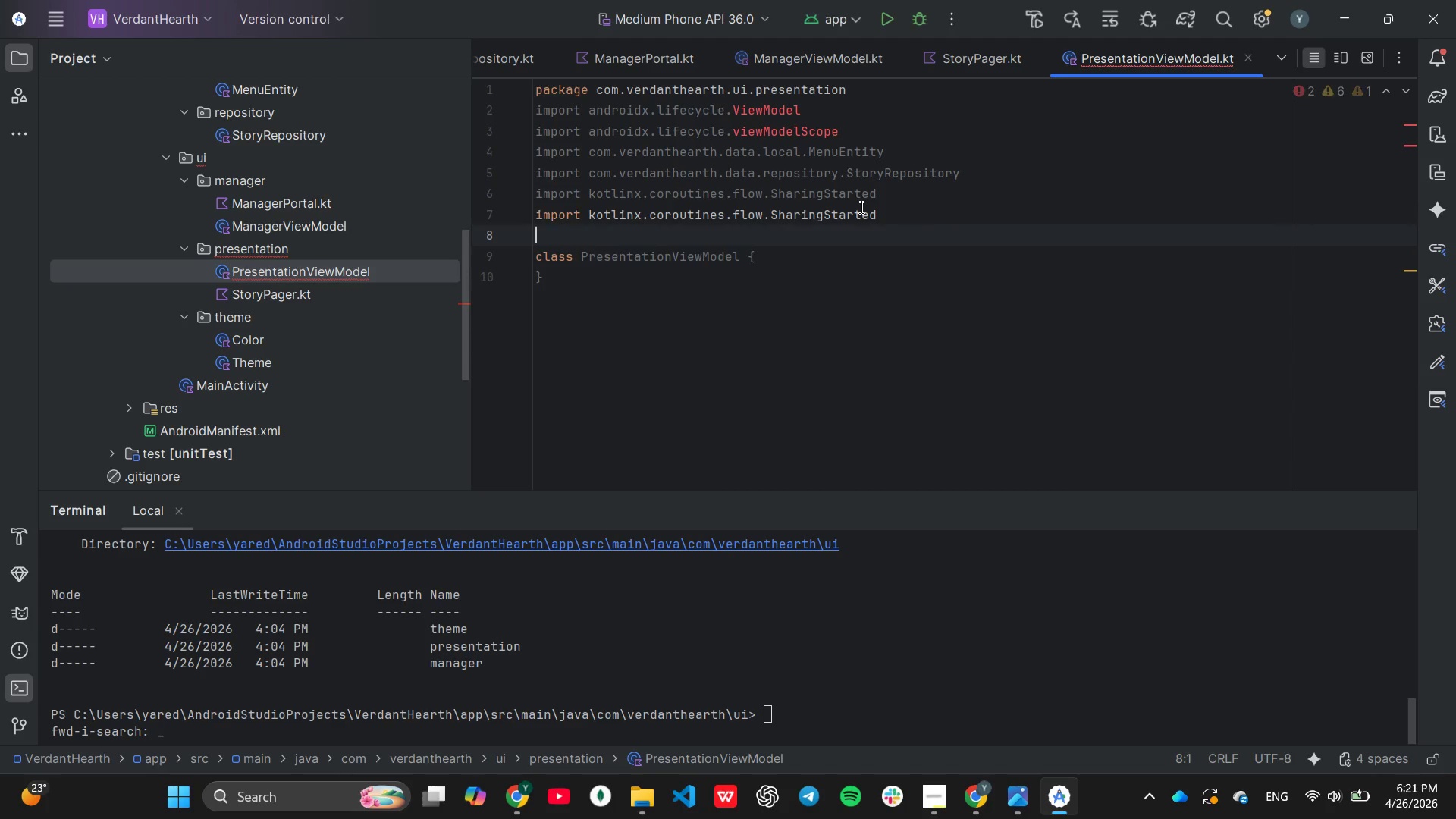 
key(Control+V)
 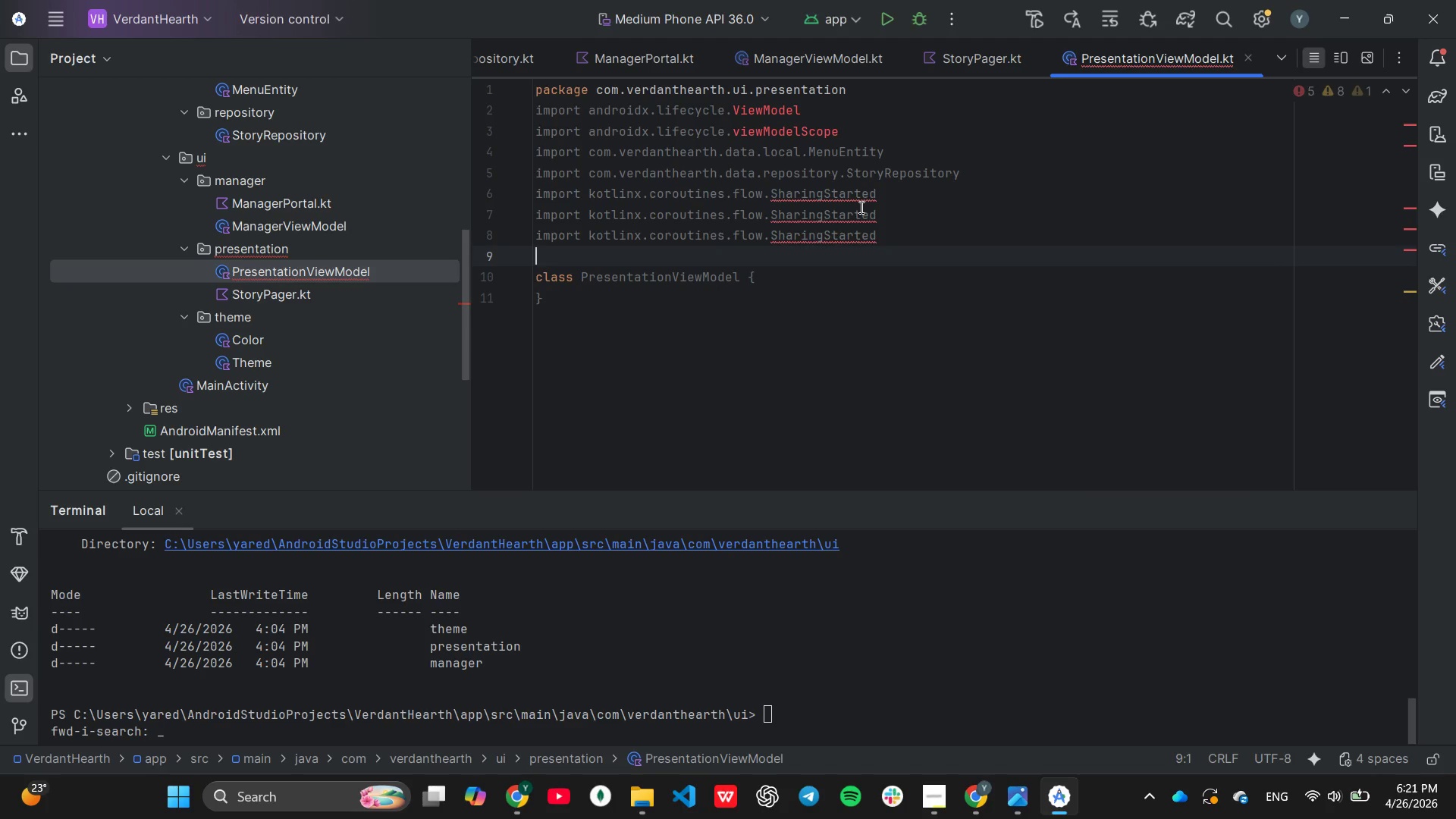 
key(ArrowLeft)
 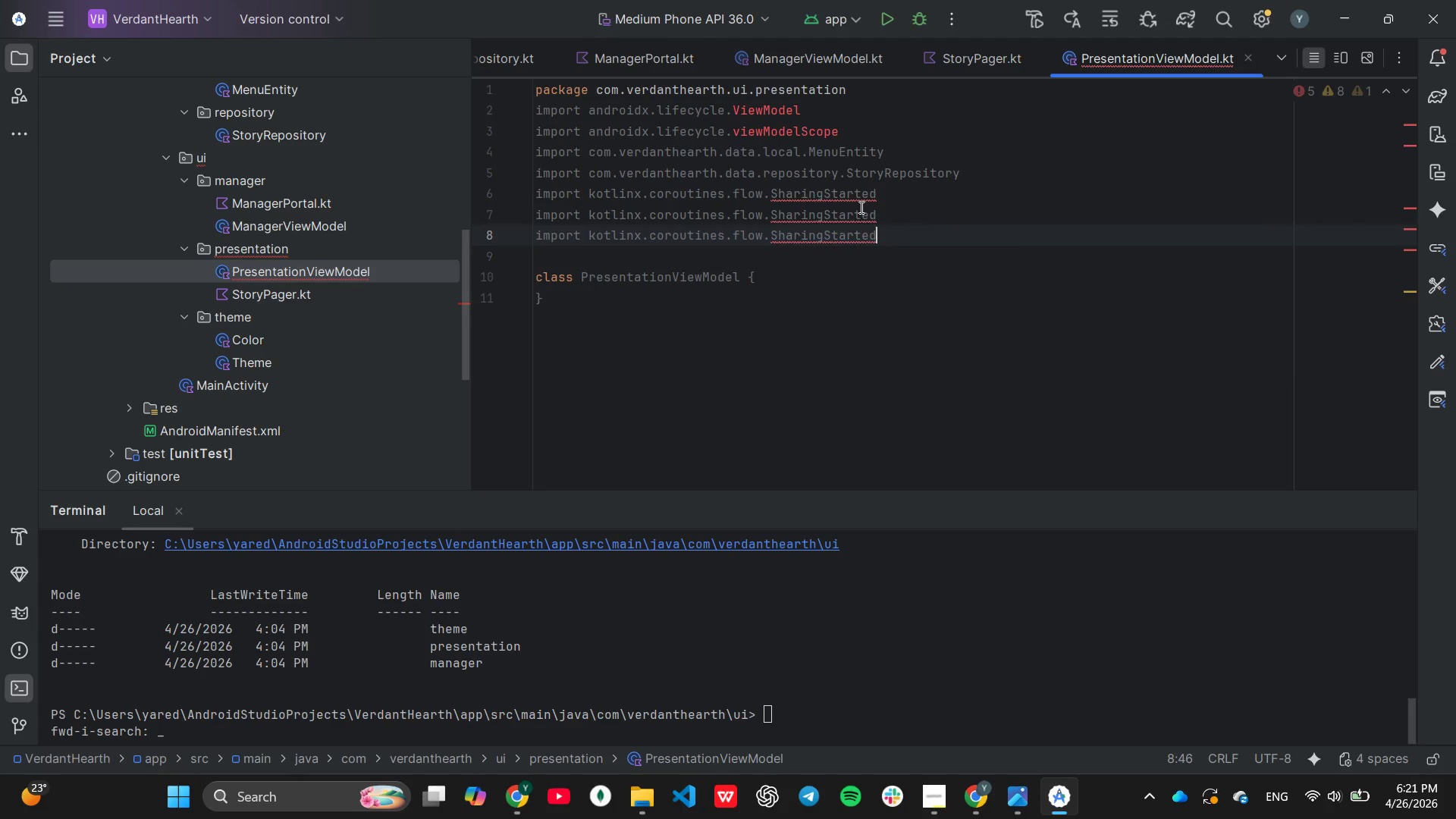 
key(ArrowUp)
 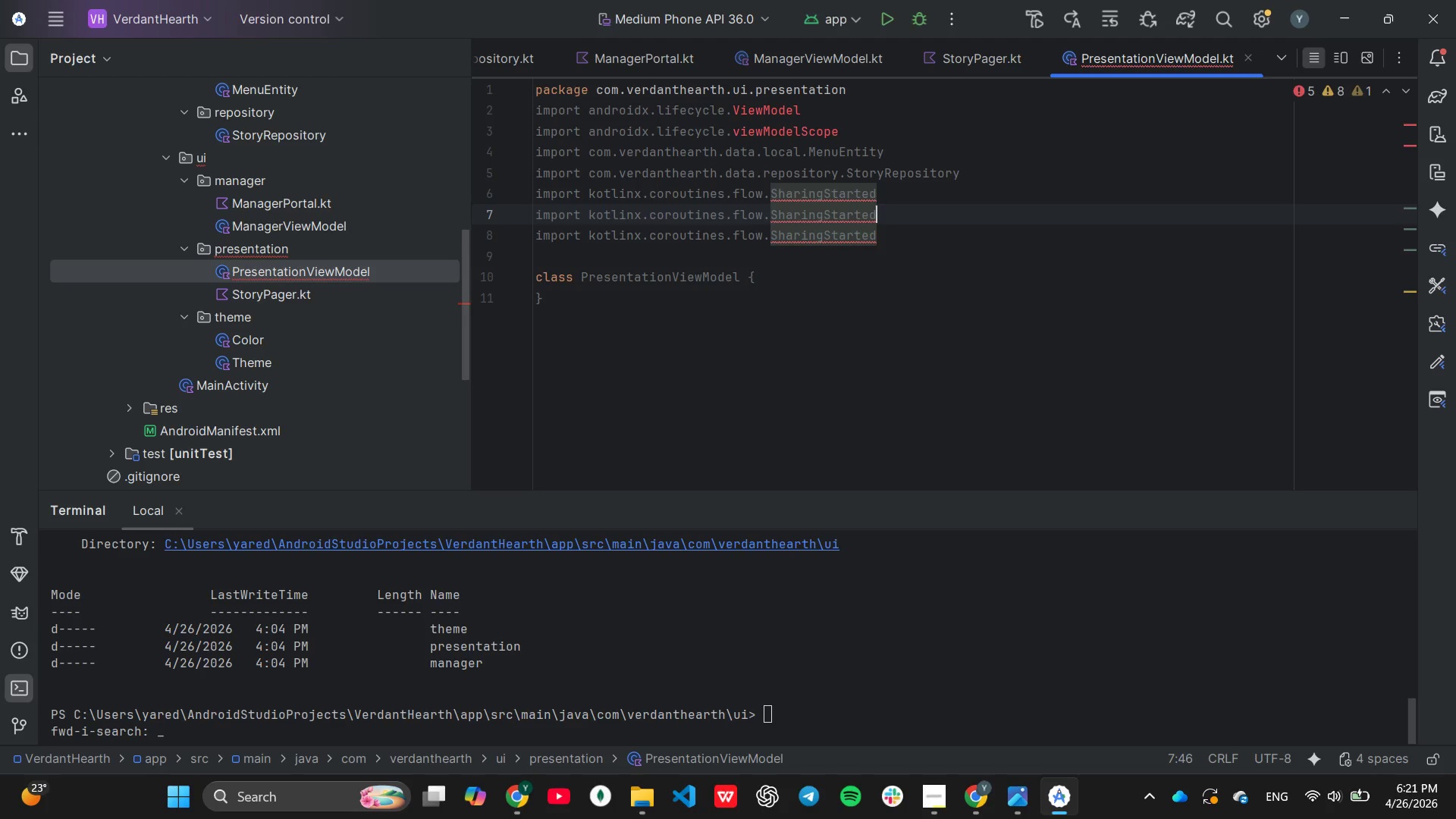 
hold_key(key=Backspace, duration=0.73)
 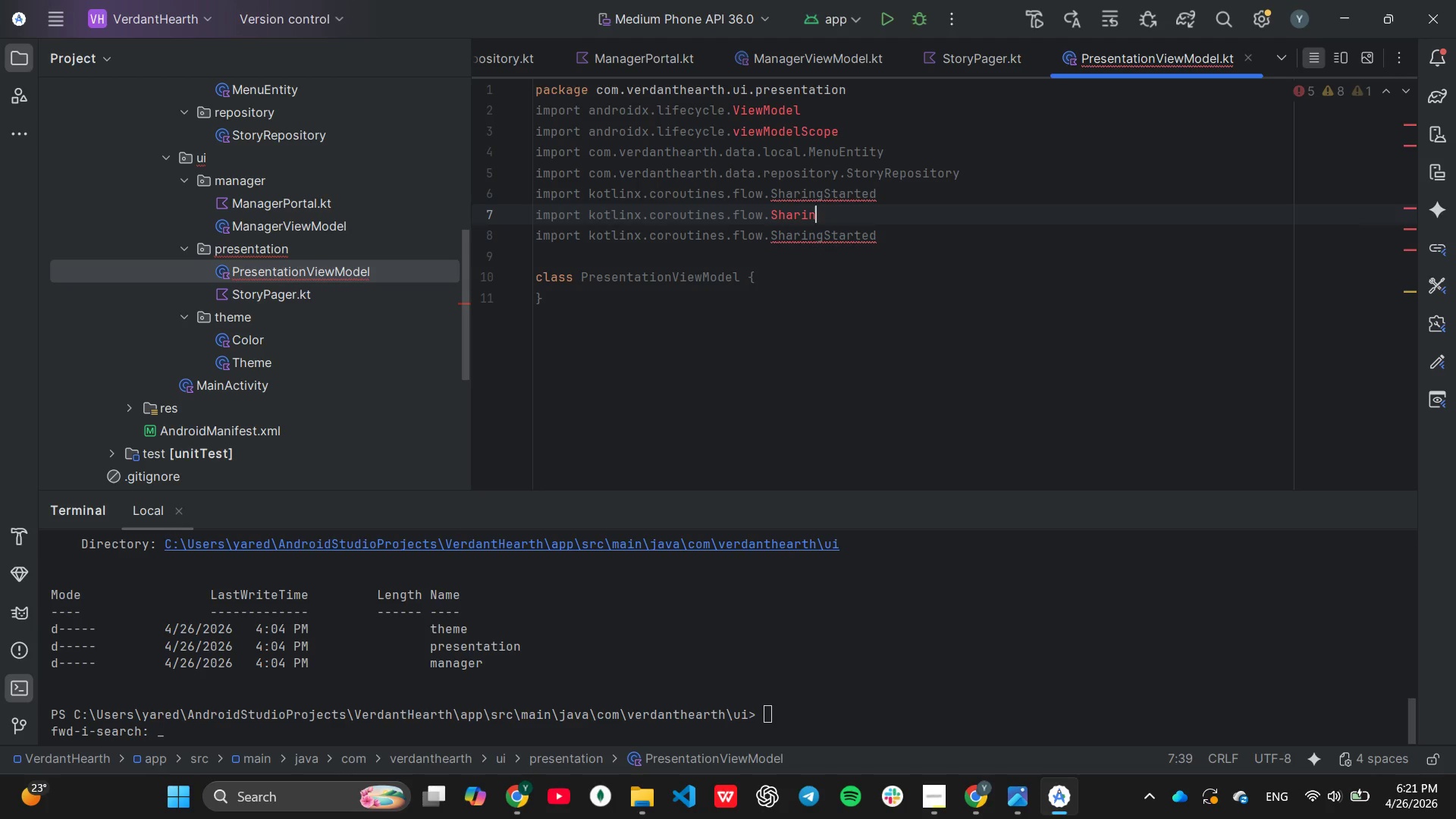 
key(Backspace)
key(Backspace)
key(Backspace)
key(Backspace)
key(Backspace)
key(Backspace)
type(ta)
 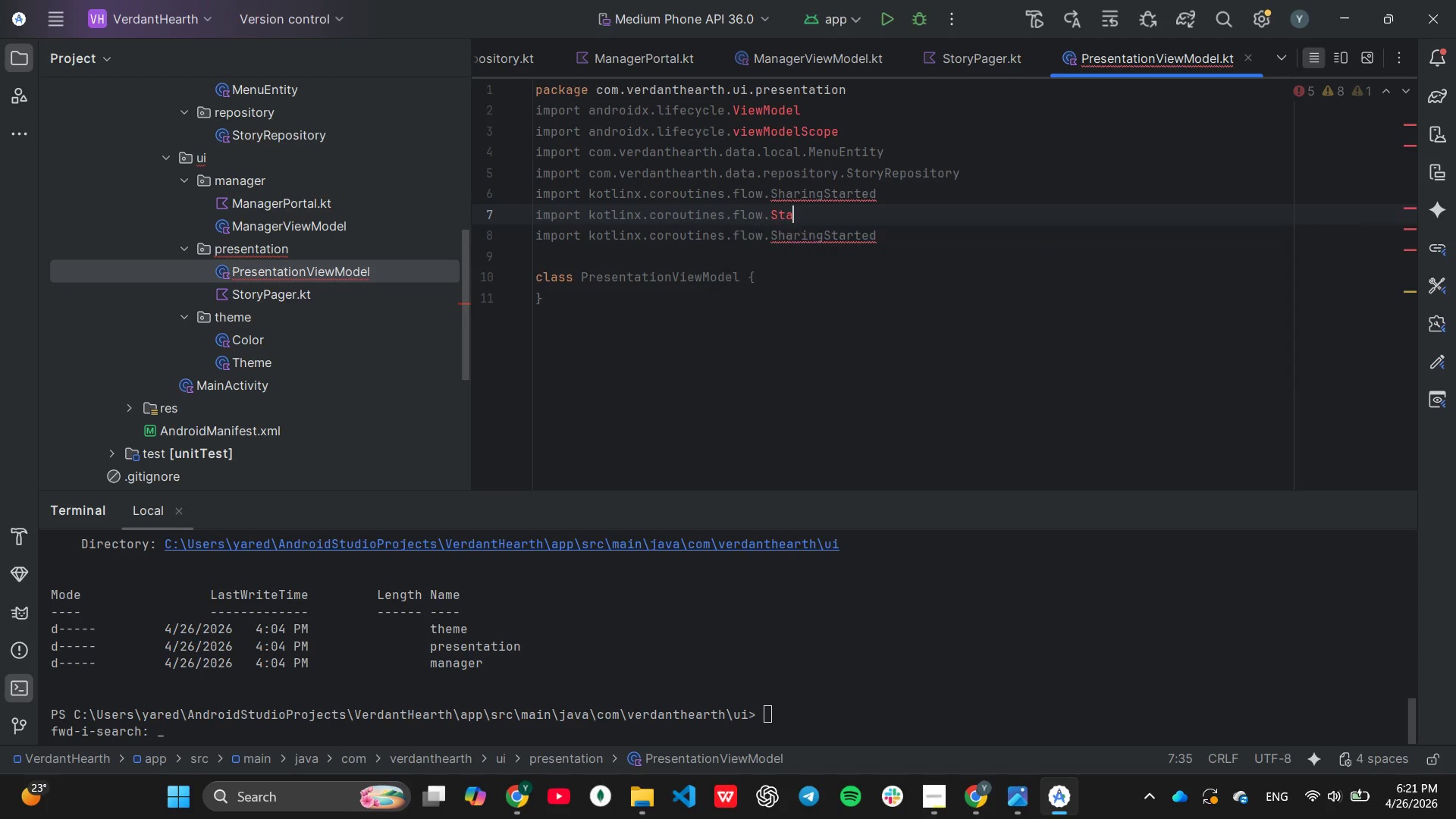 
key(Enter)
 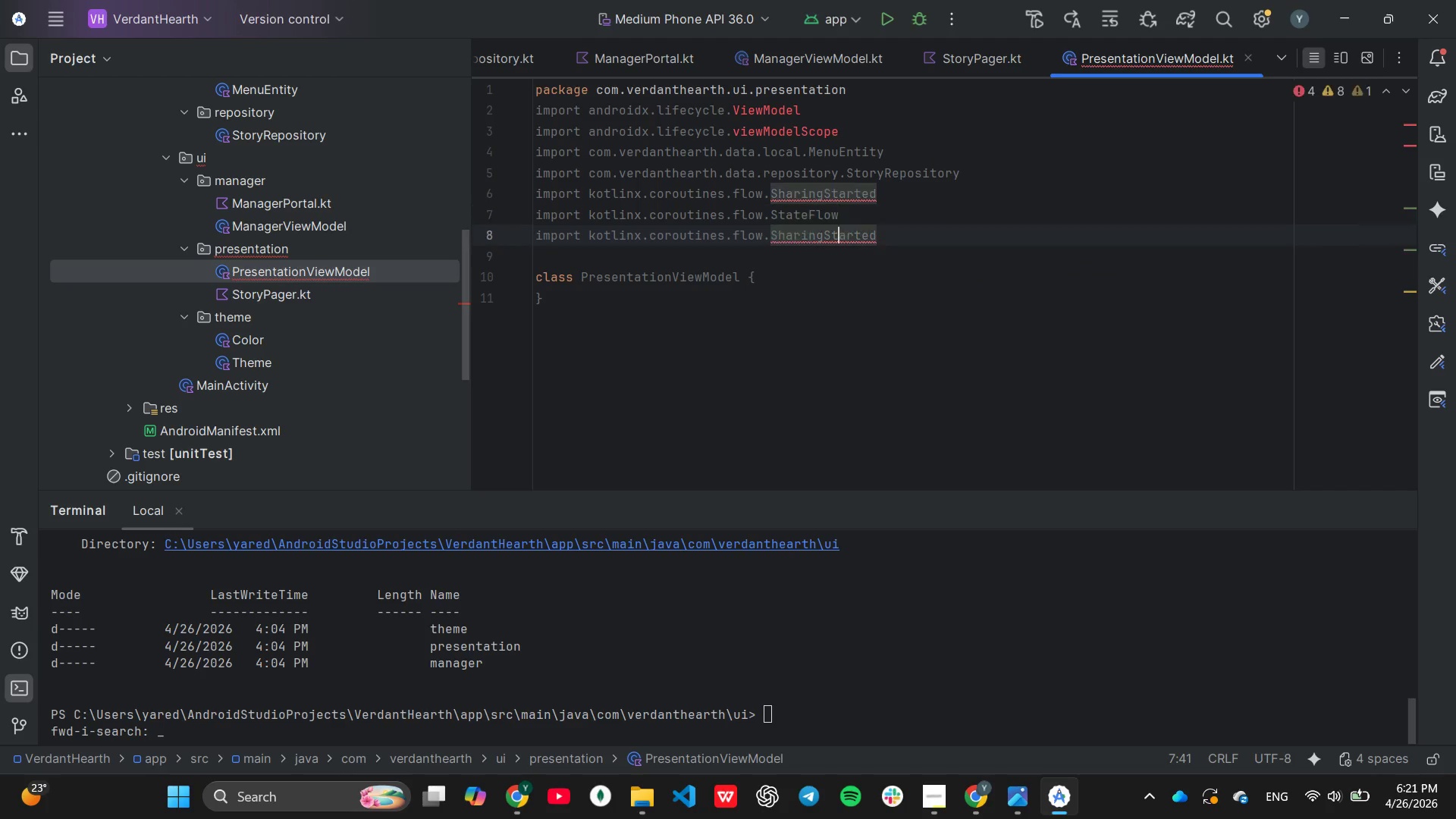 
key(ArrowDown)
 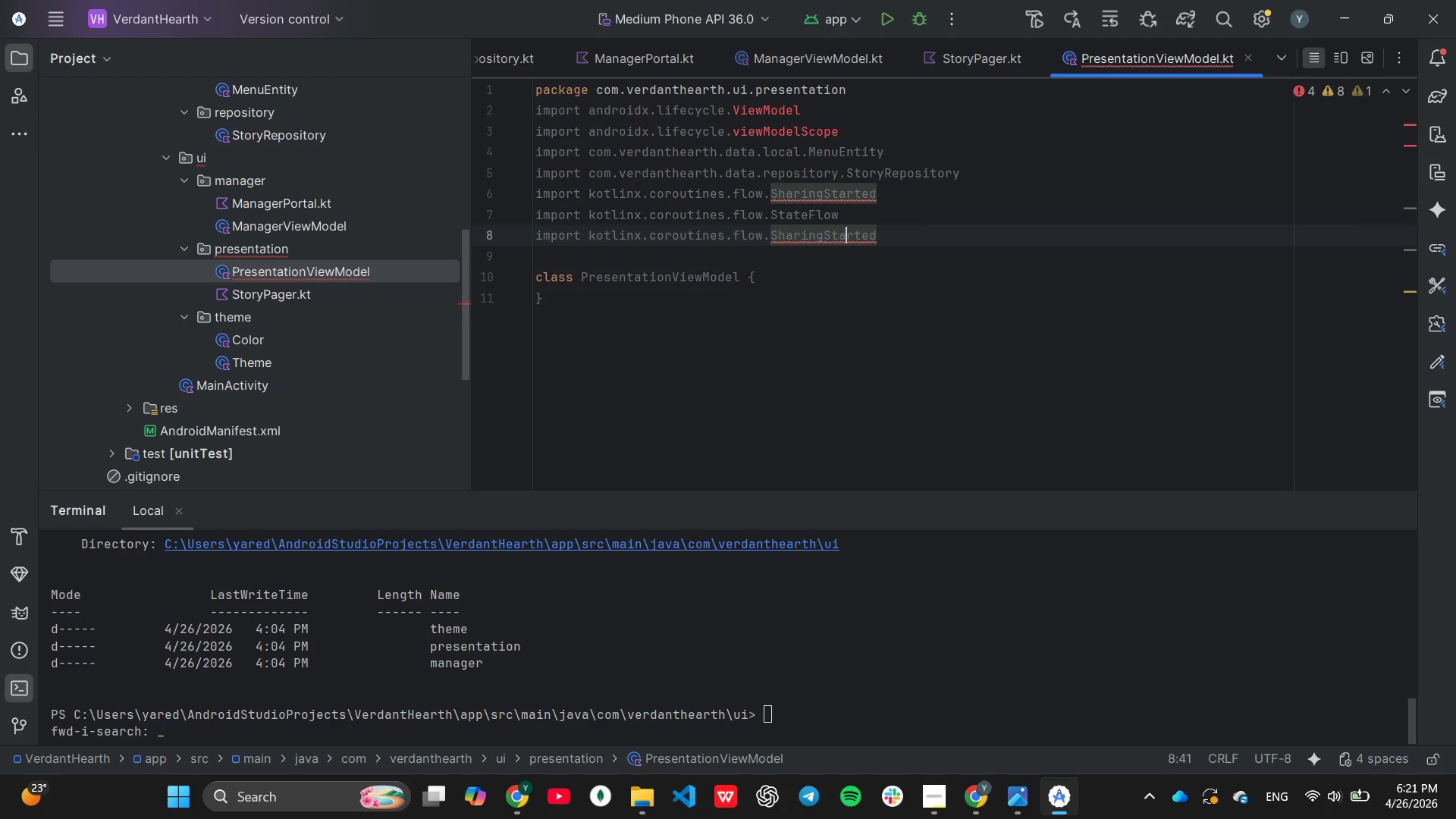 
hold_key(key=ArrowRight, duration=0.61)
 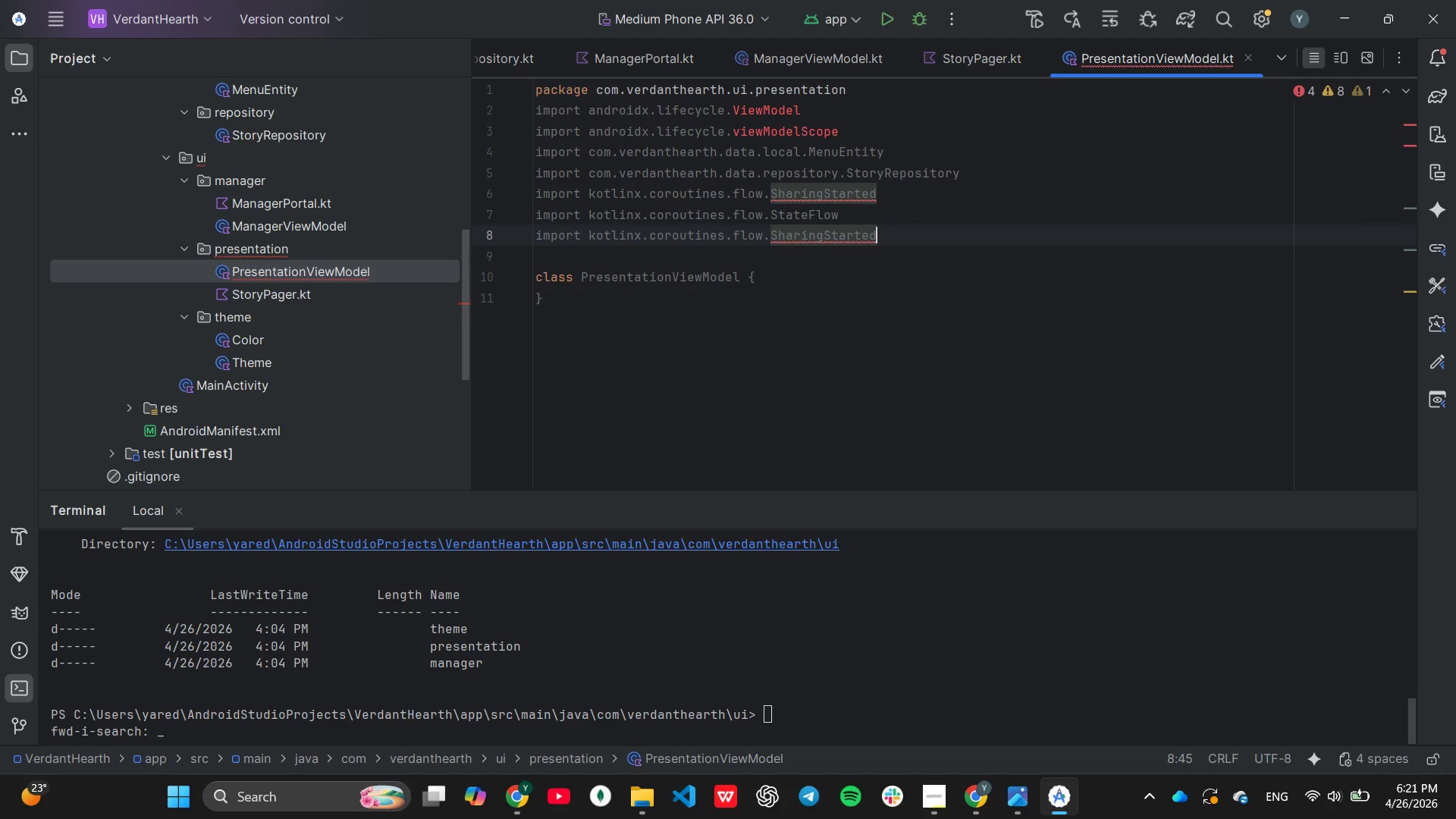 
key(ArrowRight)
 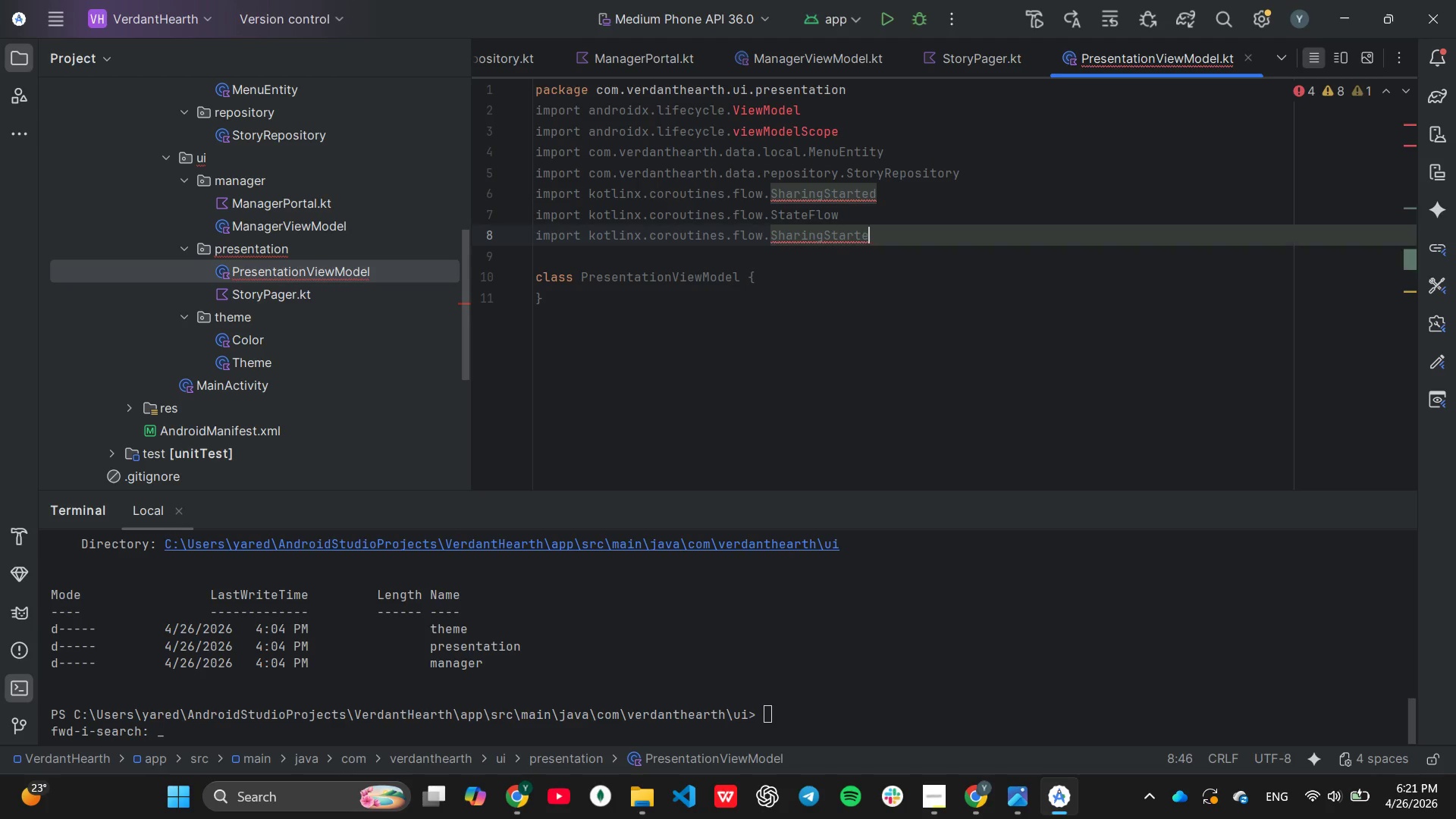 
hold_key(key=Backspace, duration=0.77)
 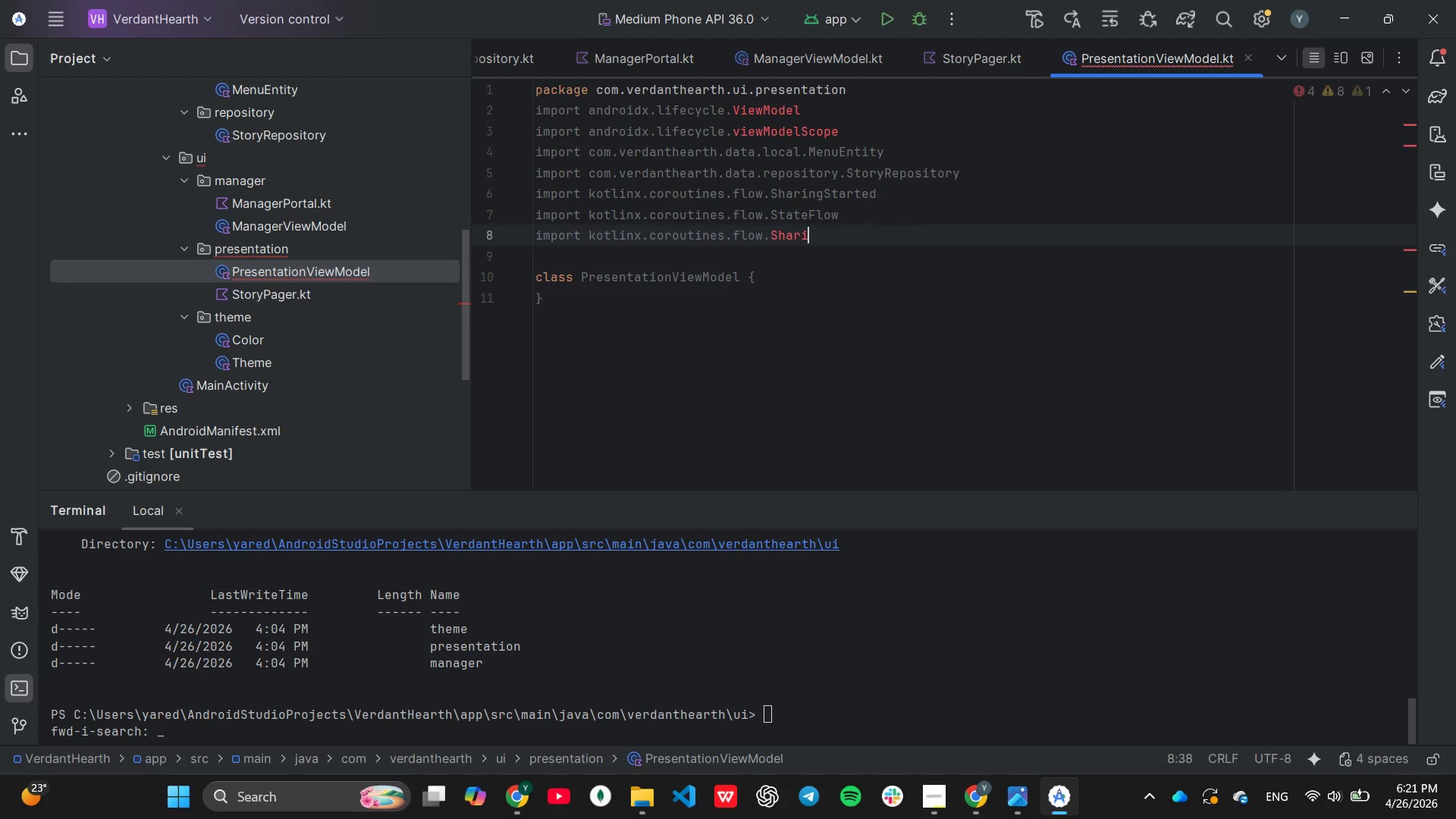 
key(Backspace)
key(Backspace)
key(Backspace)
key(Backspace)
key(Backspace)
key(Backspace)
type(st)
 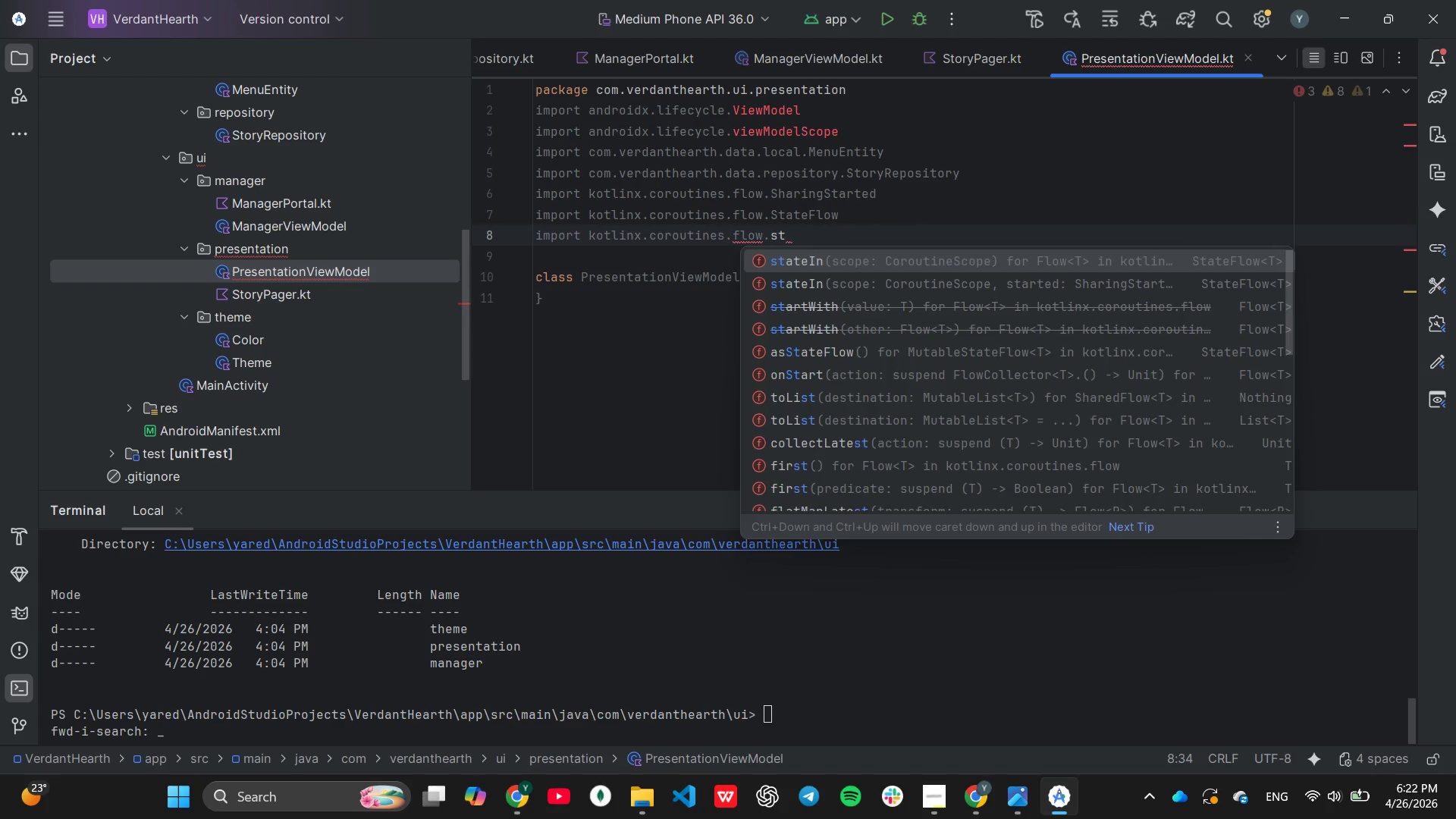 
key(Enter)
 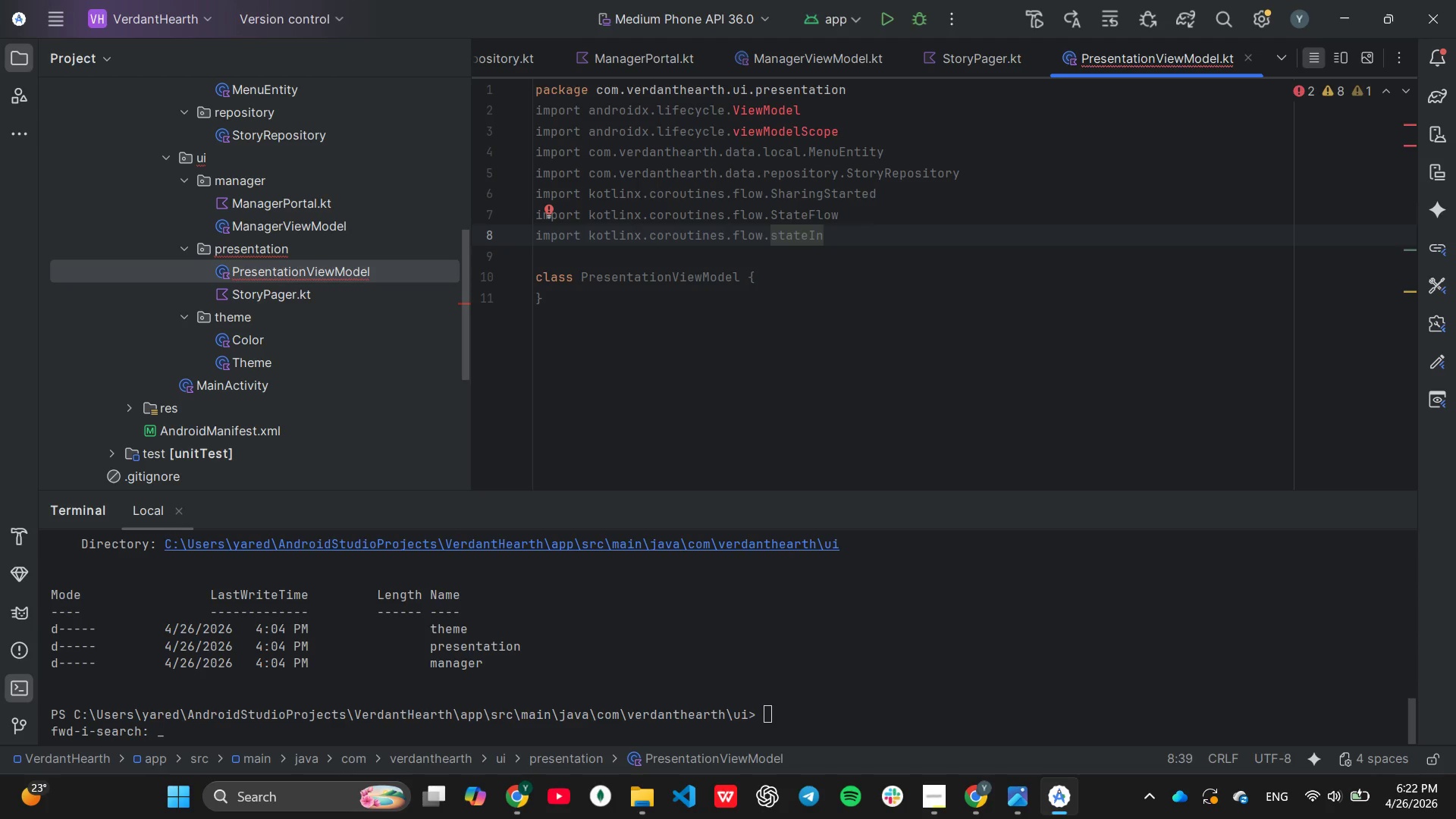 
key(ArrowDown)
 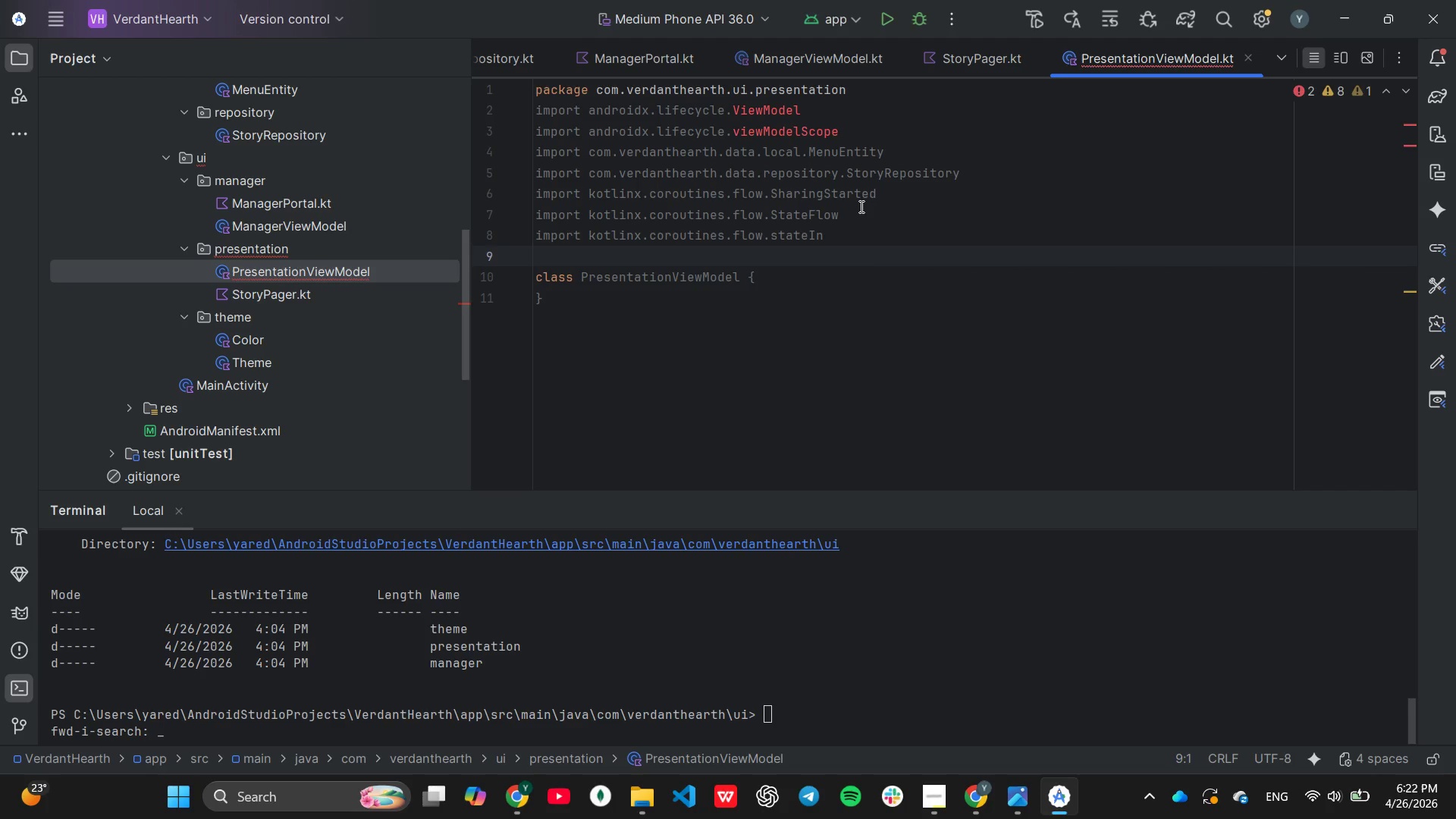 
key(ArrowDown)
 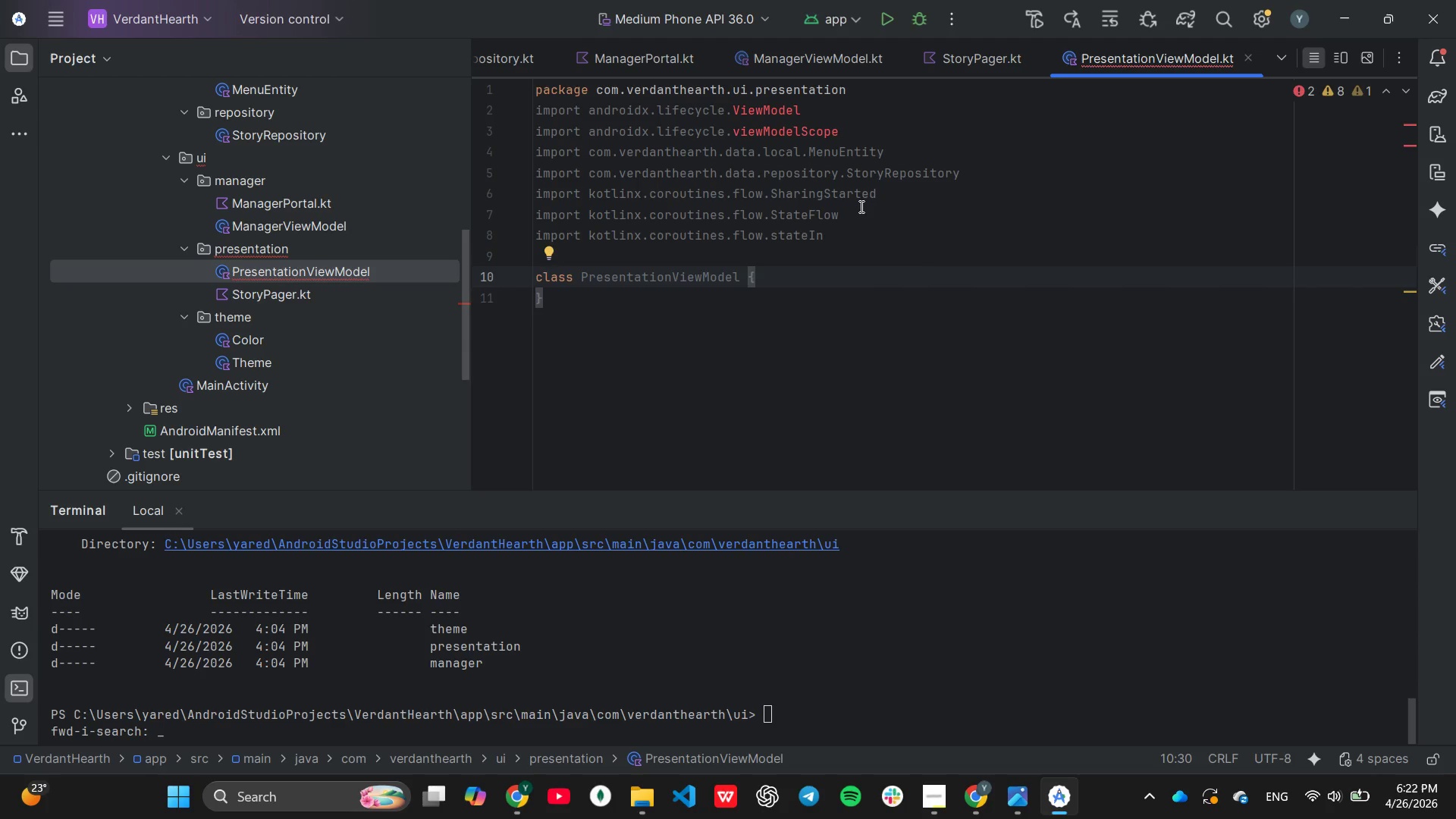 
key(ArrowRight)
 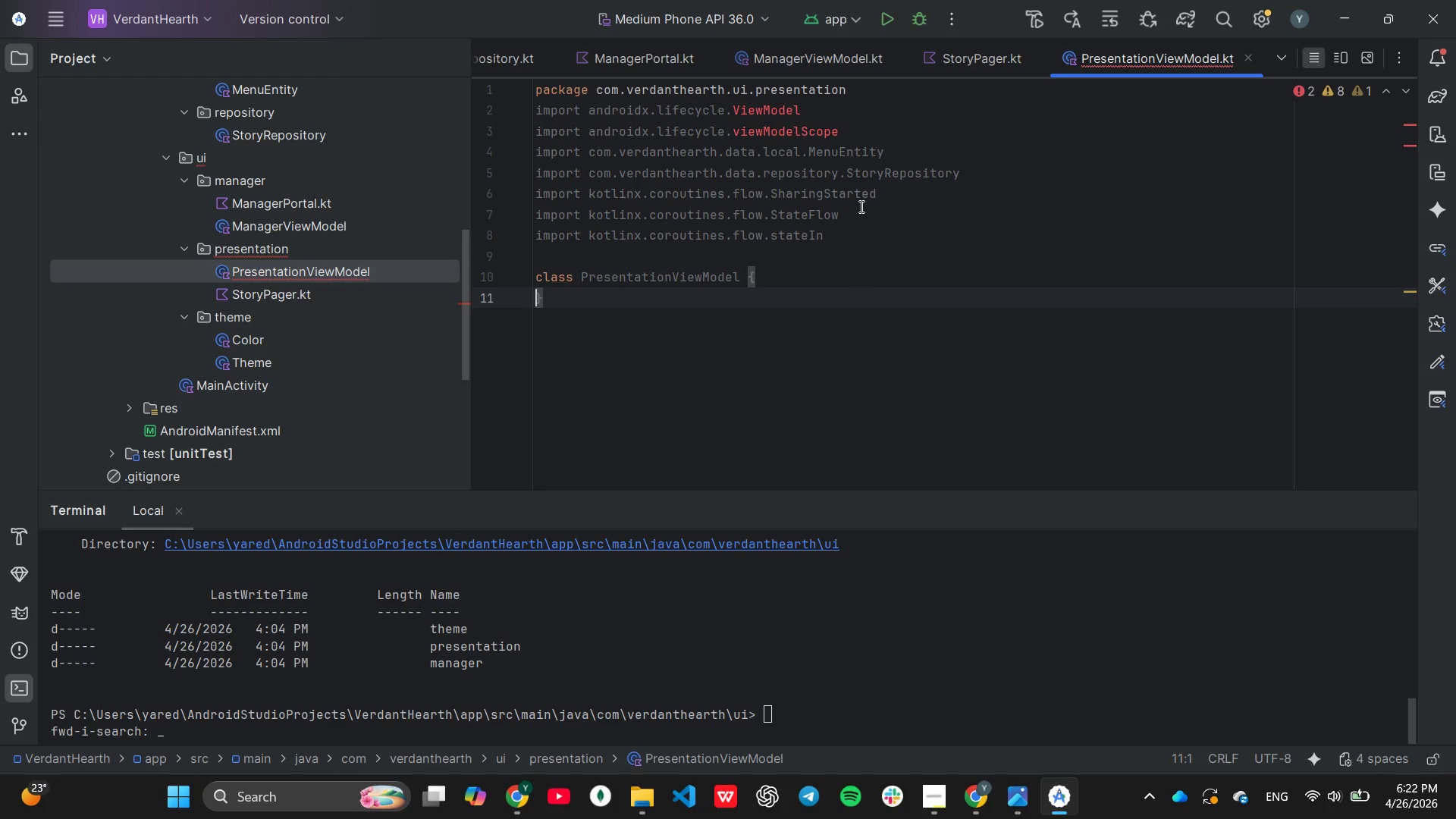 
key(ArrowLeft)
 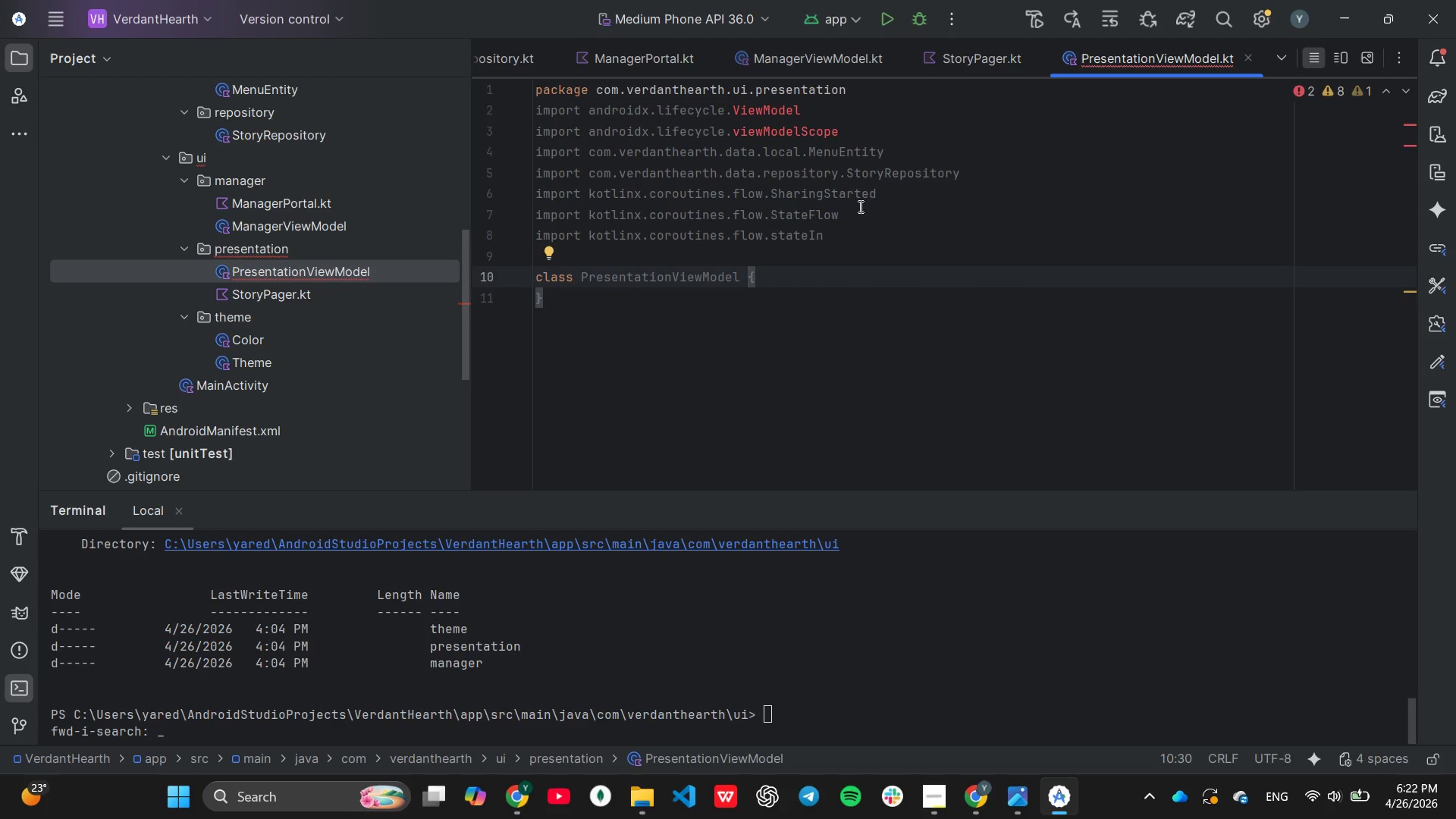 
key(ArrowLeft)
 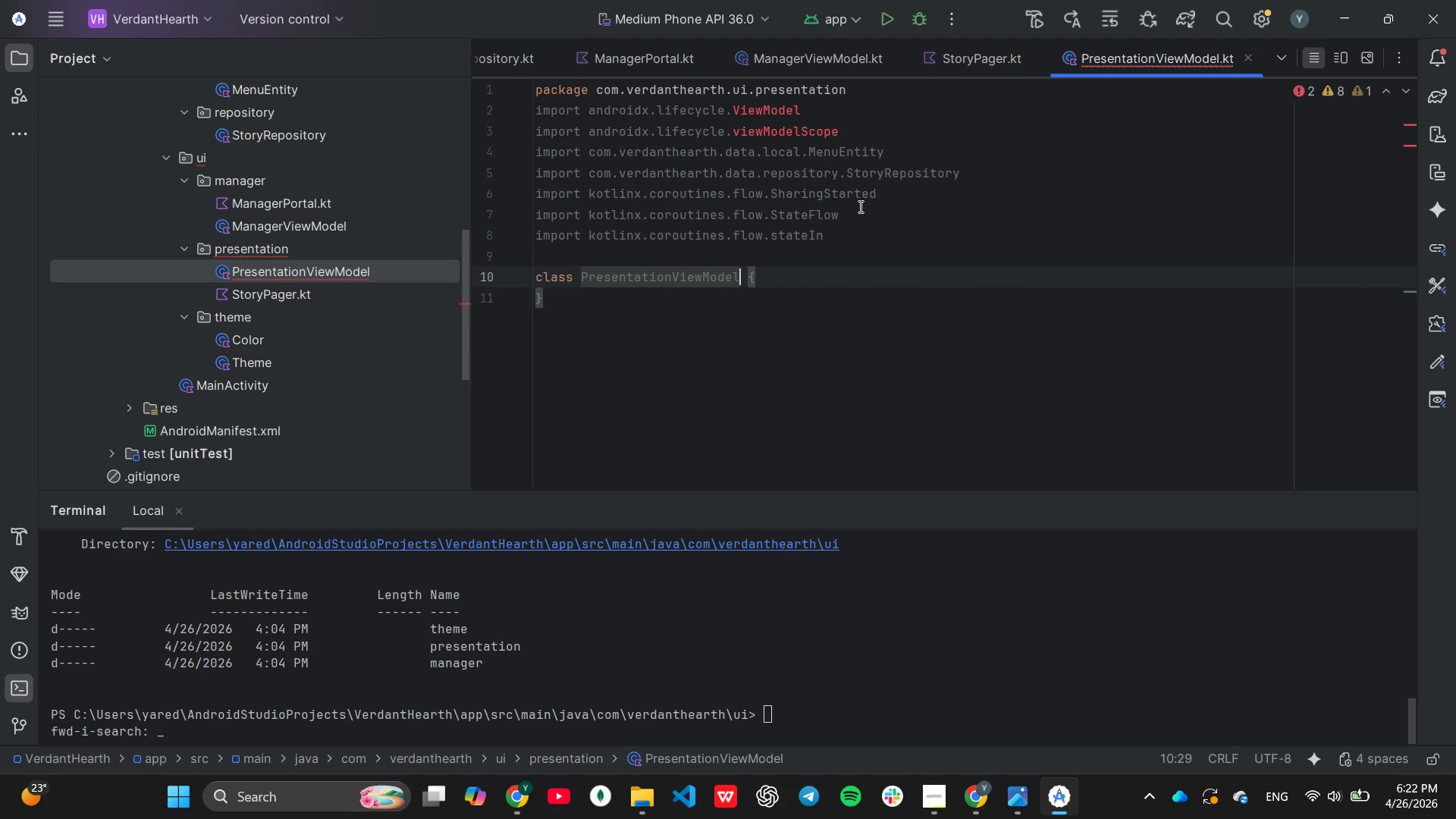 
key(ArrowLeft)
 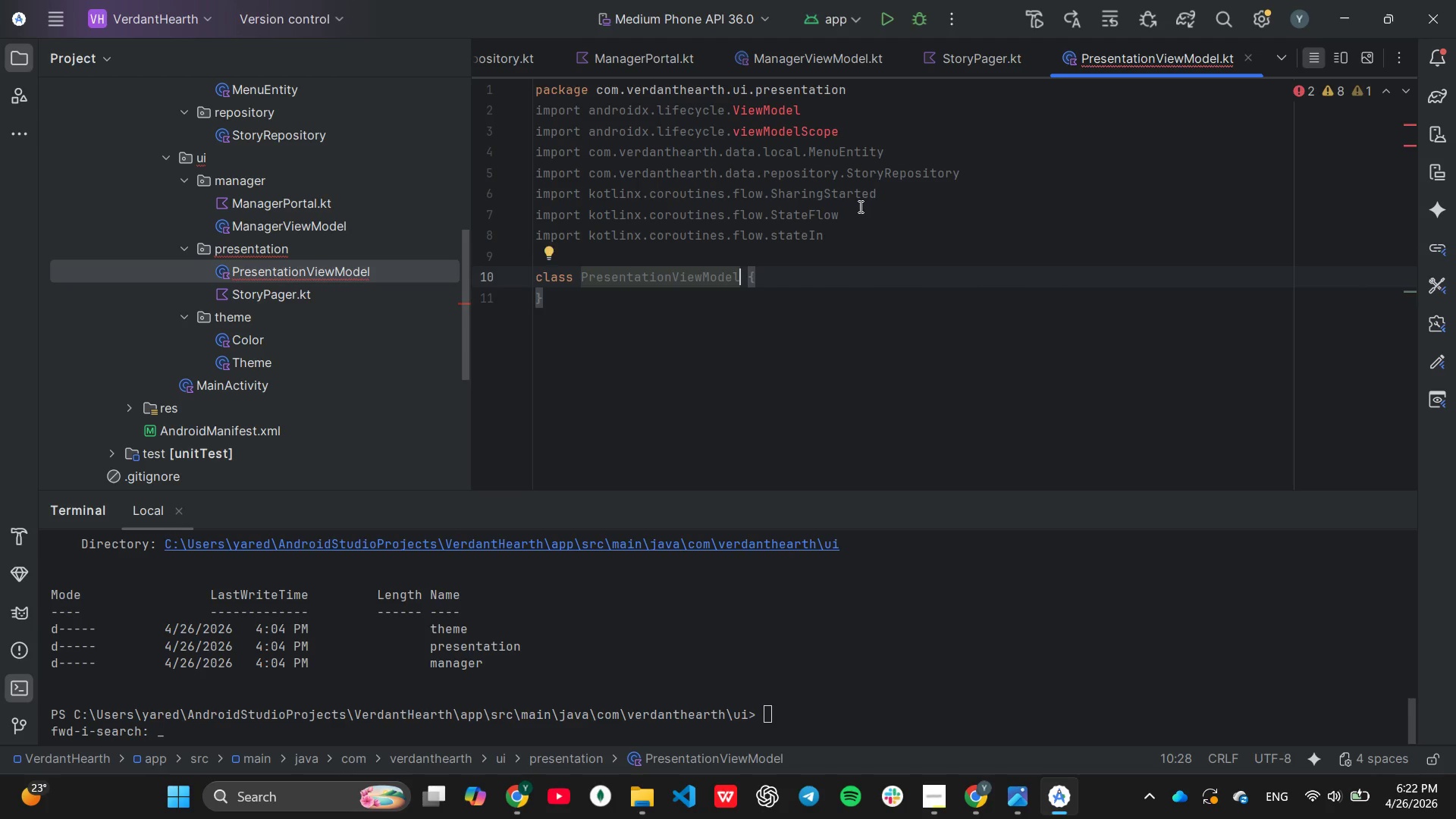 
type((repos)
 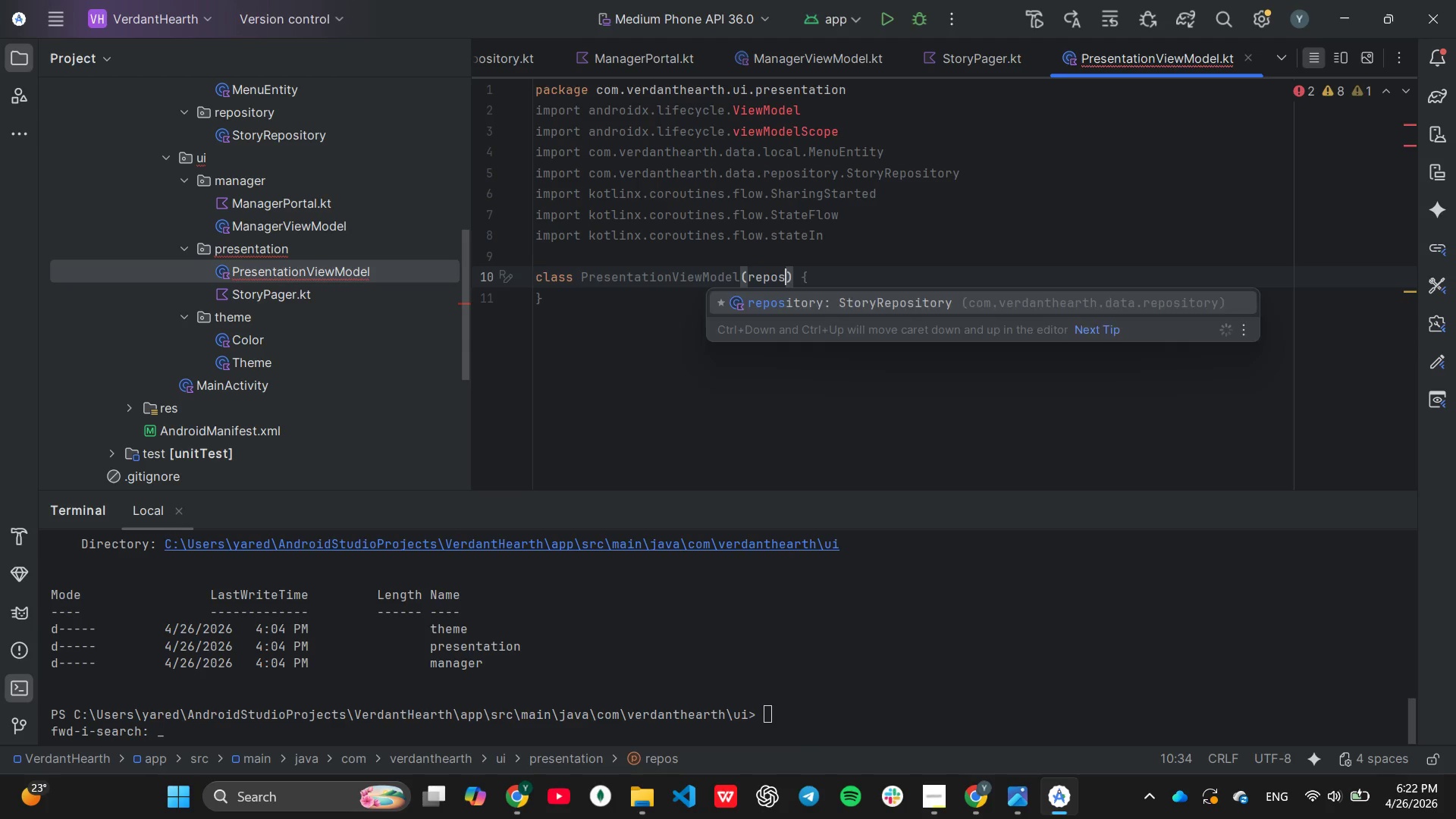 
key(Enter)
 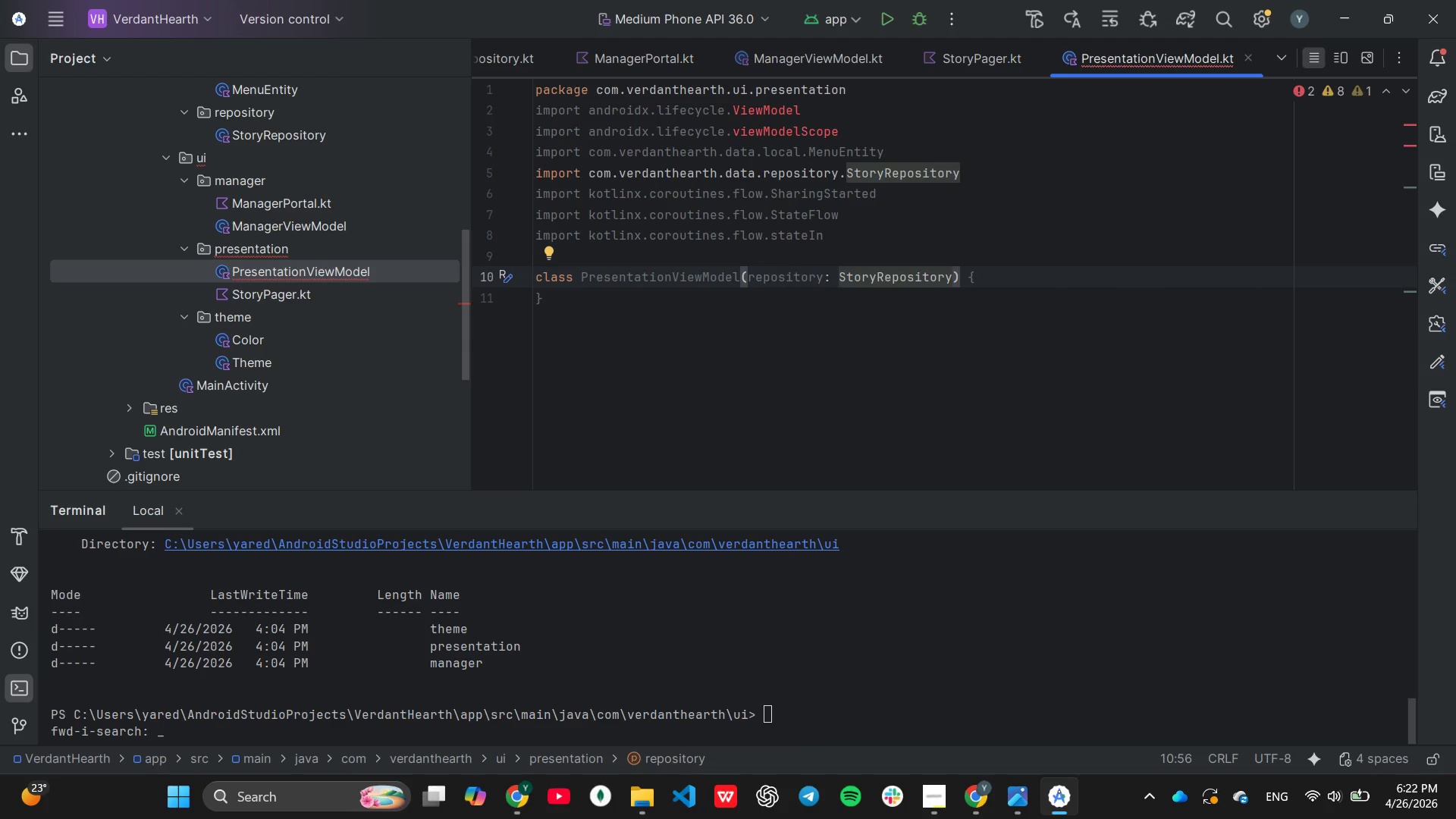 
key(ArrowRight)
 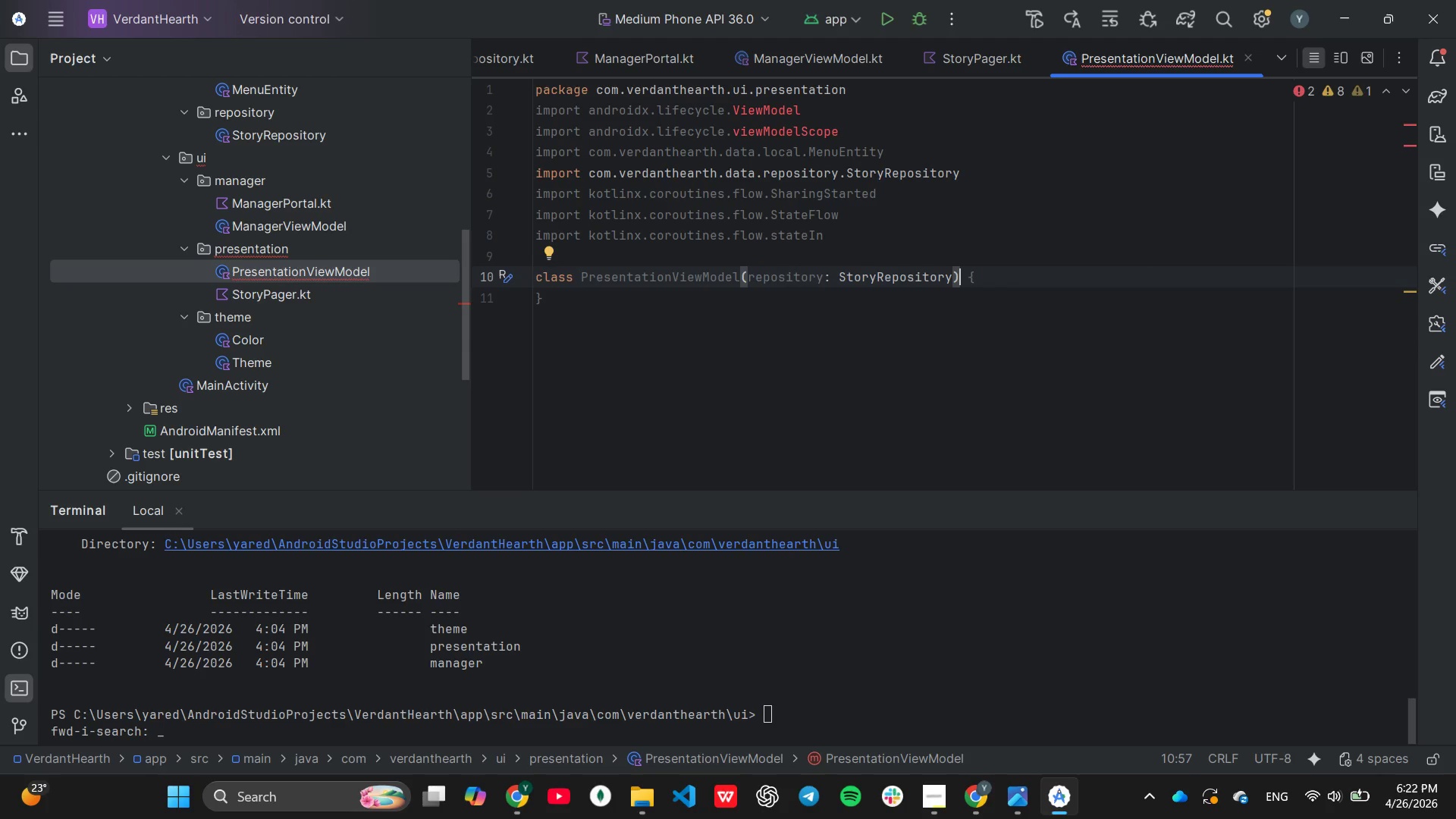 
type(: ViewModel)
key(Tab)
key(Backspace)
key(Backspace)
 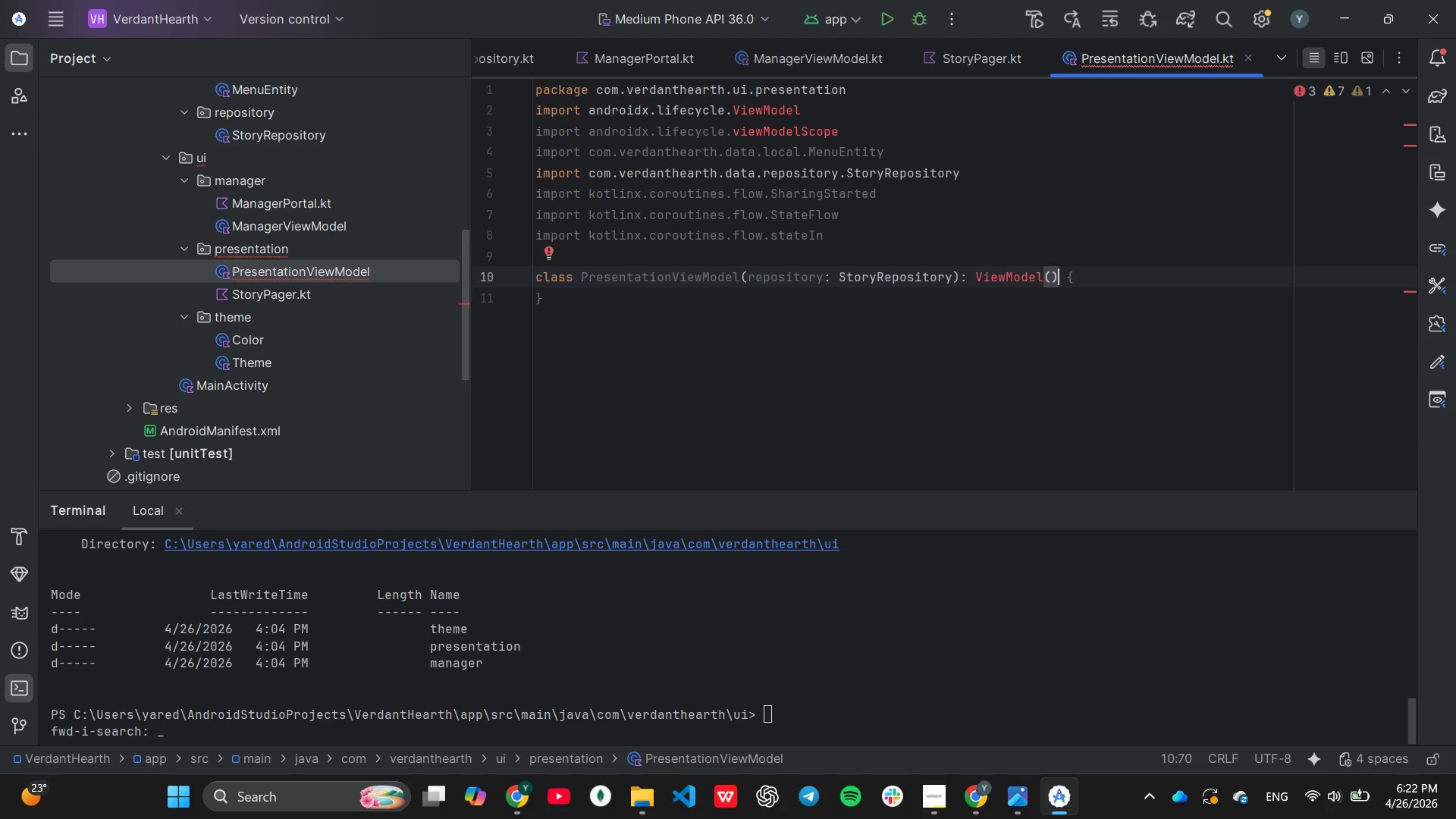 
key(ArrowRight)
 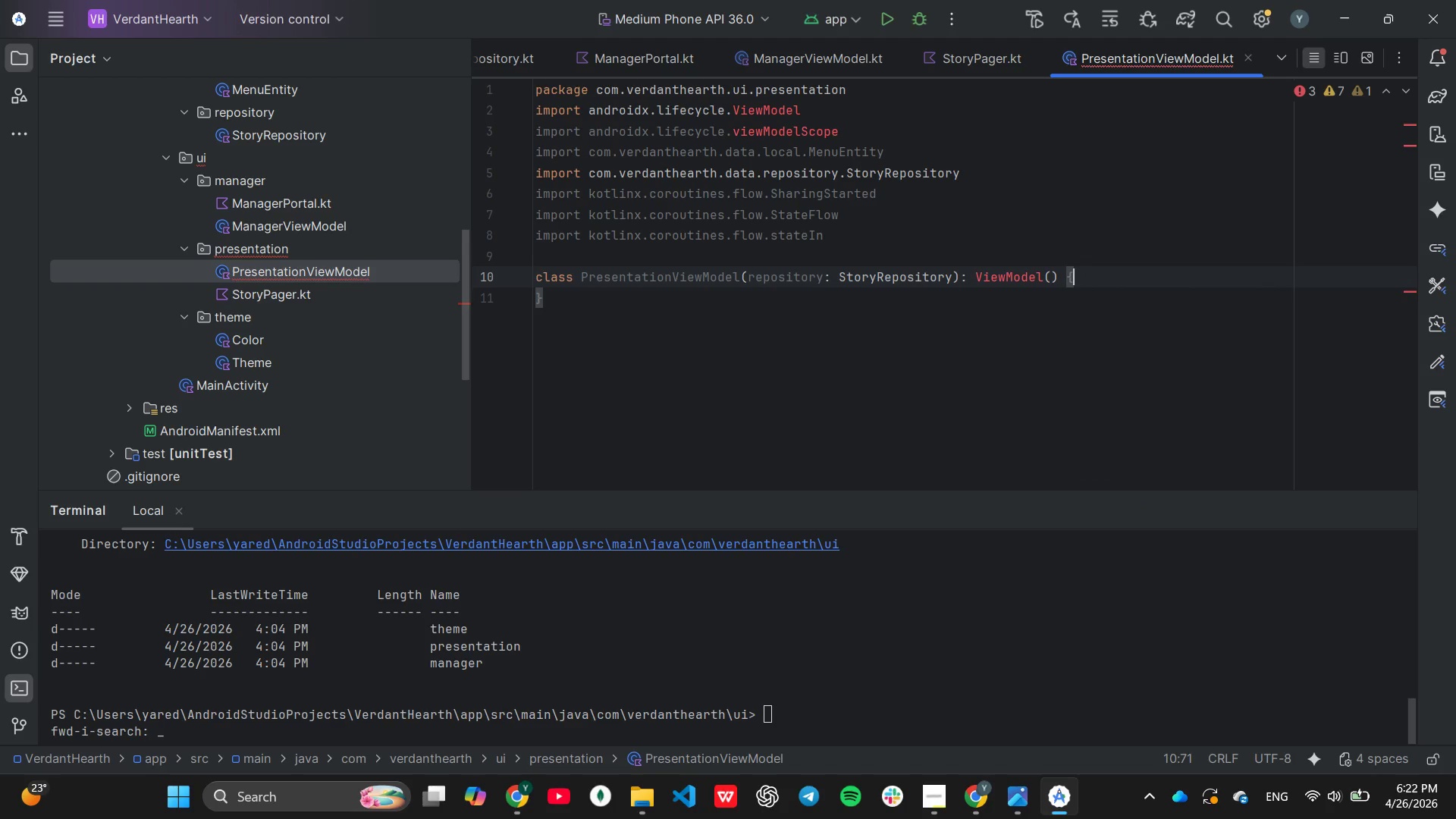 
key(ArrowRight)
 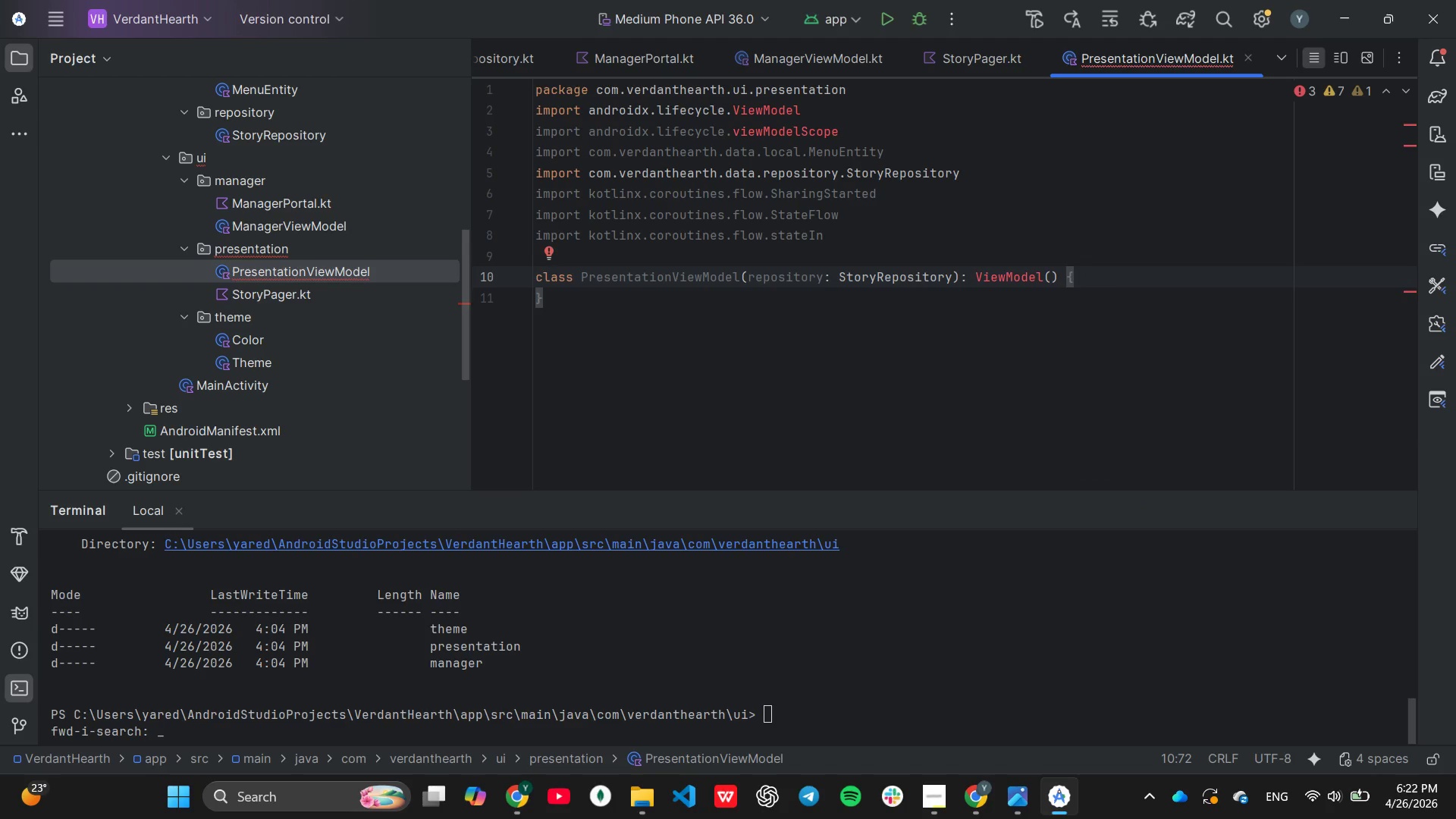 
key(Enter)
 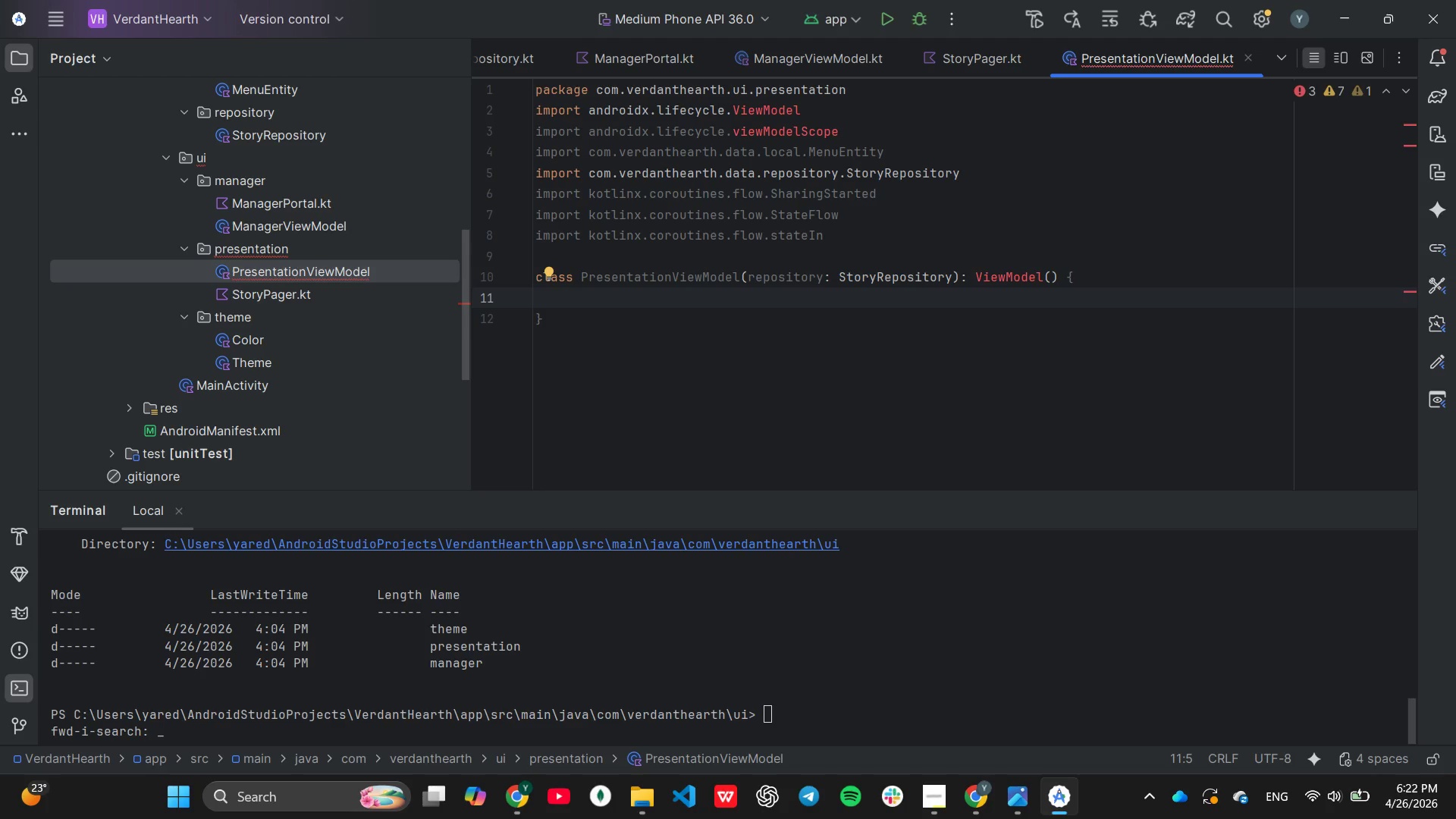 
type(val stories)
key(Tab)
 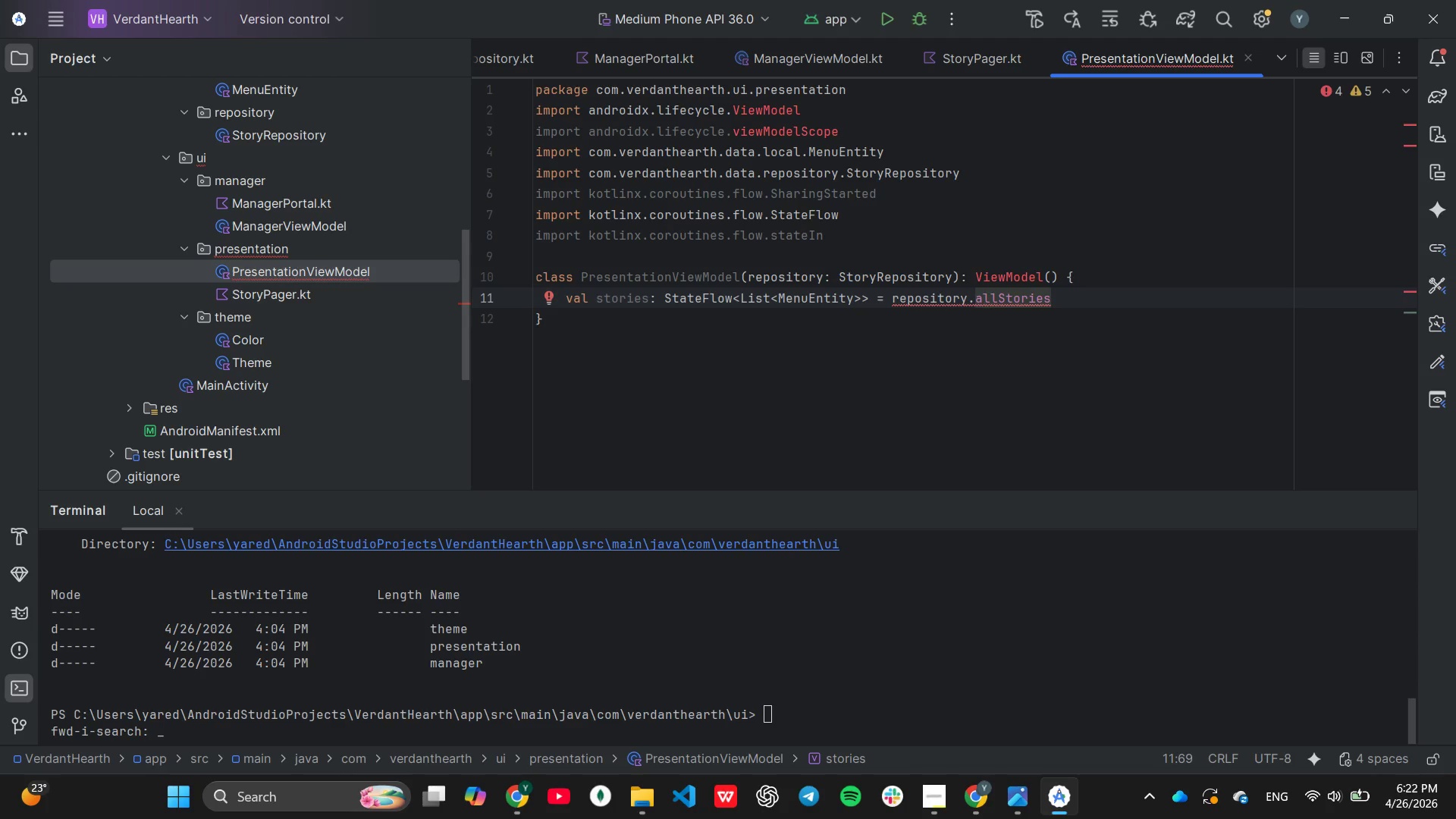 
key(Enter)
 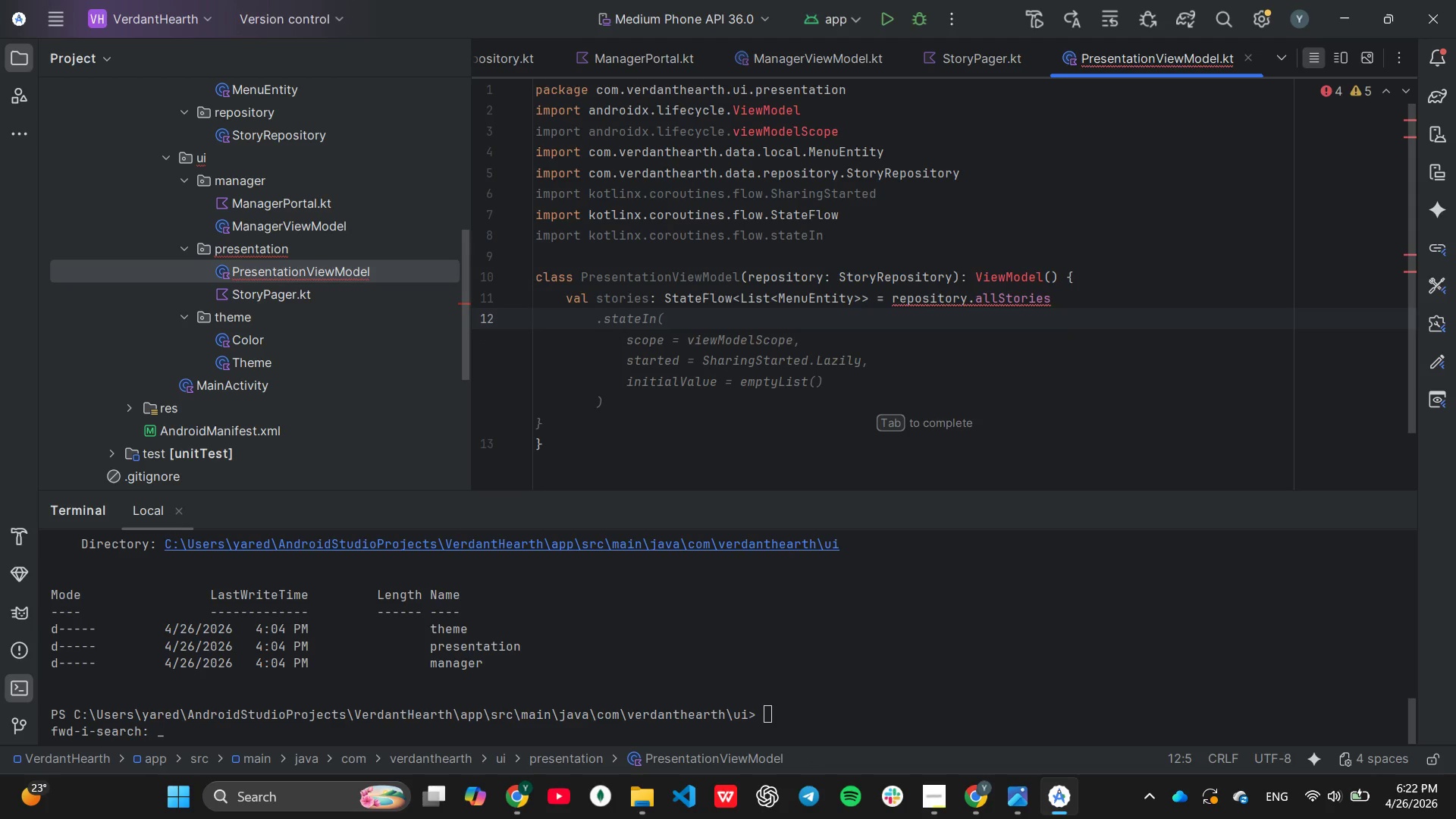 
key(Tab)
 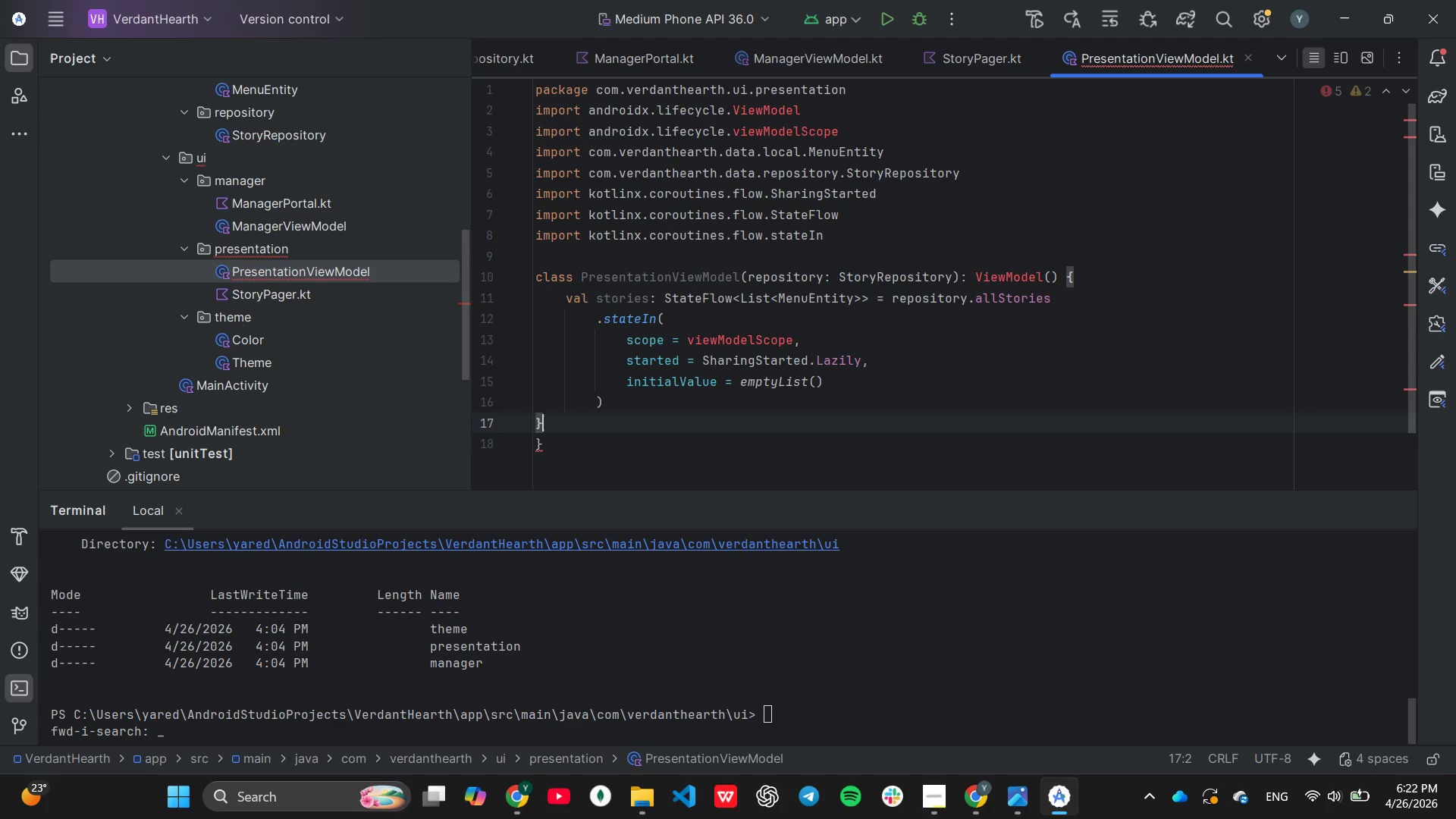 
key(Backspace)
 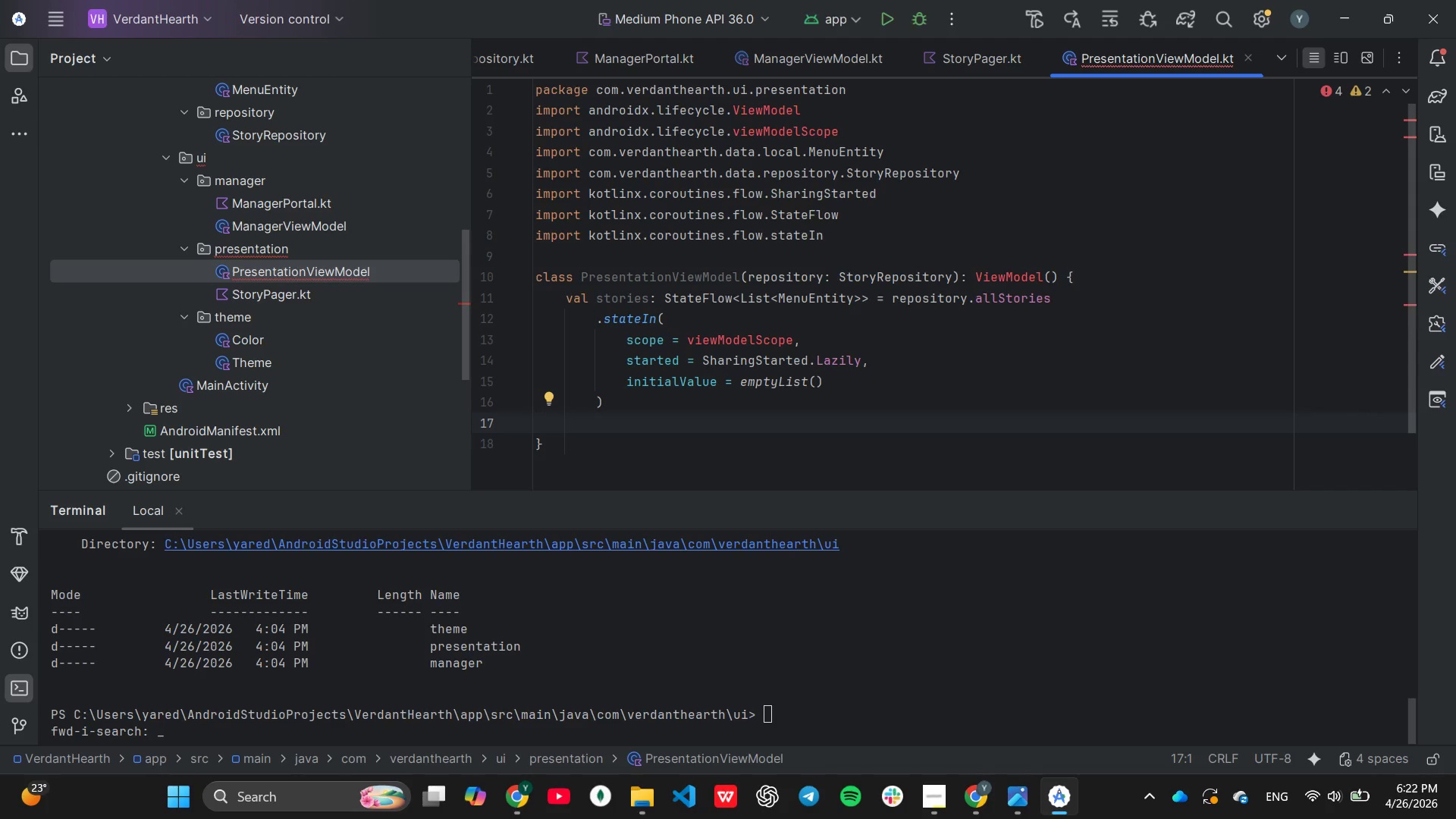 
wait(5.58)
 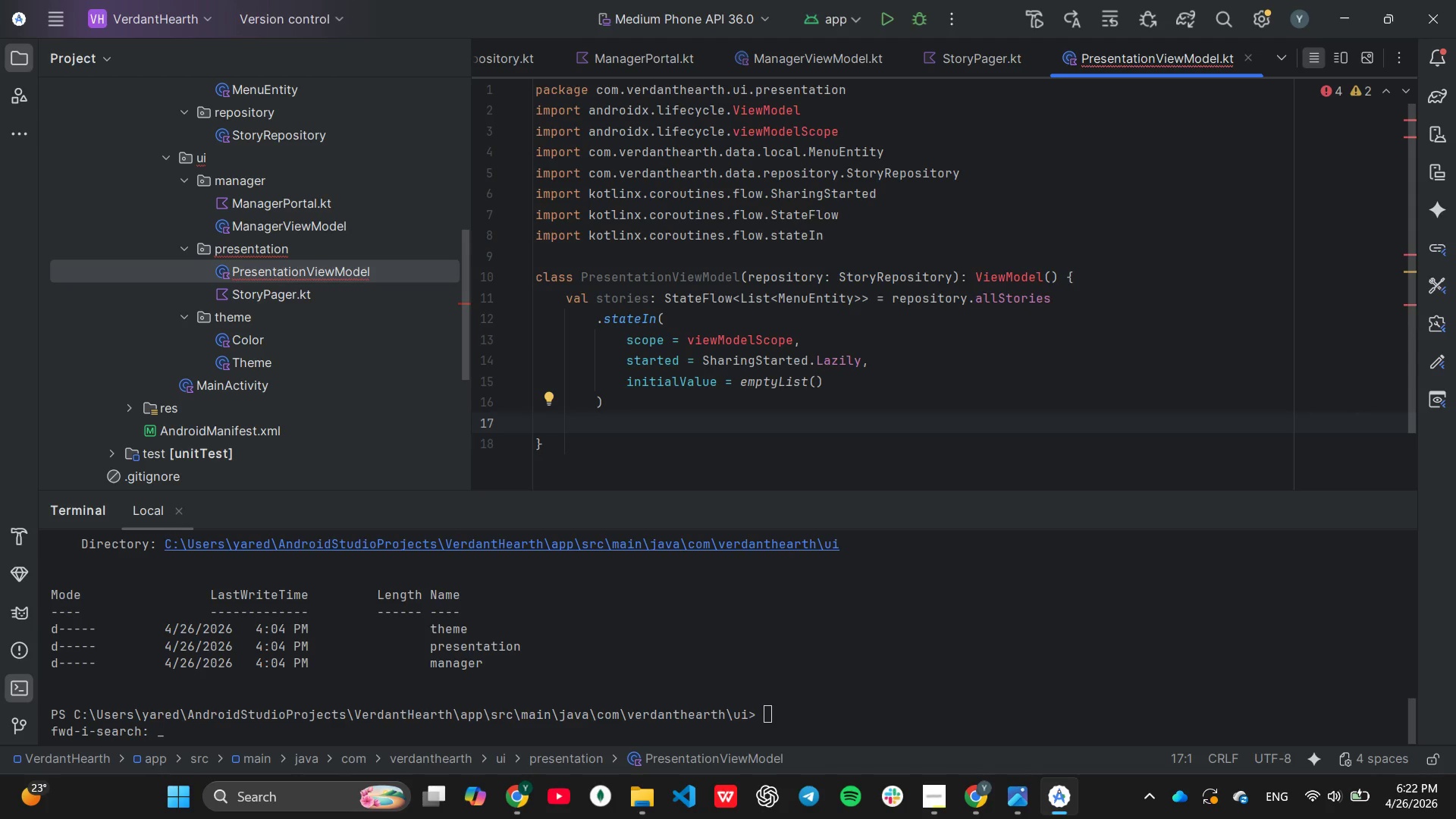 
key(ArrowLeft)
 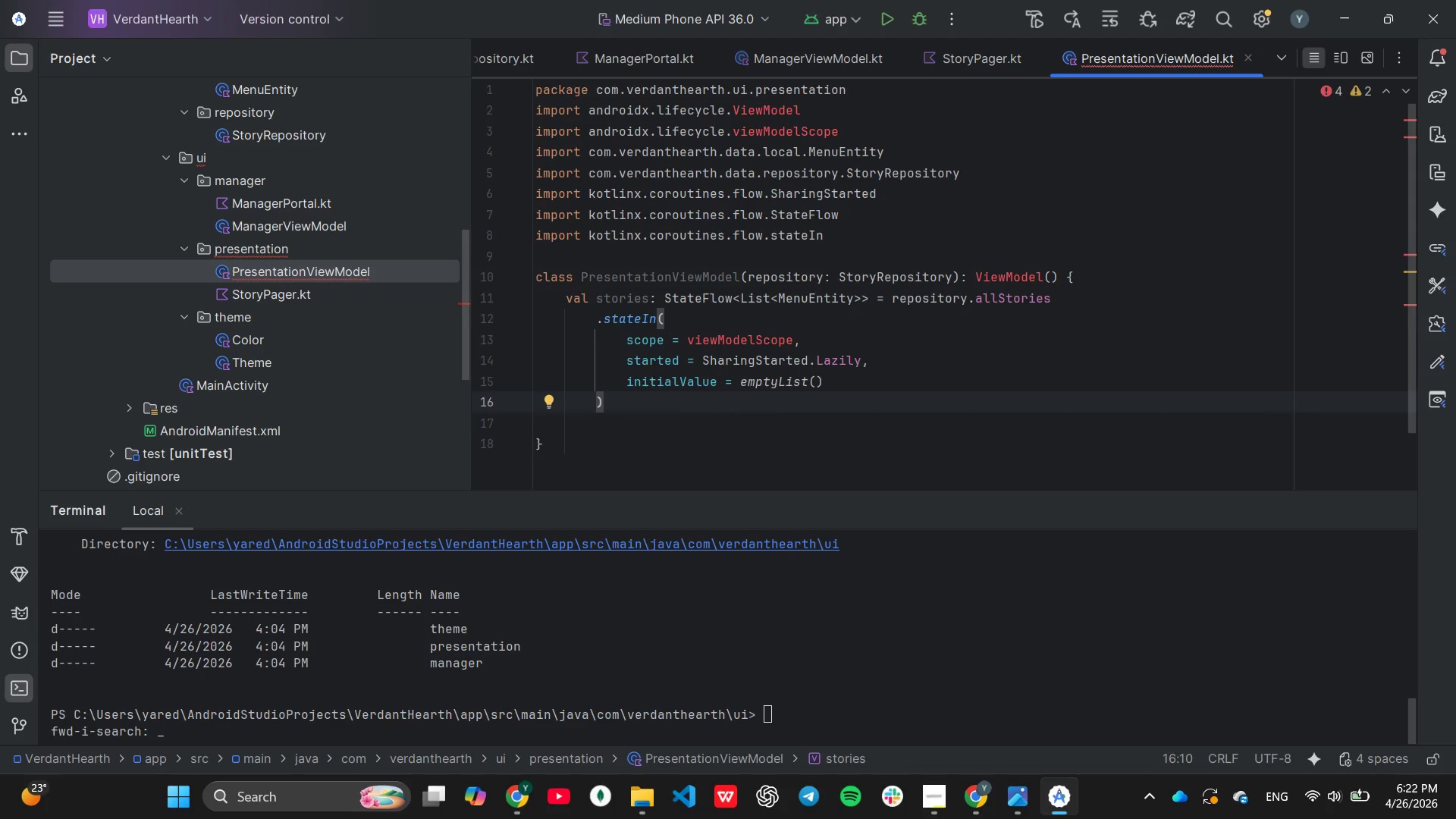 
key(ArrowUp)
 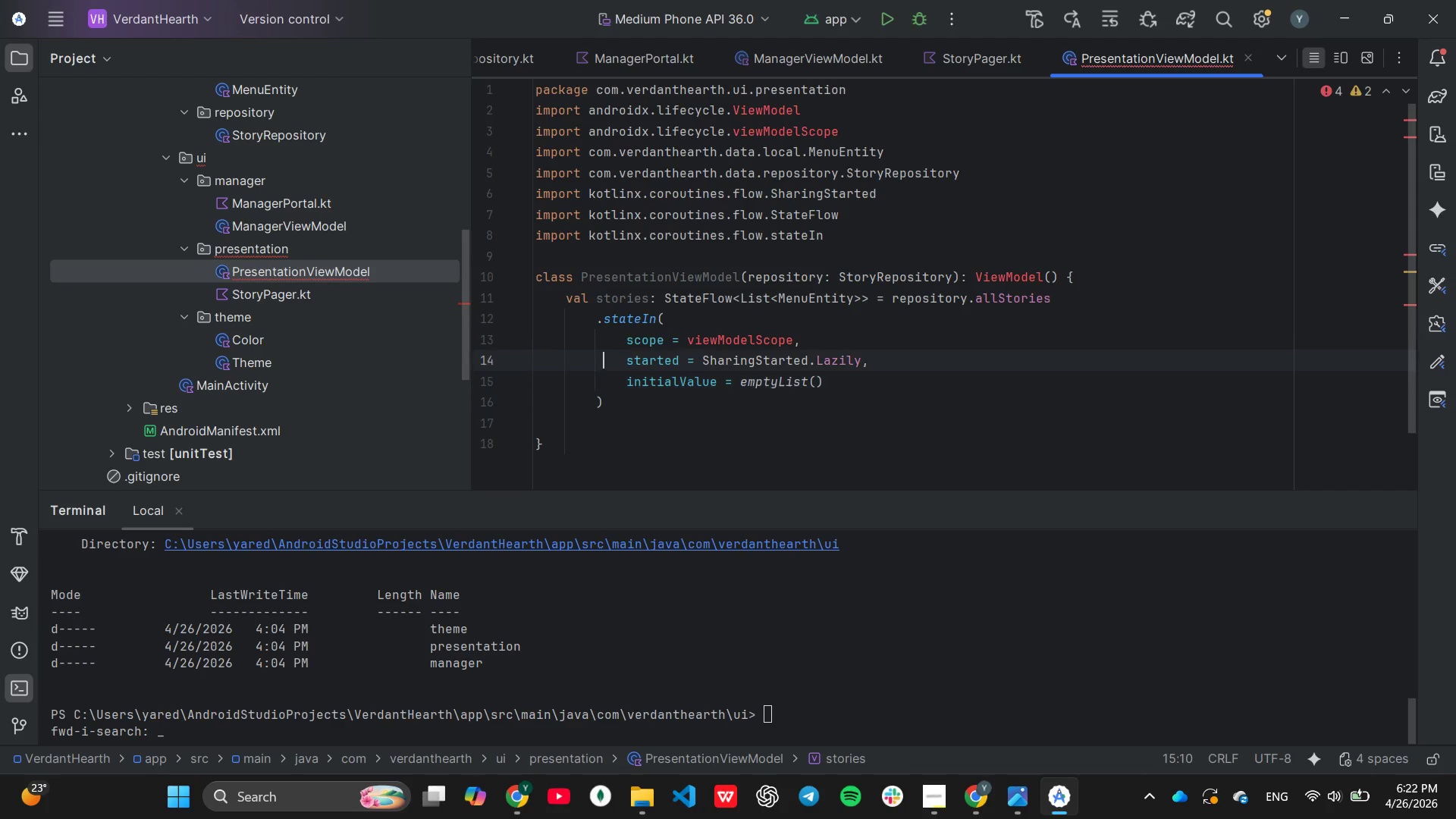 
key(ArrowUp)
 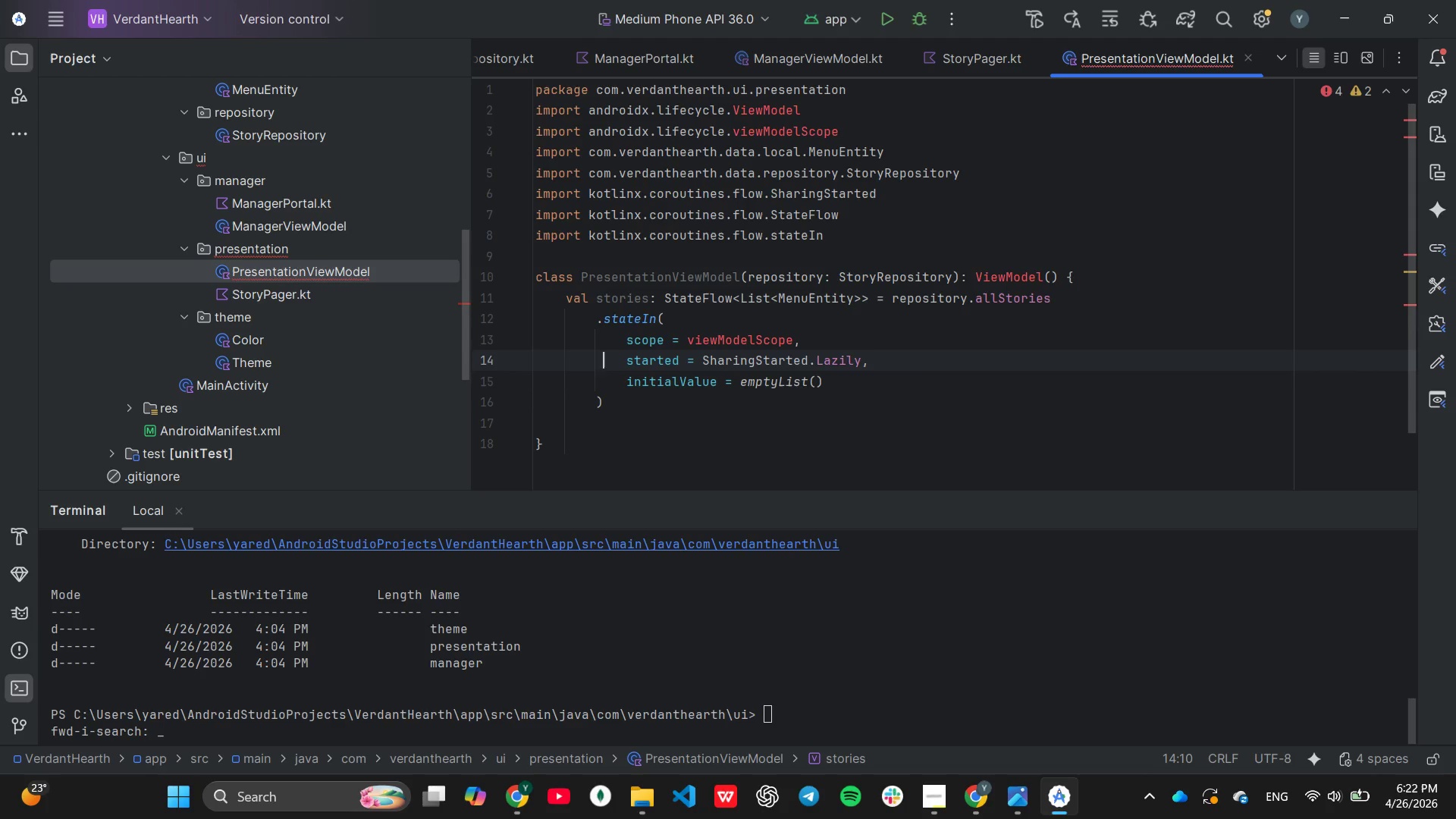 
key(End)
 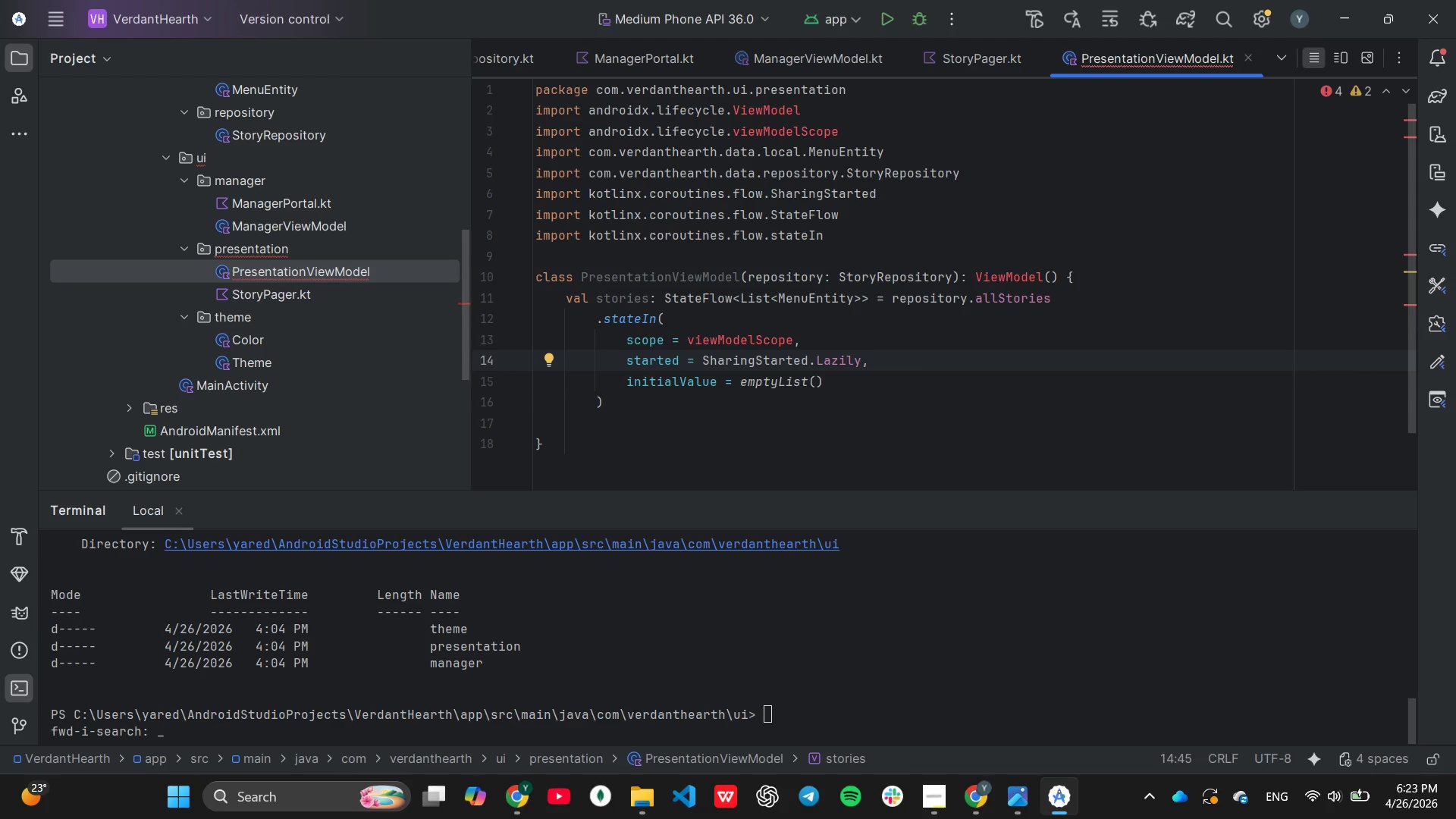 
key(ArrowLeft)
 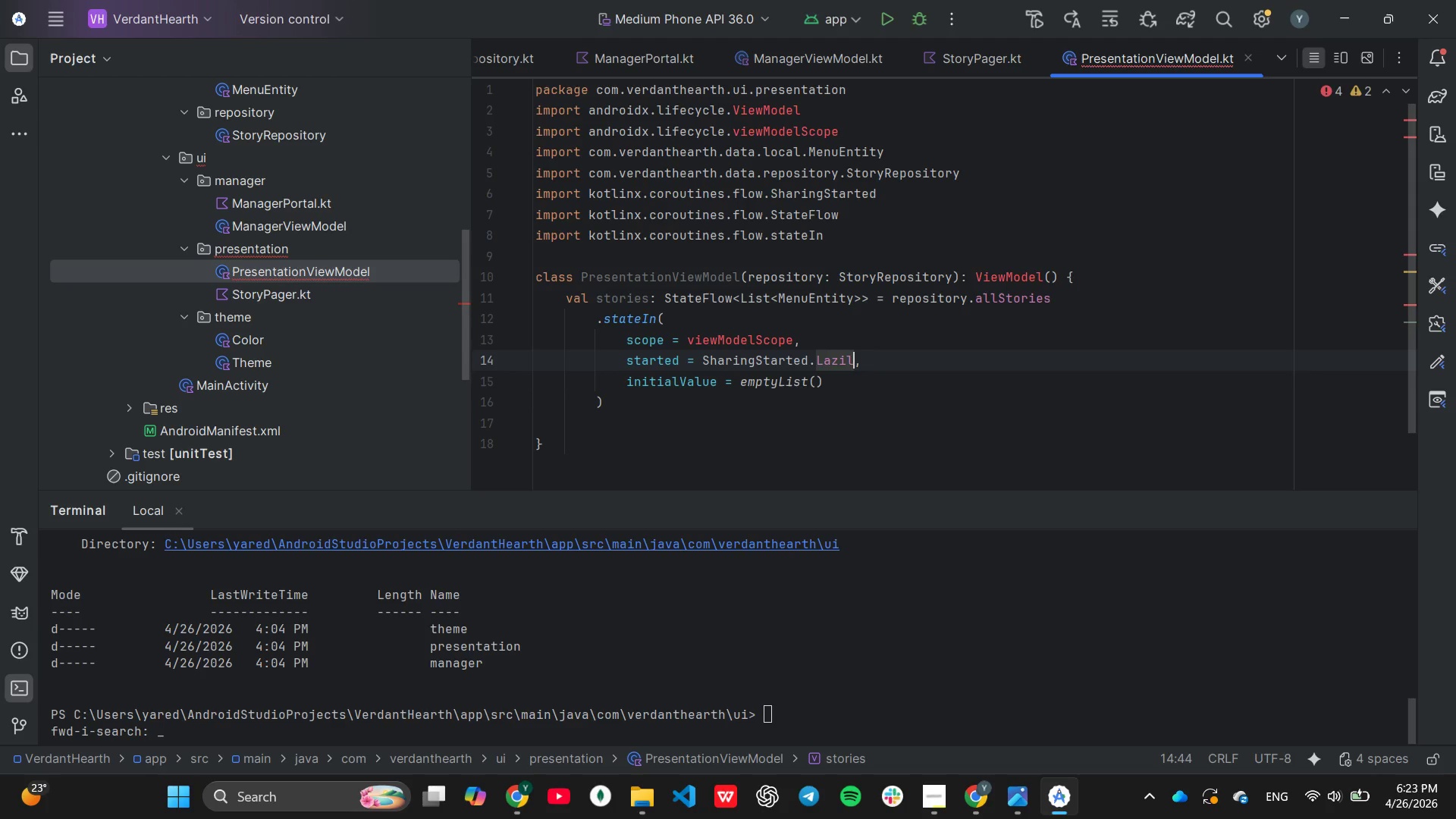 
hold_key(key=Backspace, duration=0.64)
 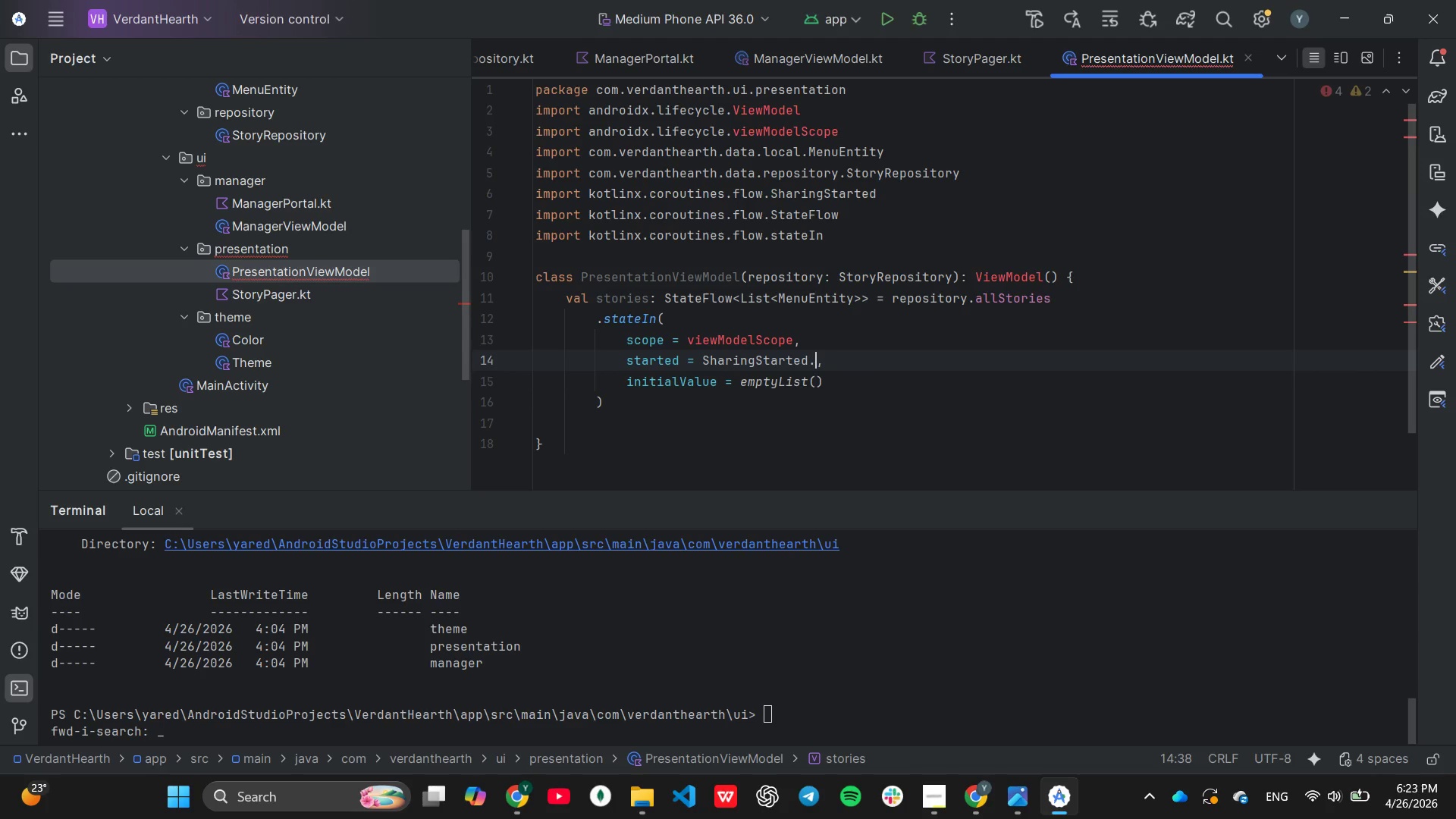 
key(Backspace)
key(Backspace)
type(.Wh)
 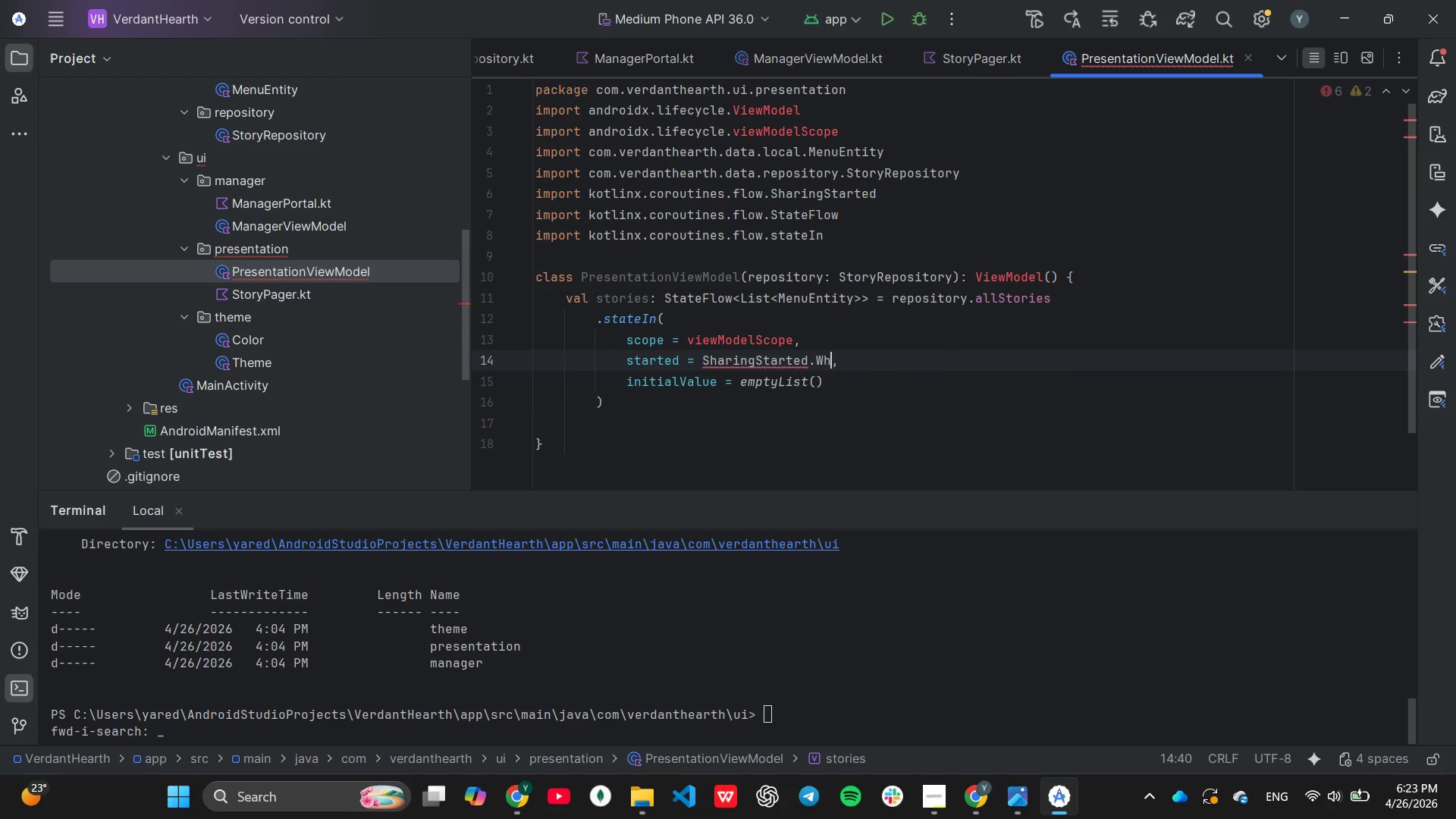 
 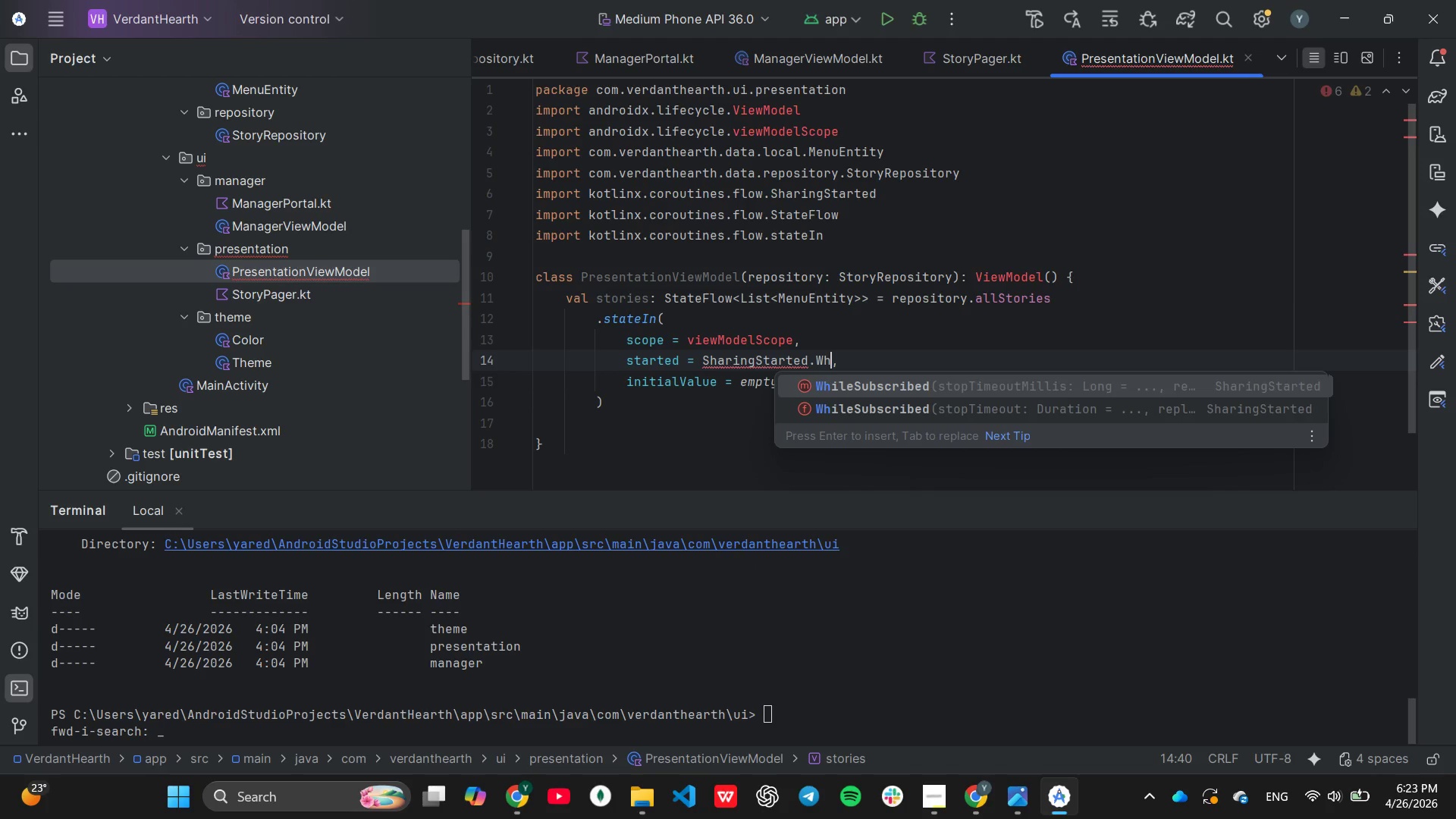 
key(Enter)
 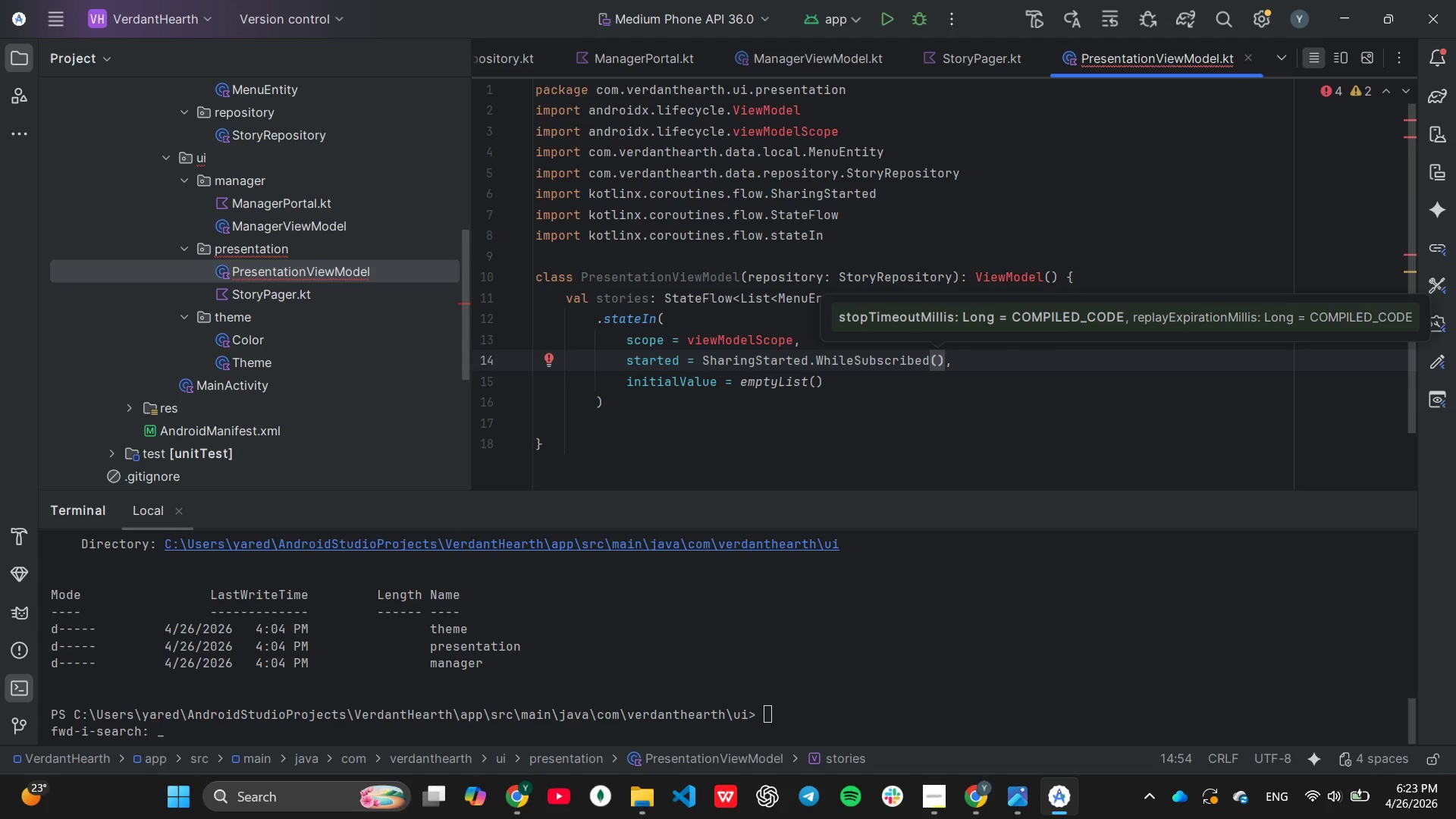 
type(5000)
 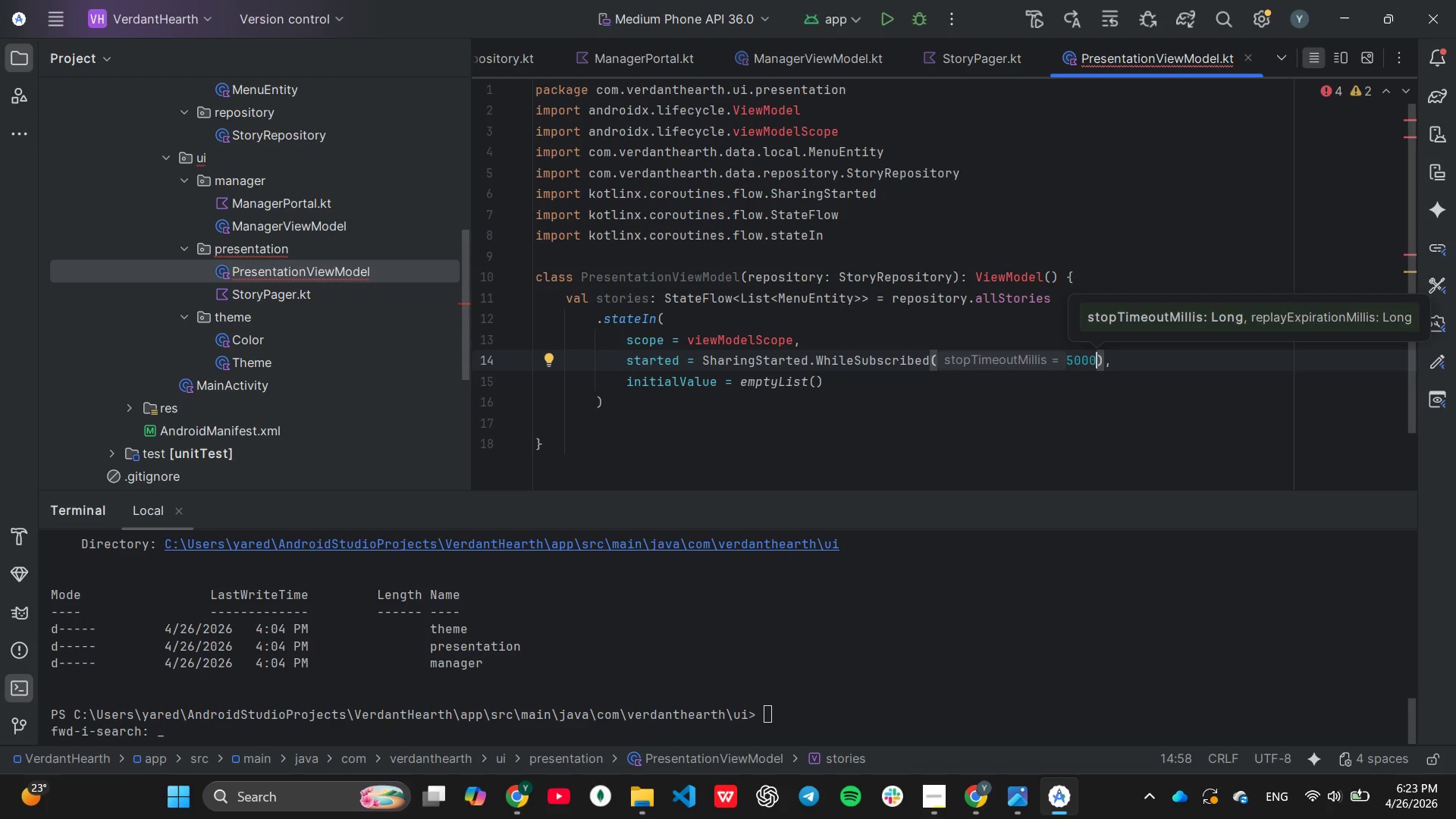 
key(ArrowDown)
 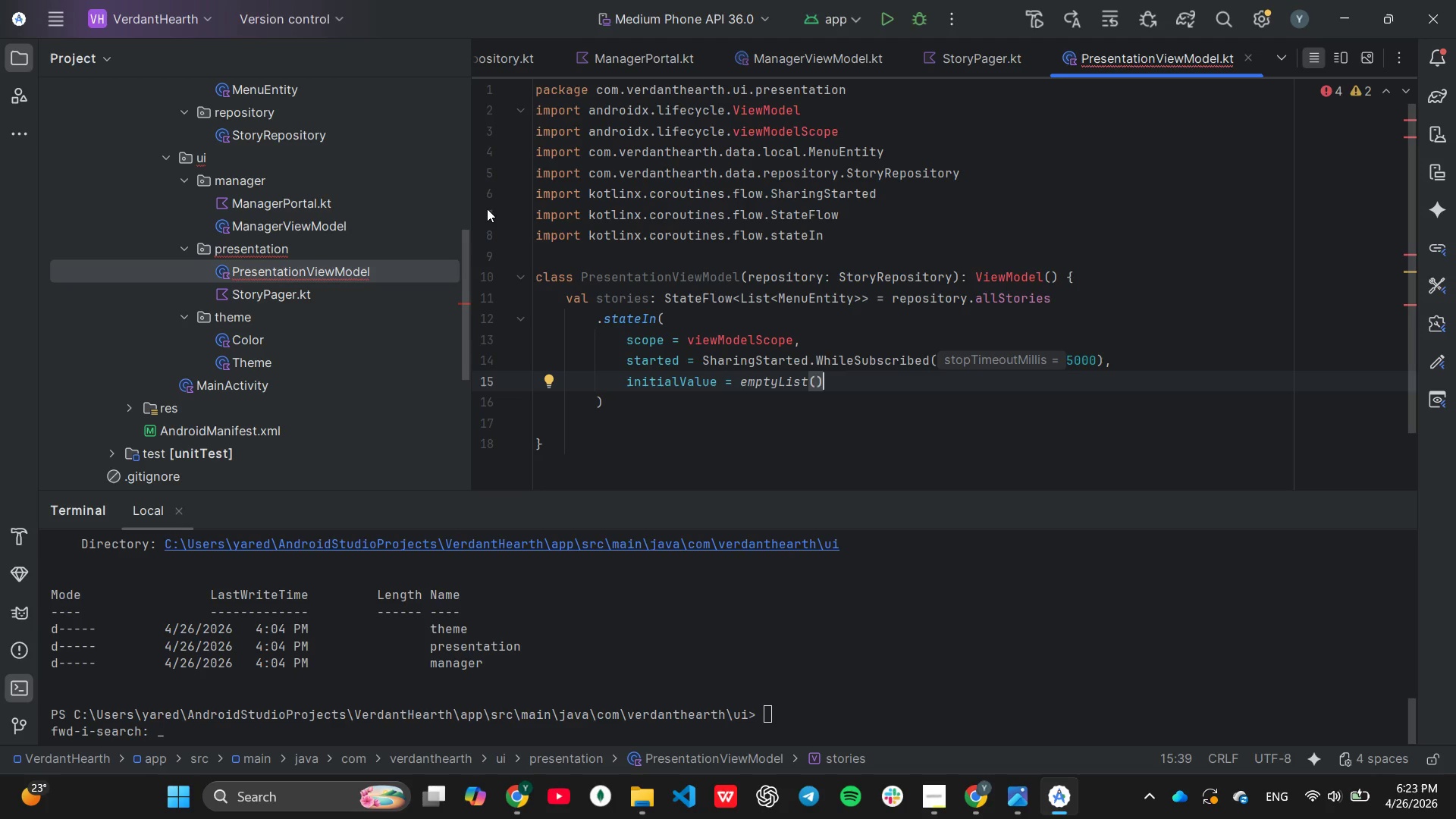 
wait(5.95)
 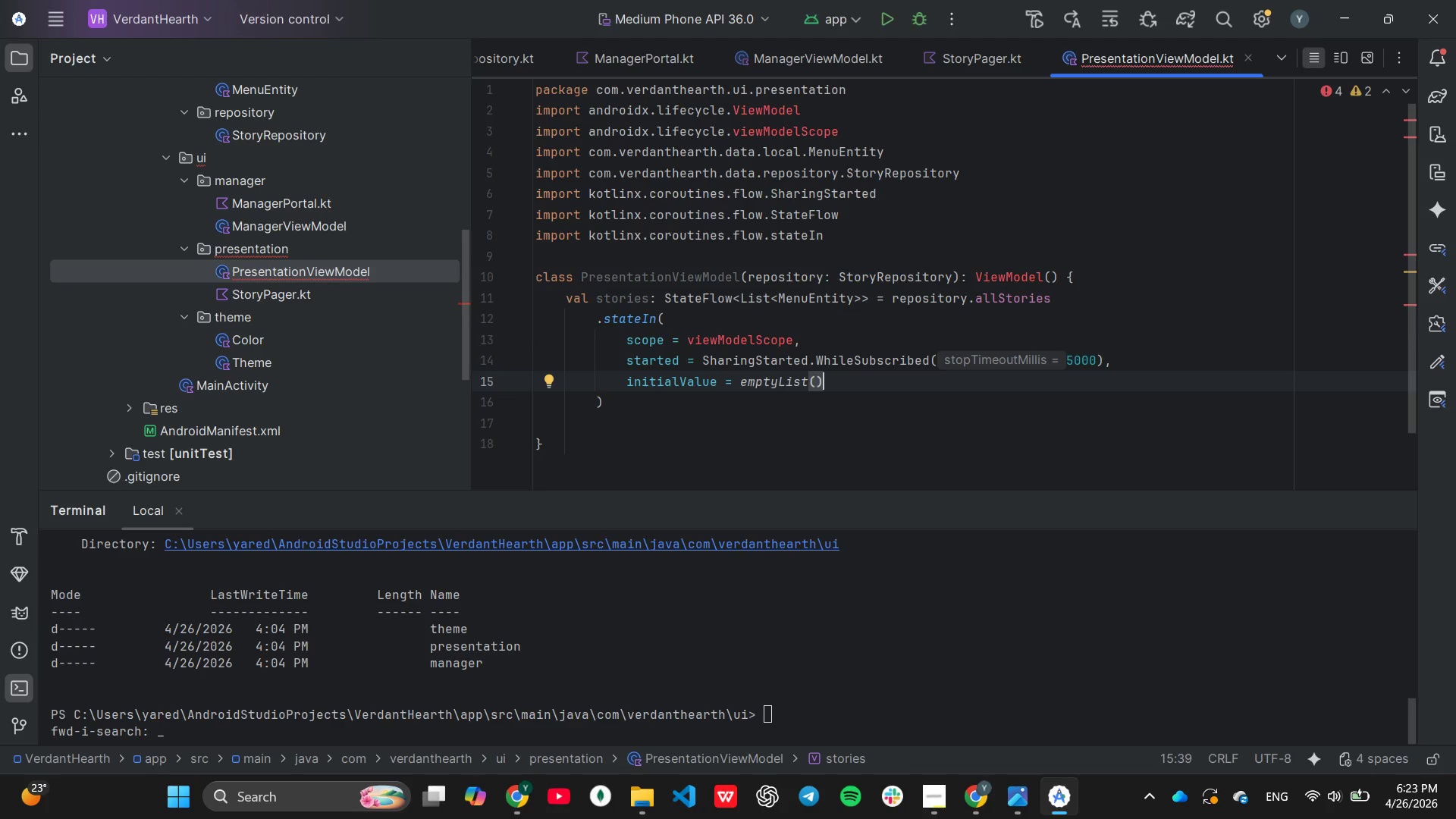 
double_click([315, 327])
 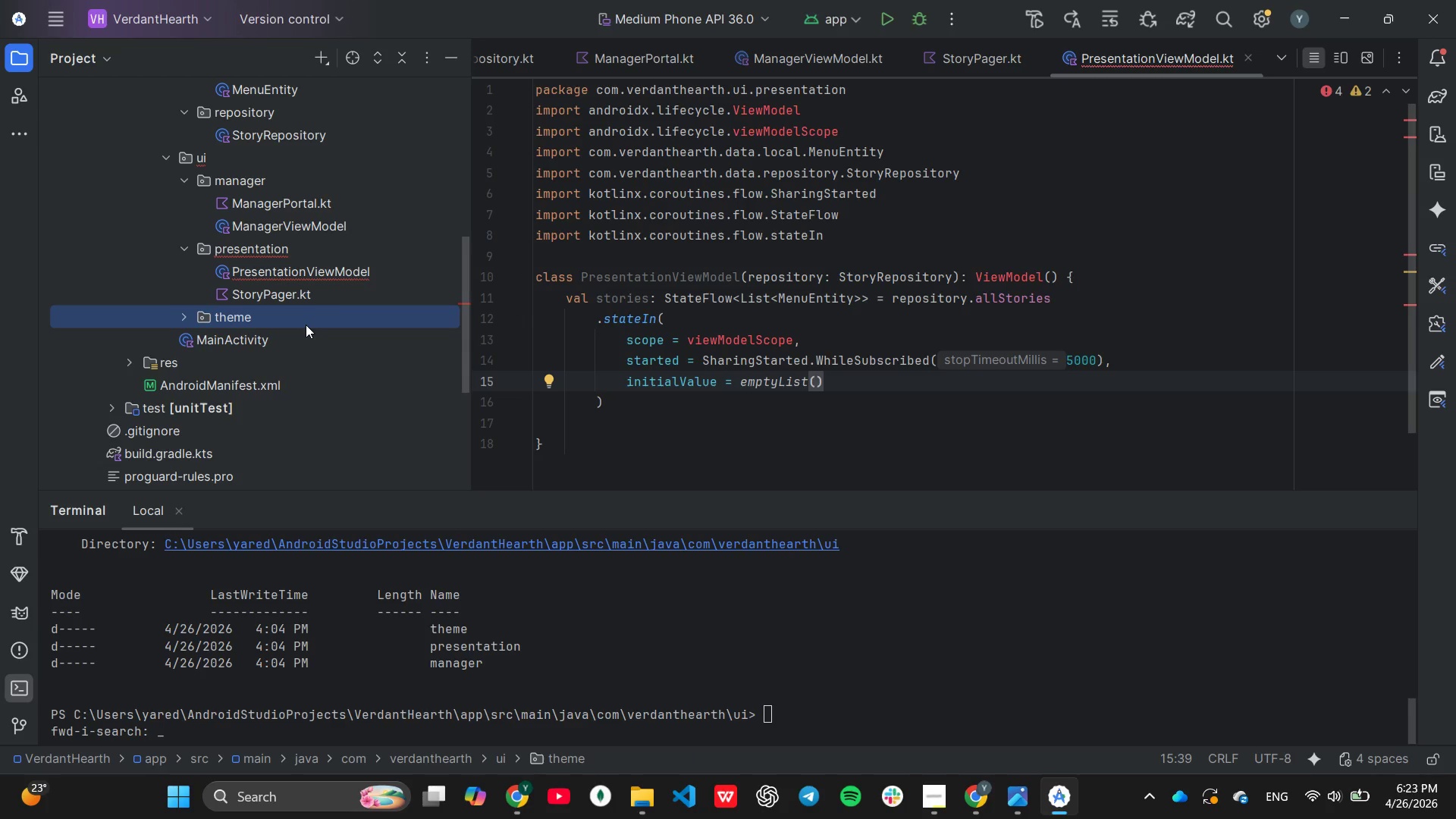 
double_click([306, 325])
 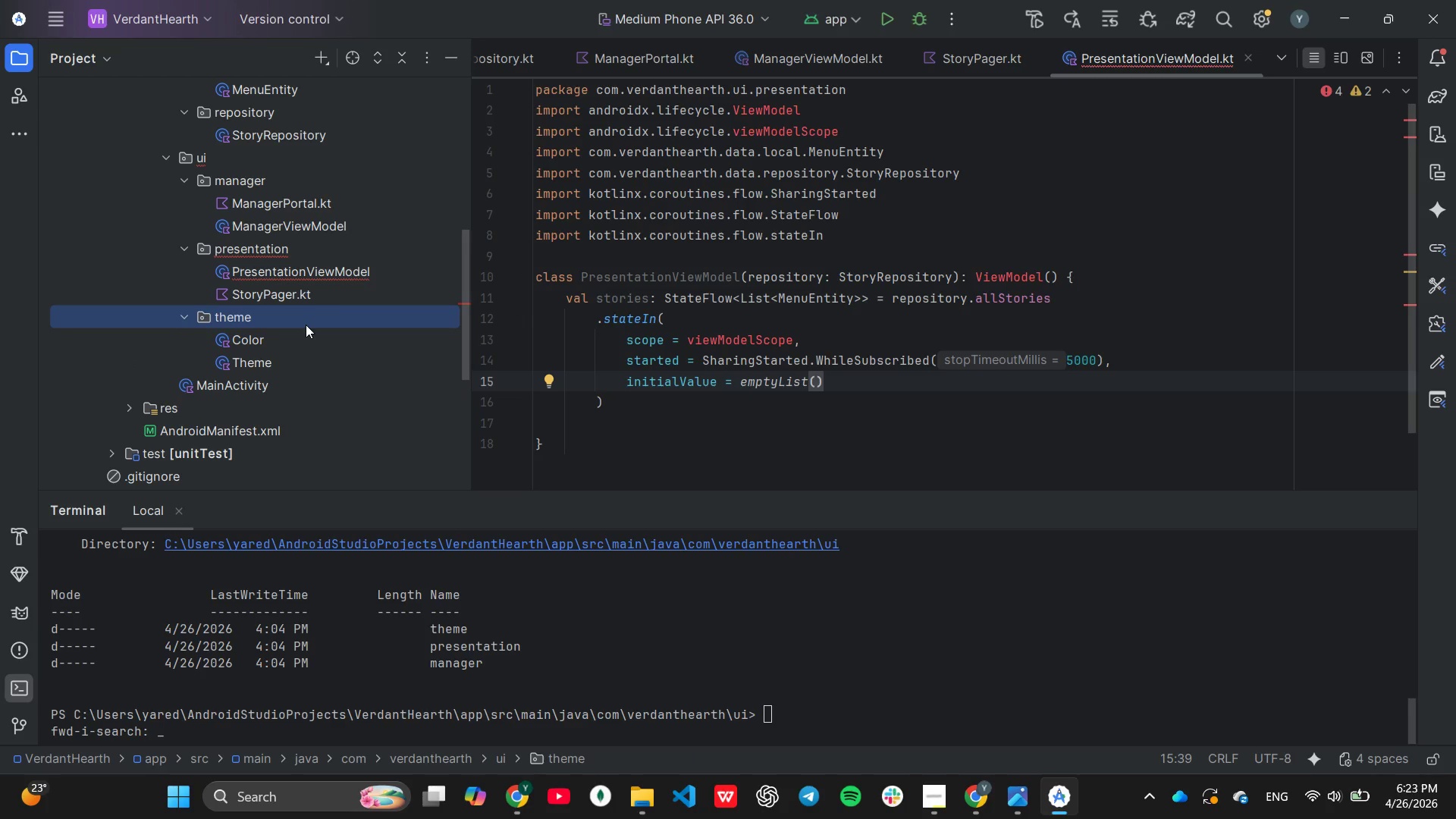 
triple_click([306, 325])
 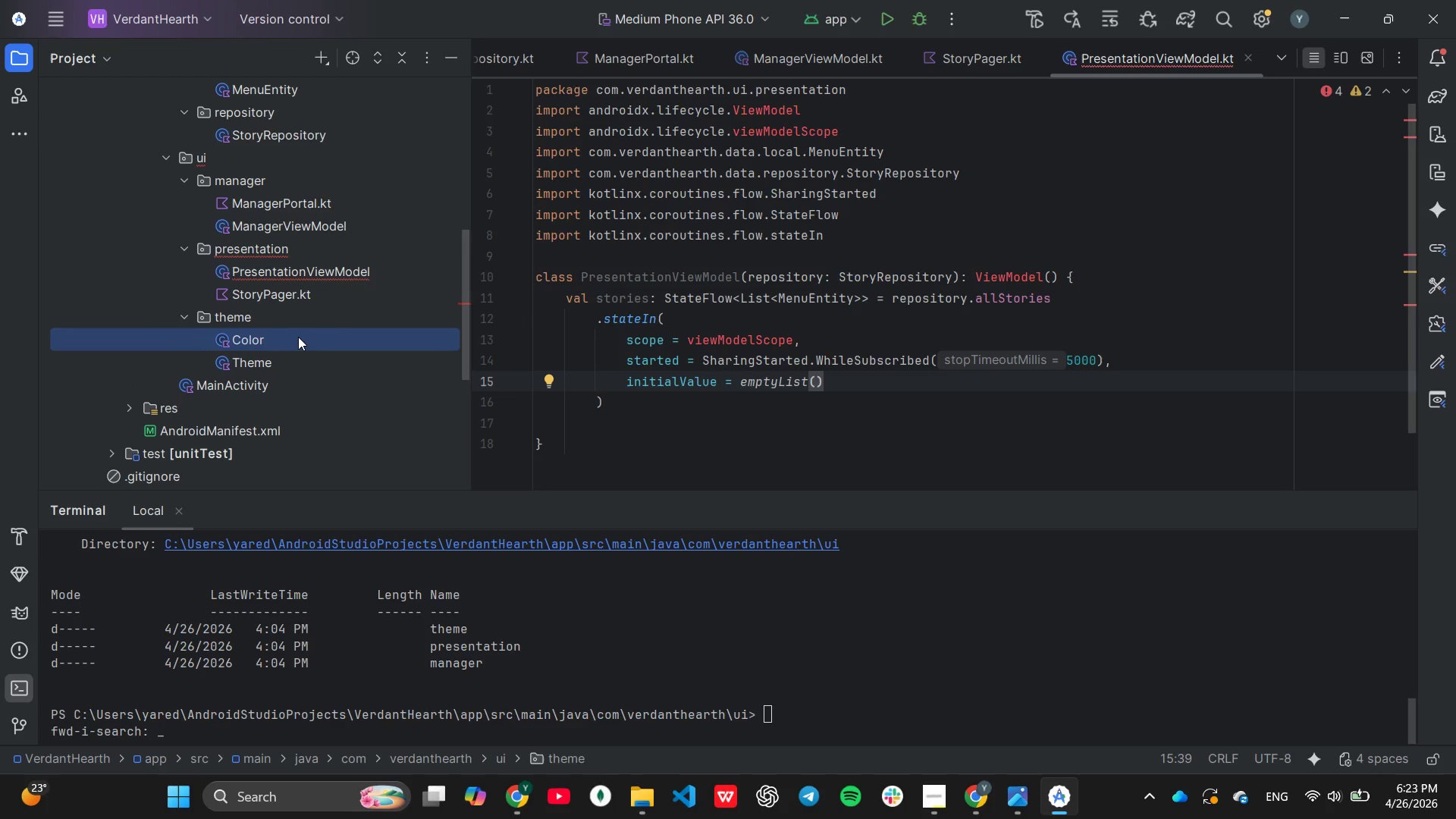 
double_click([298, 337])
 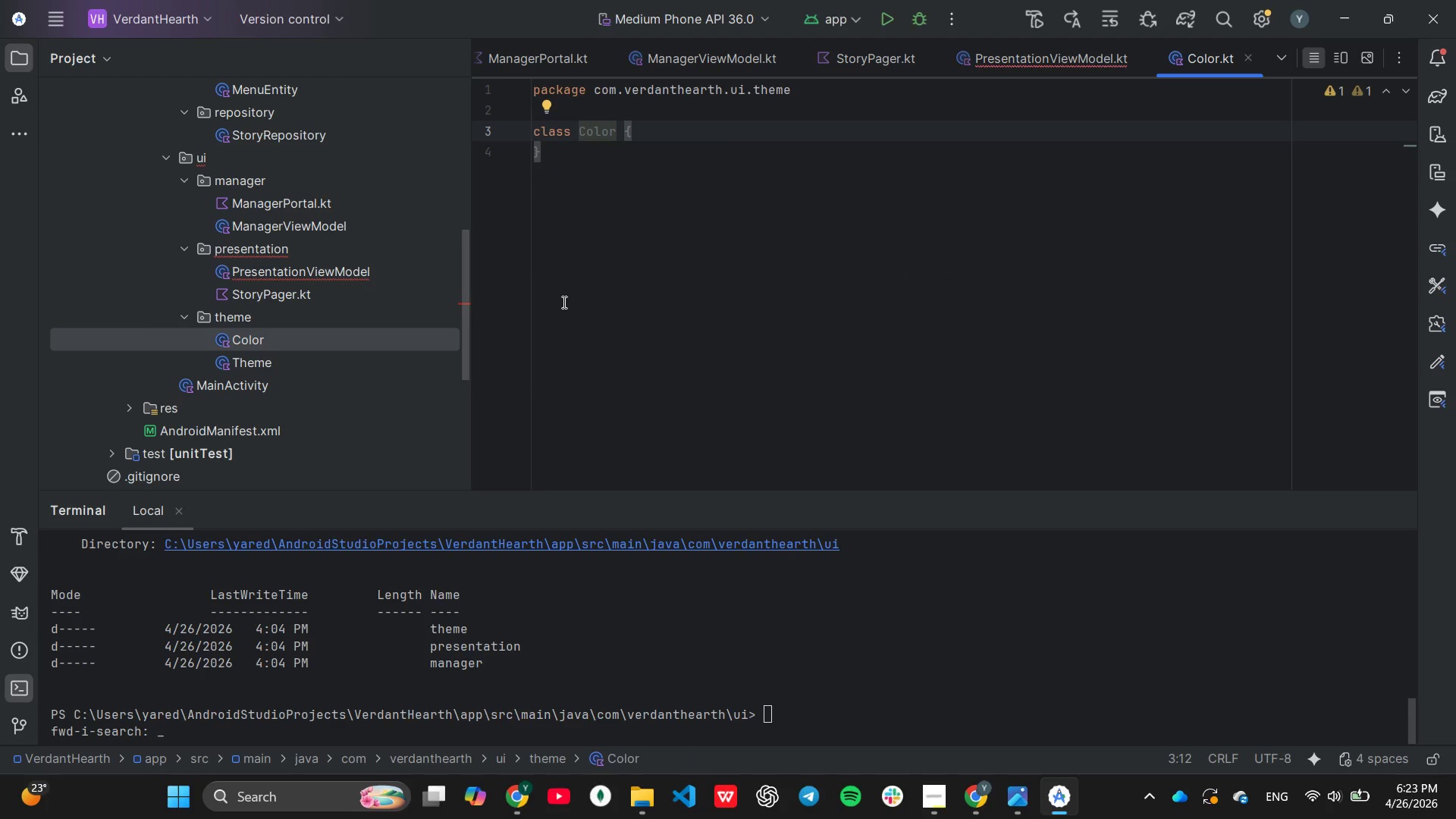 
wait(5.06)
 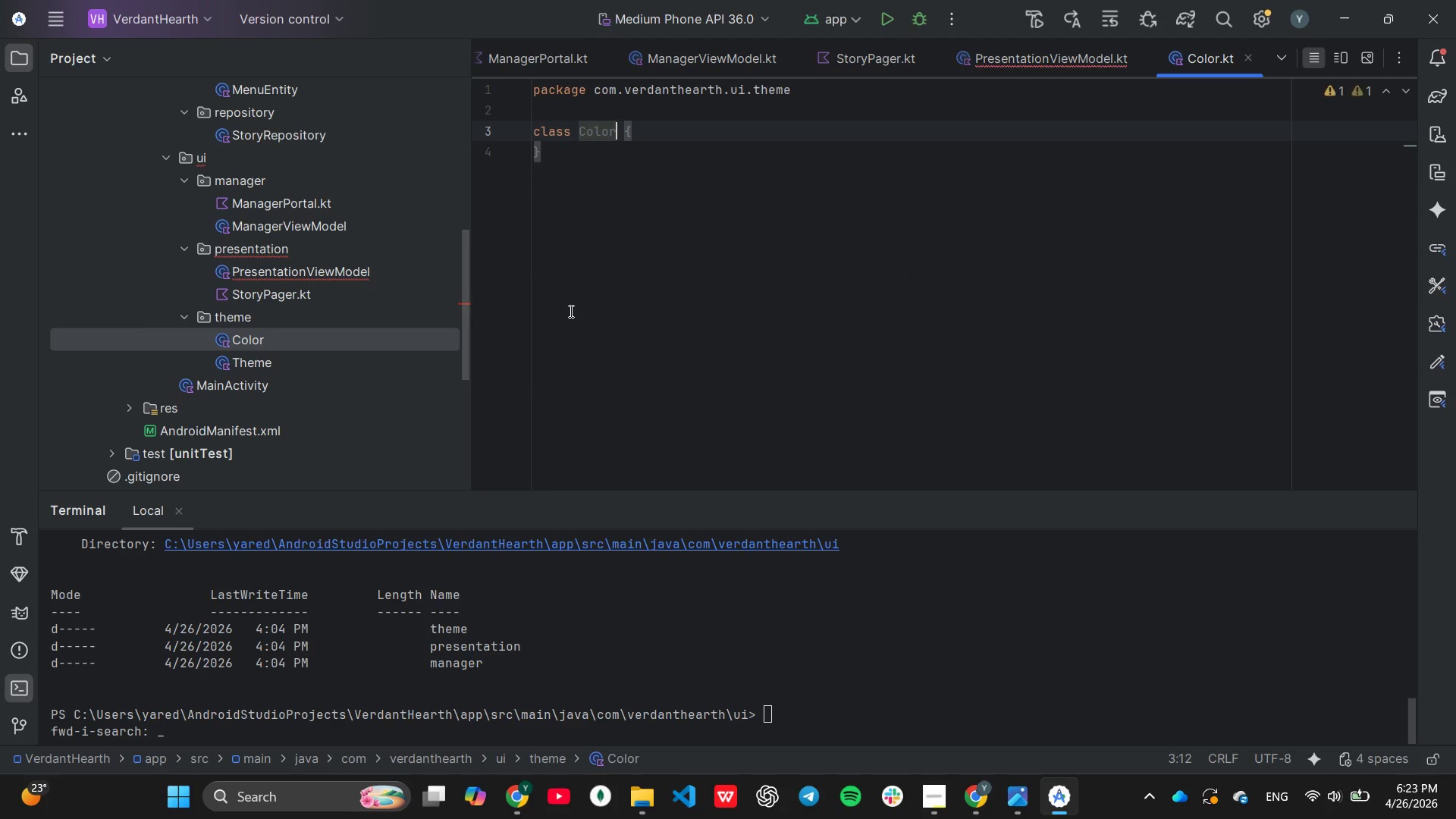 
left_click([619, 111])
 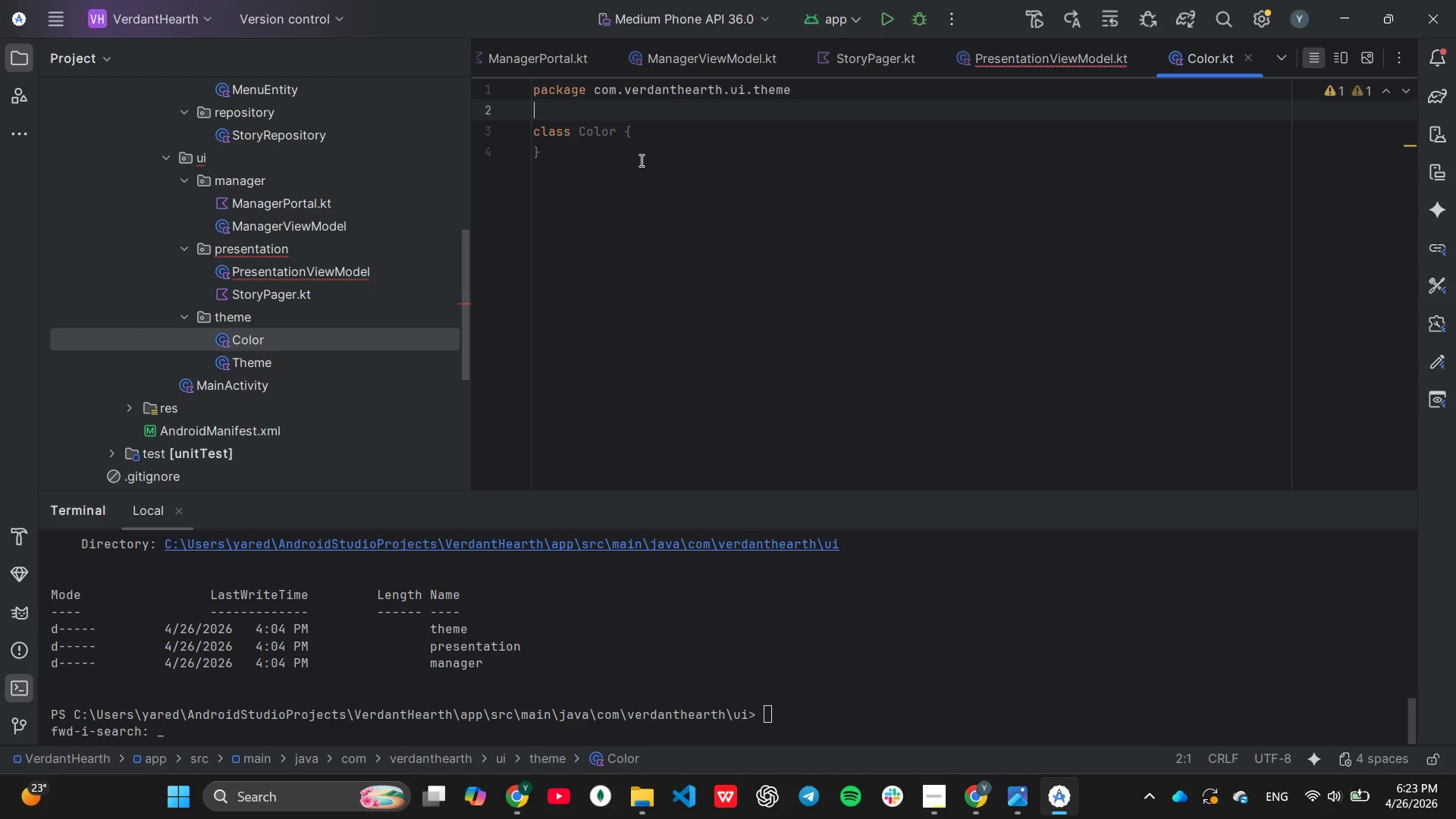 
type(im)
 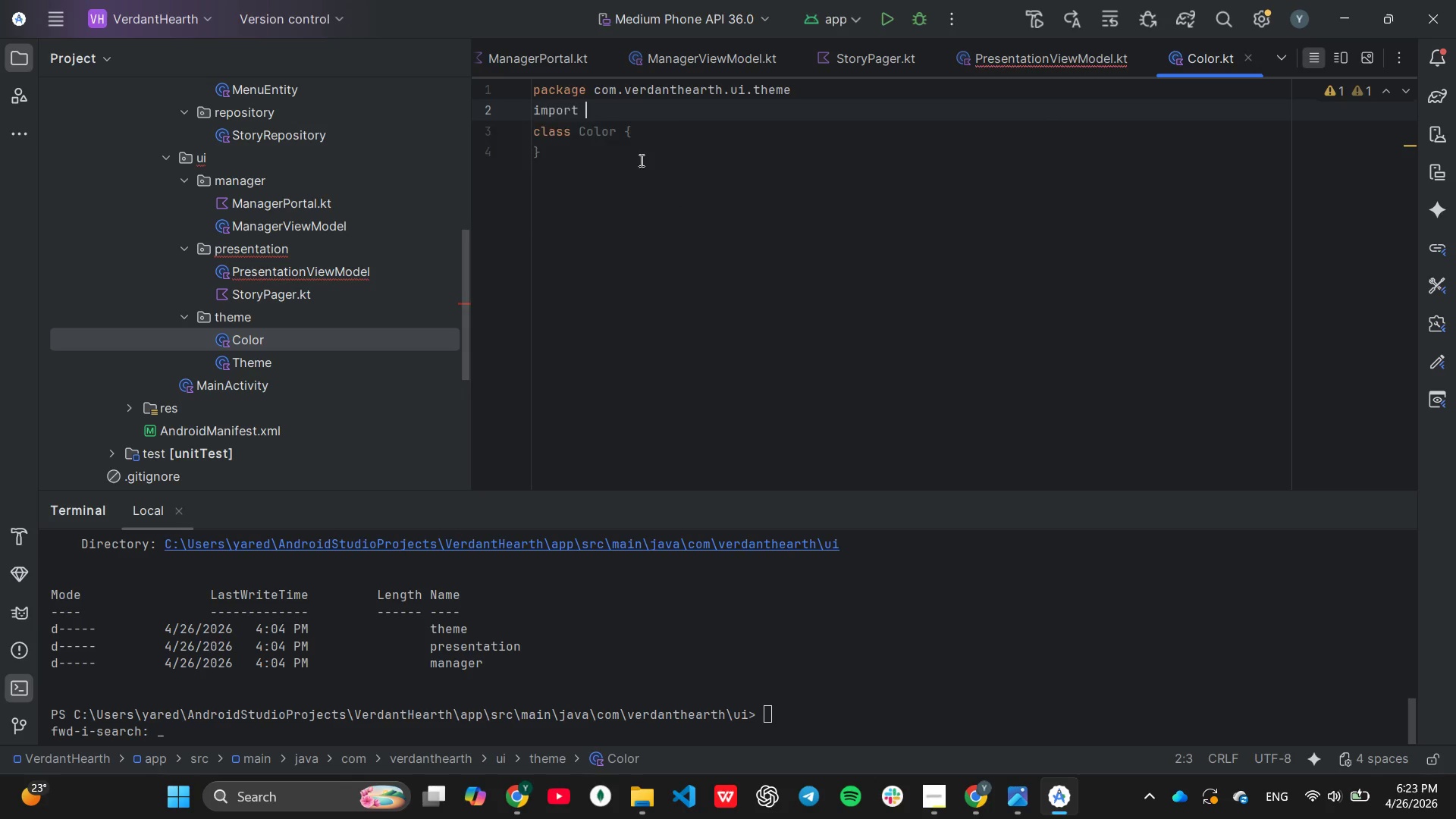 
key(Enter)
 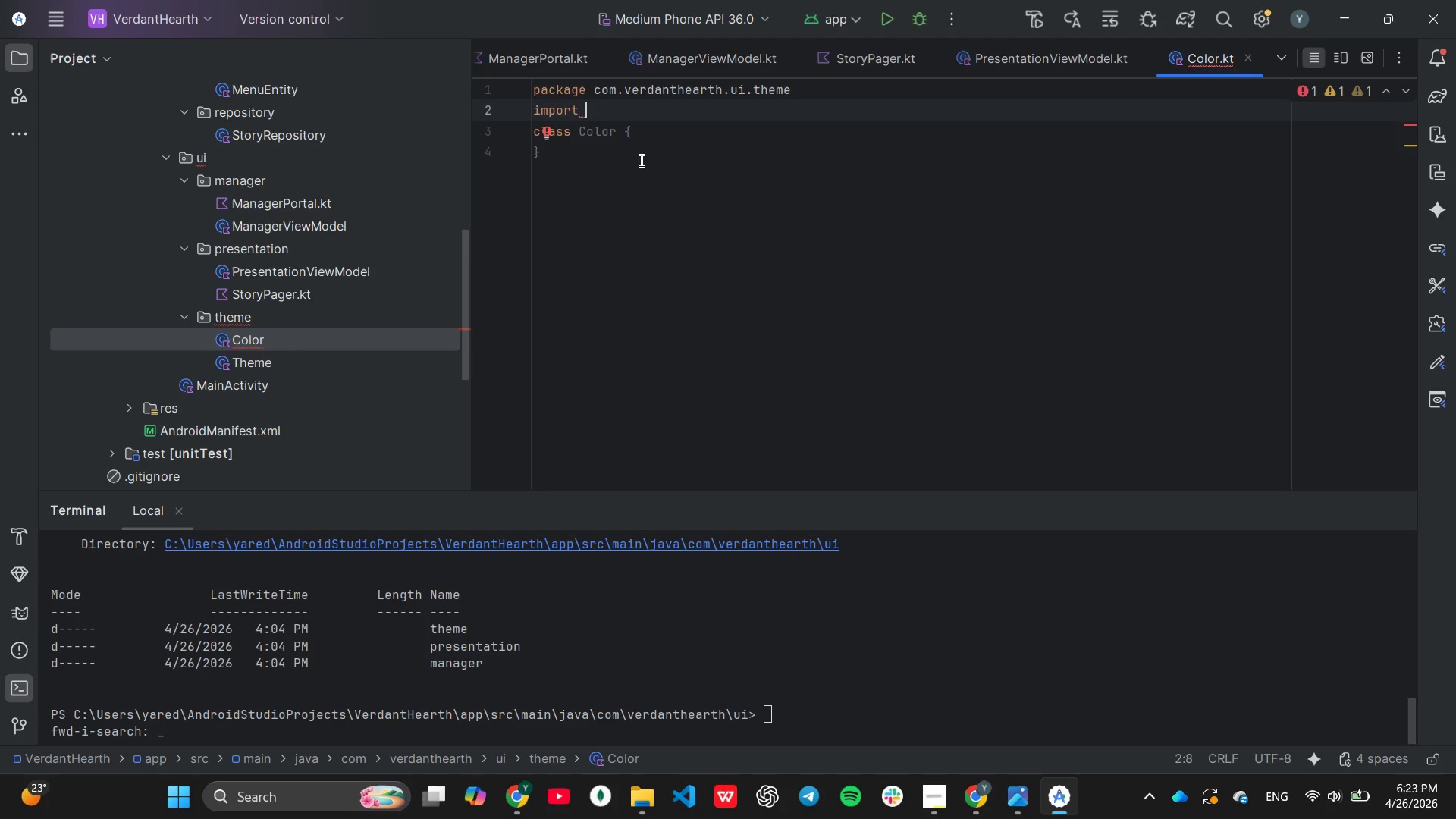 
type(and)
 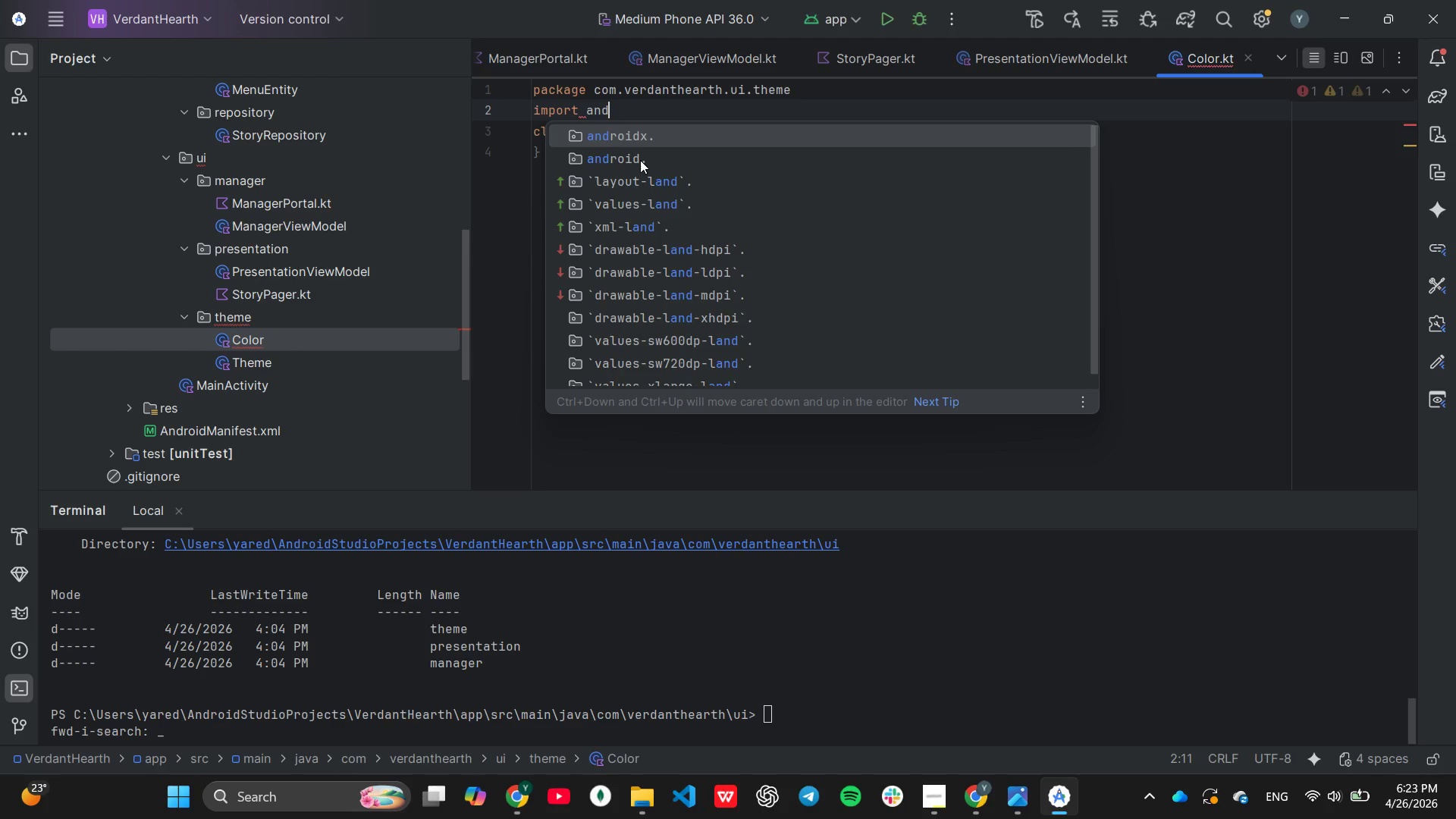 
key(Enter)
 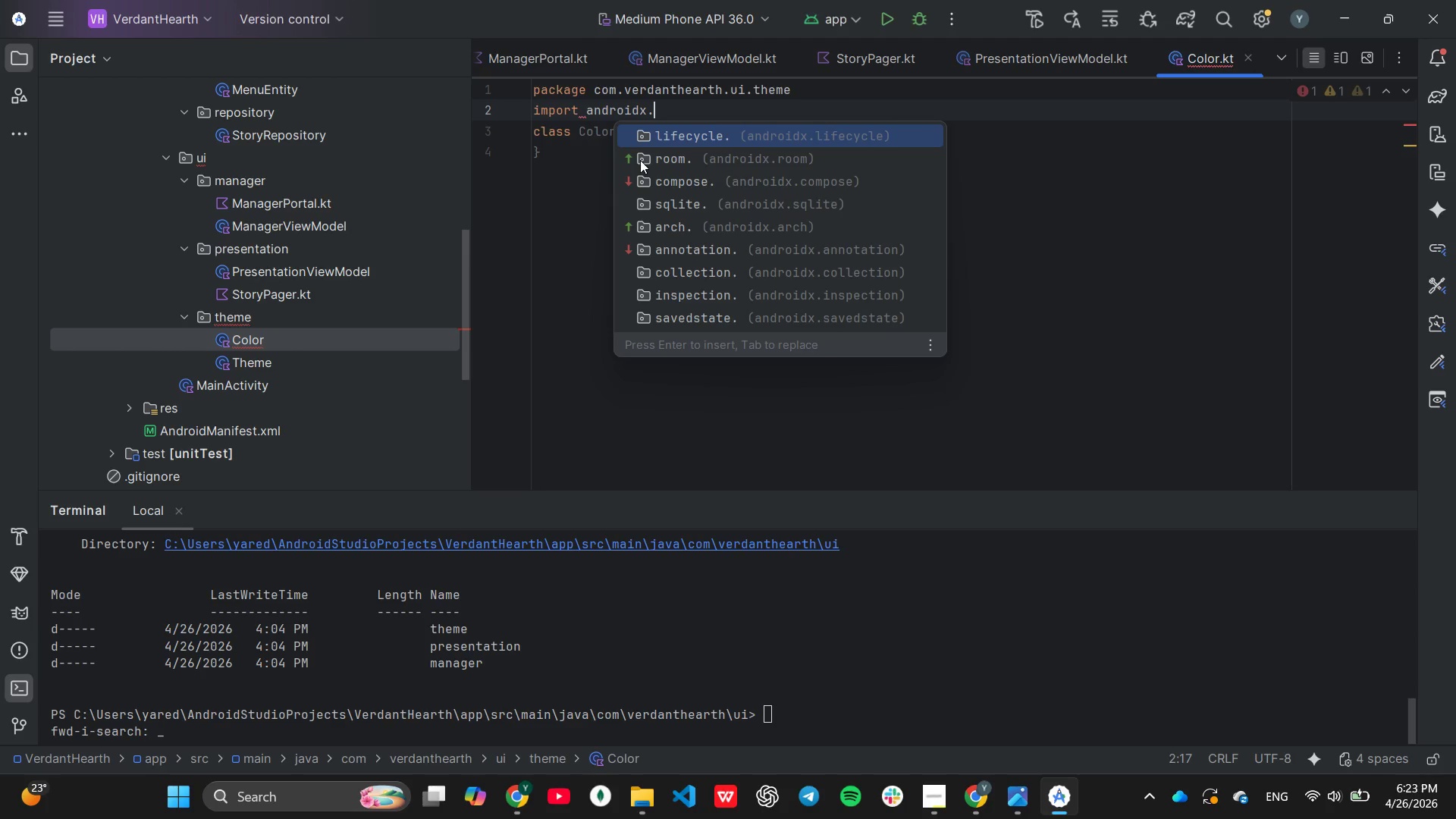 
key(ArrowDown)
 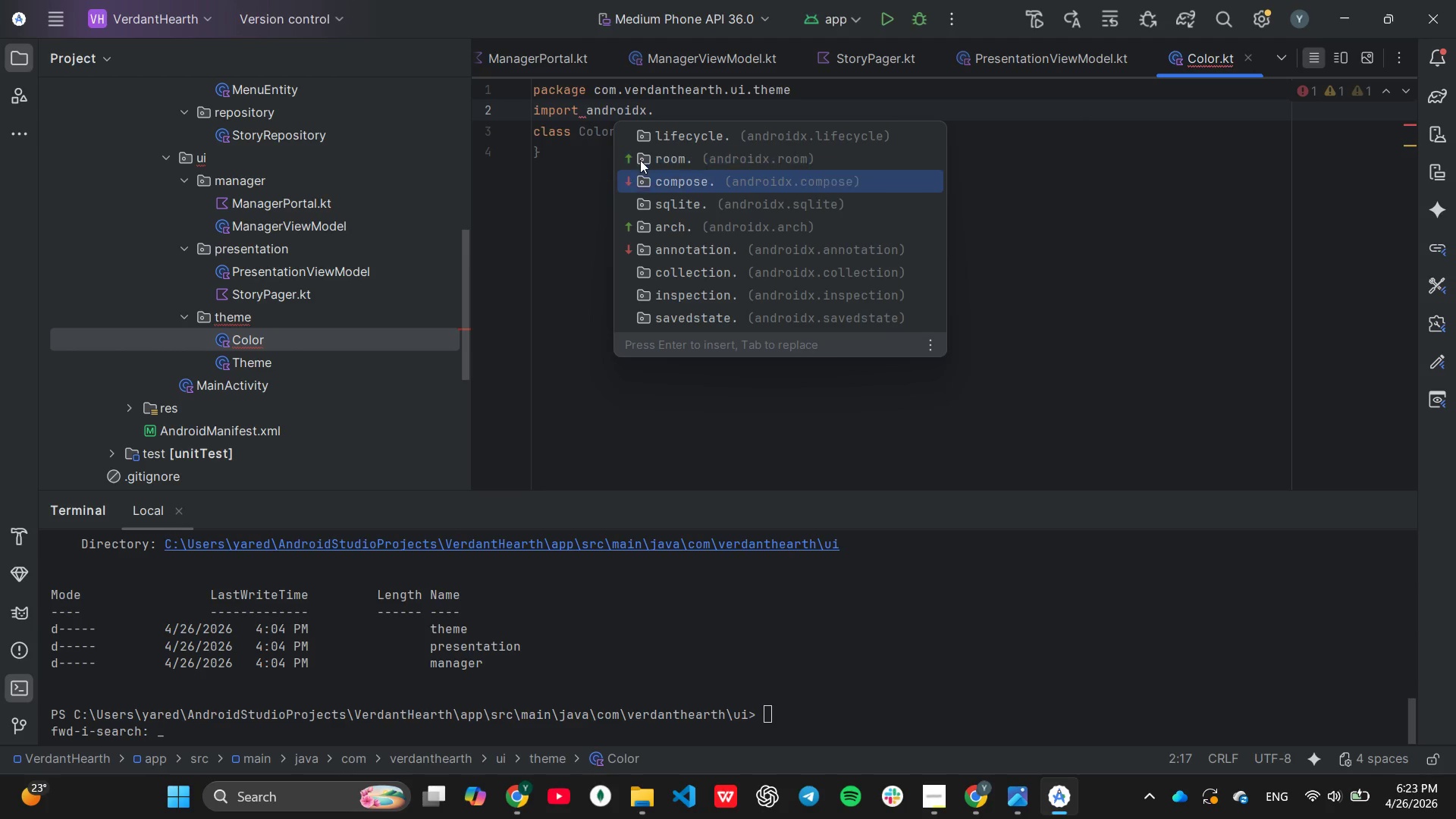 
key(ArrowDown)
 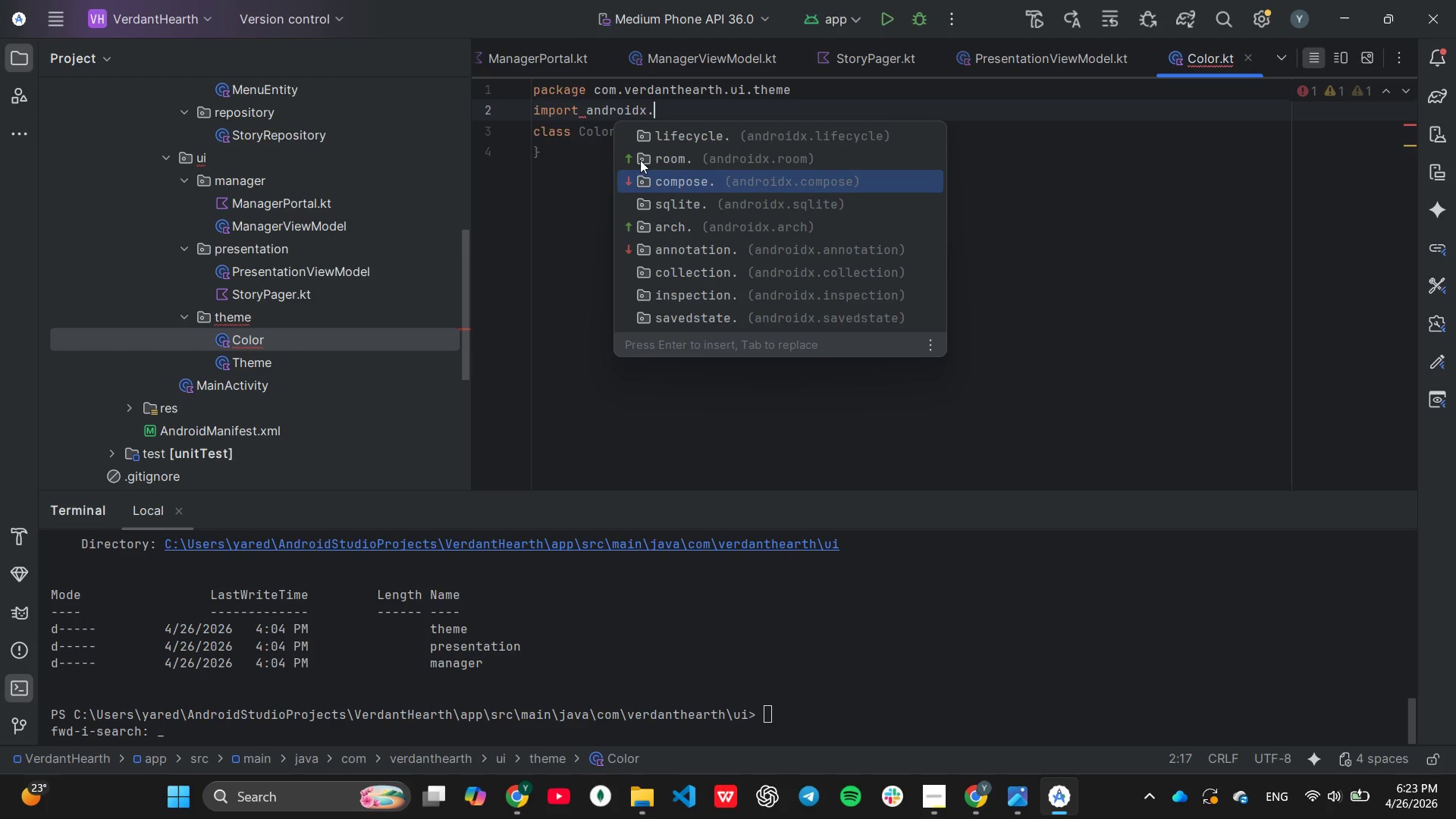 
key(Enter)
 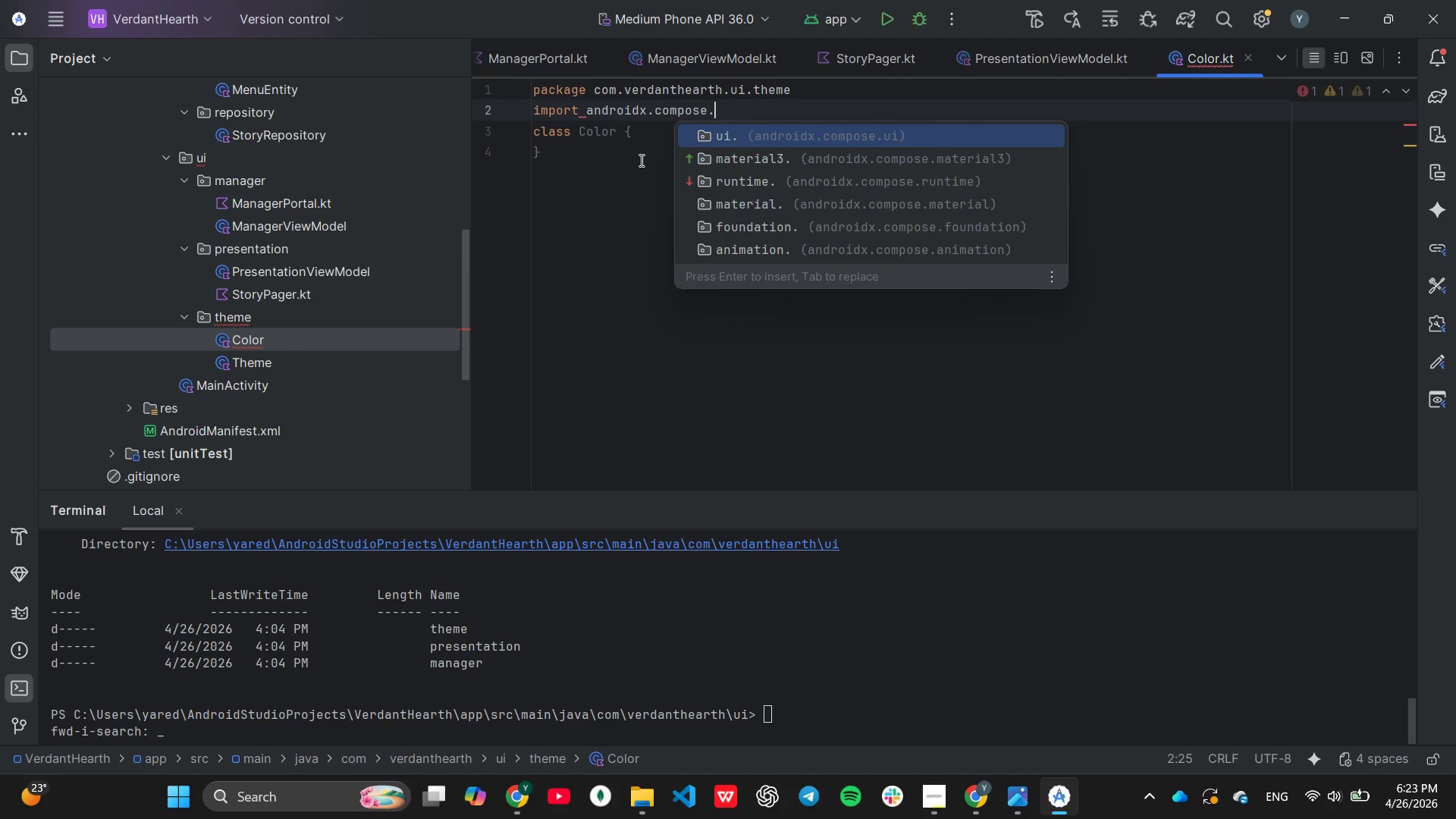 
key(Enter)
 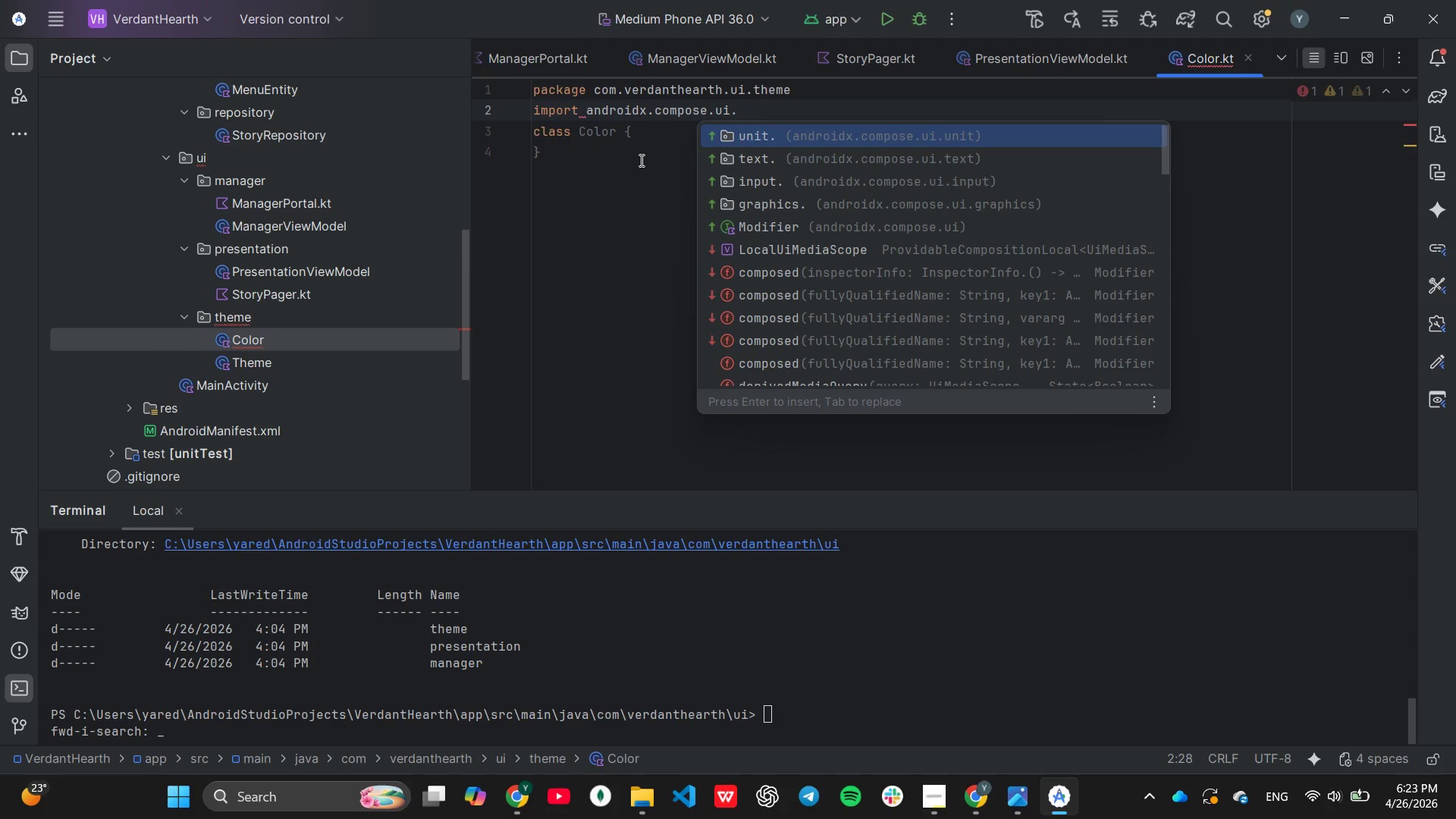 
key(ArrowDown)
 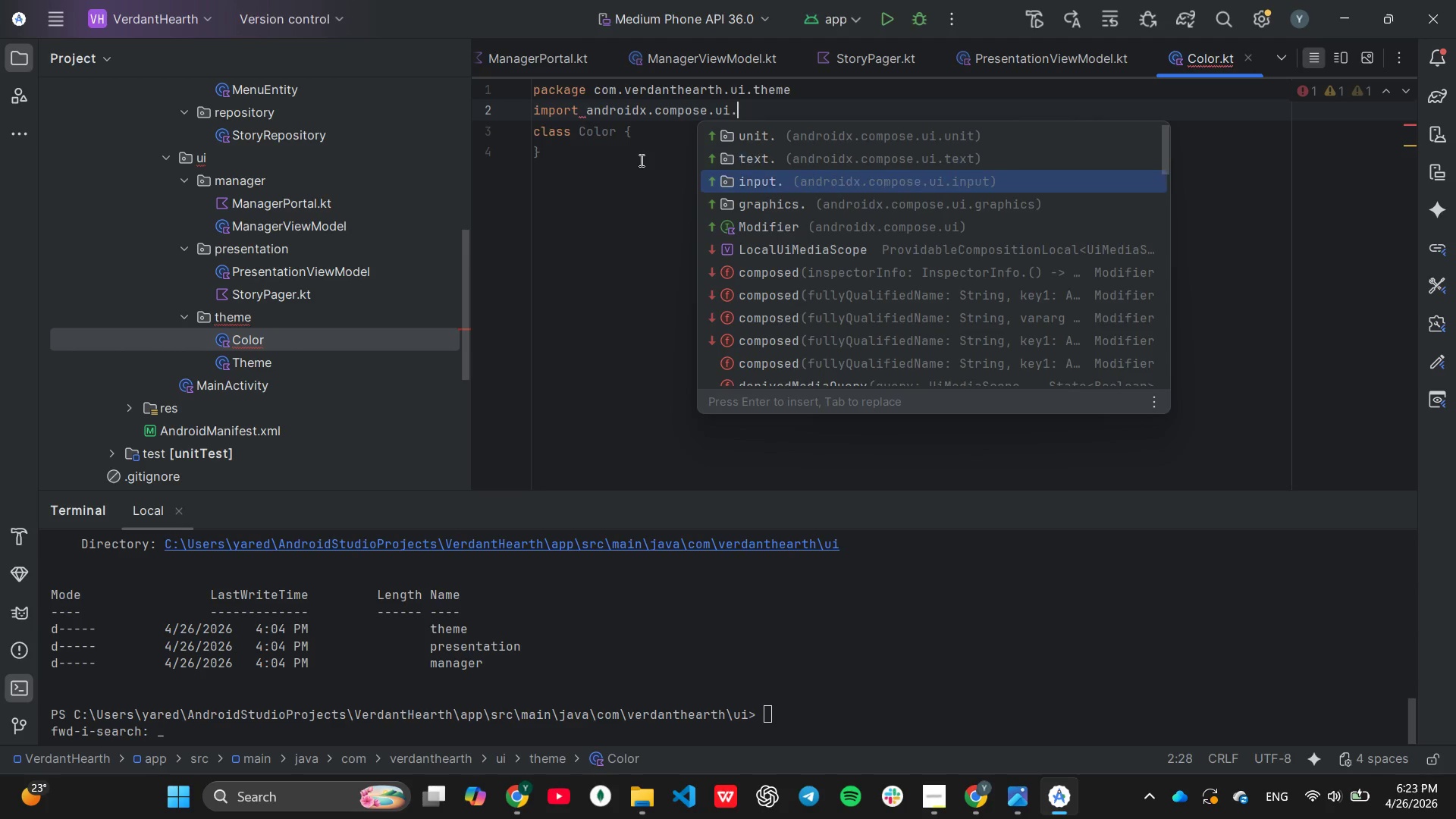 
key(ArrowDown)
 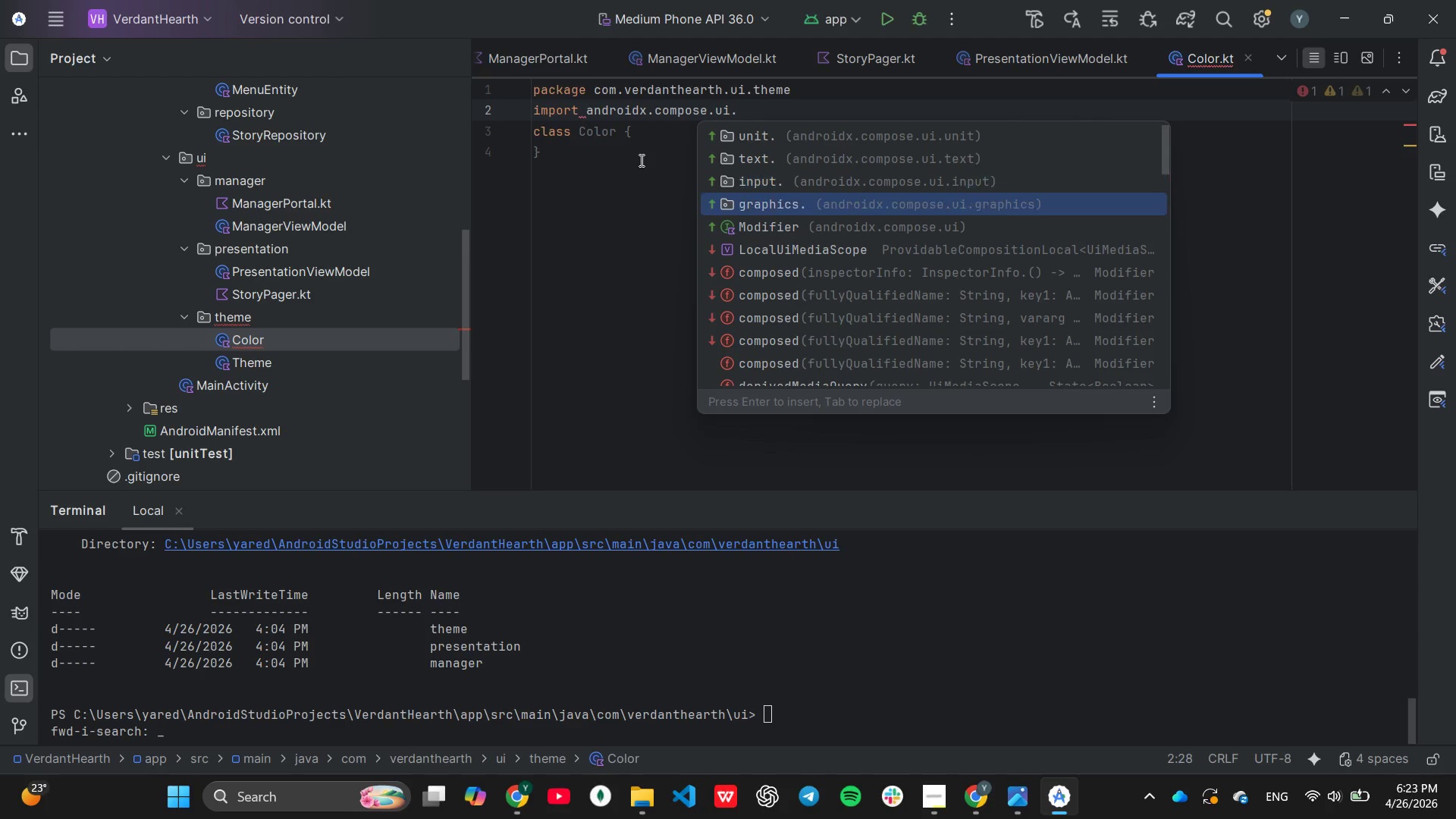 
key(ArrowDown)
 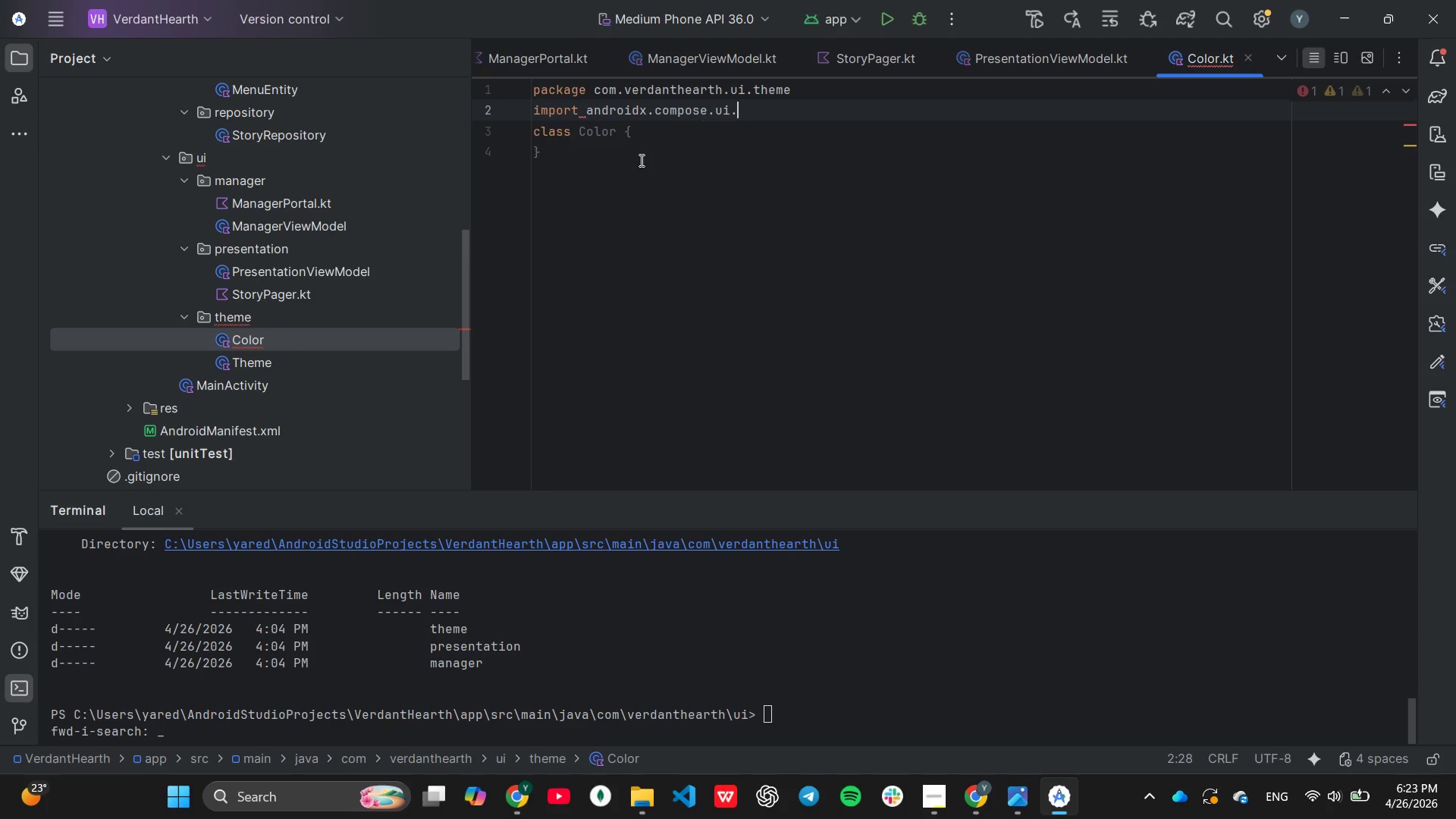 
key(Enter)
 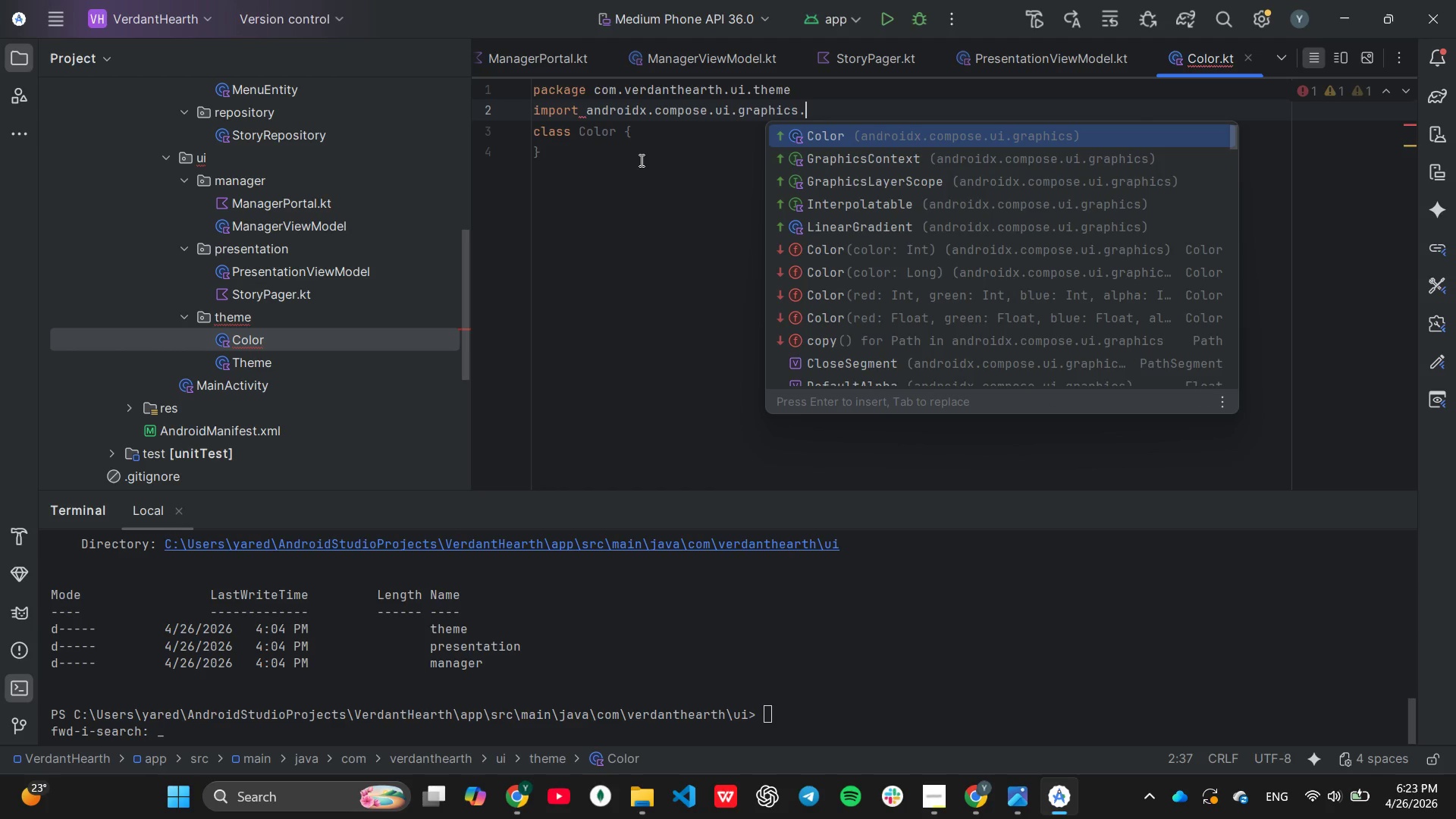 
key(Enter)
 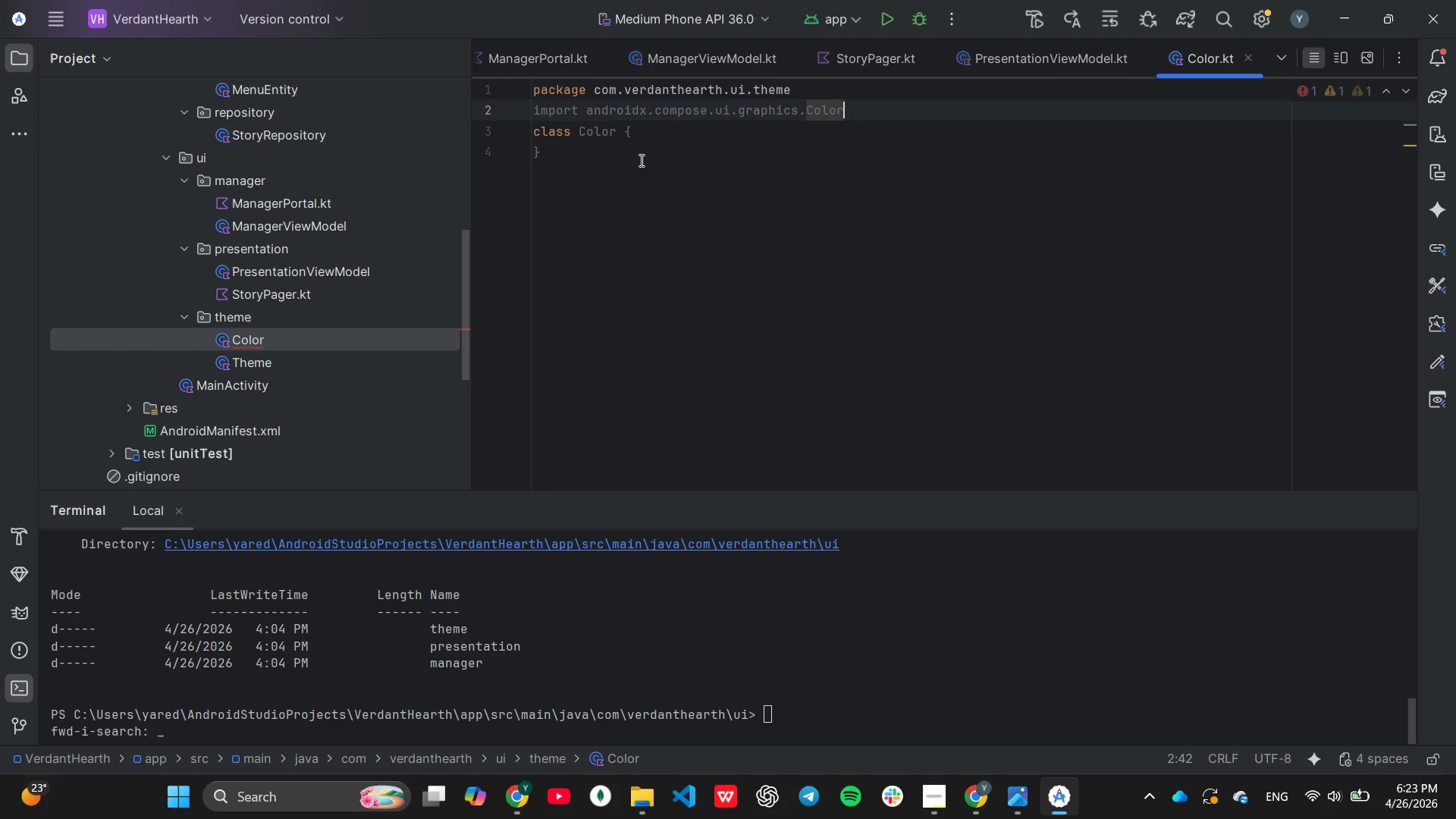 
key(Enter)
 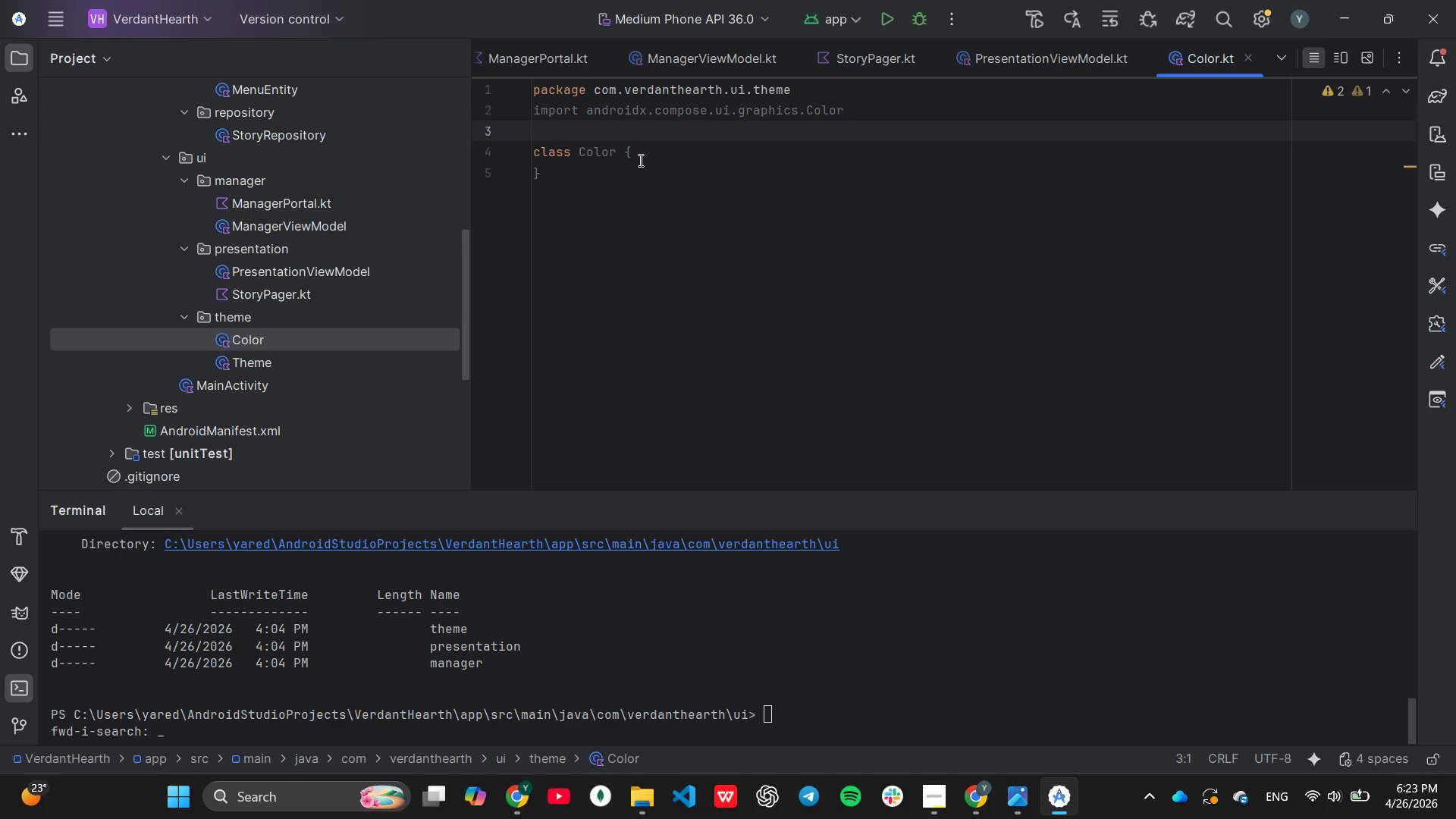 
wait(5.31)
 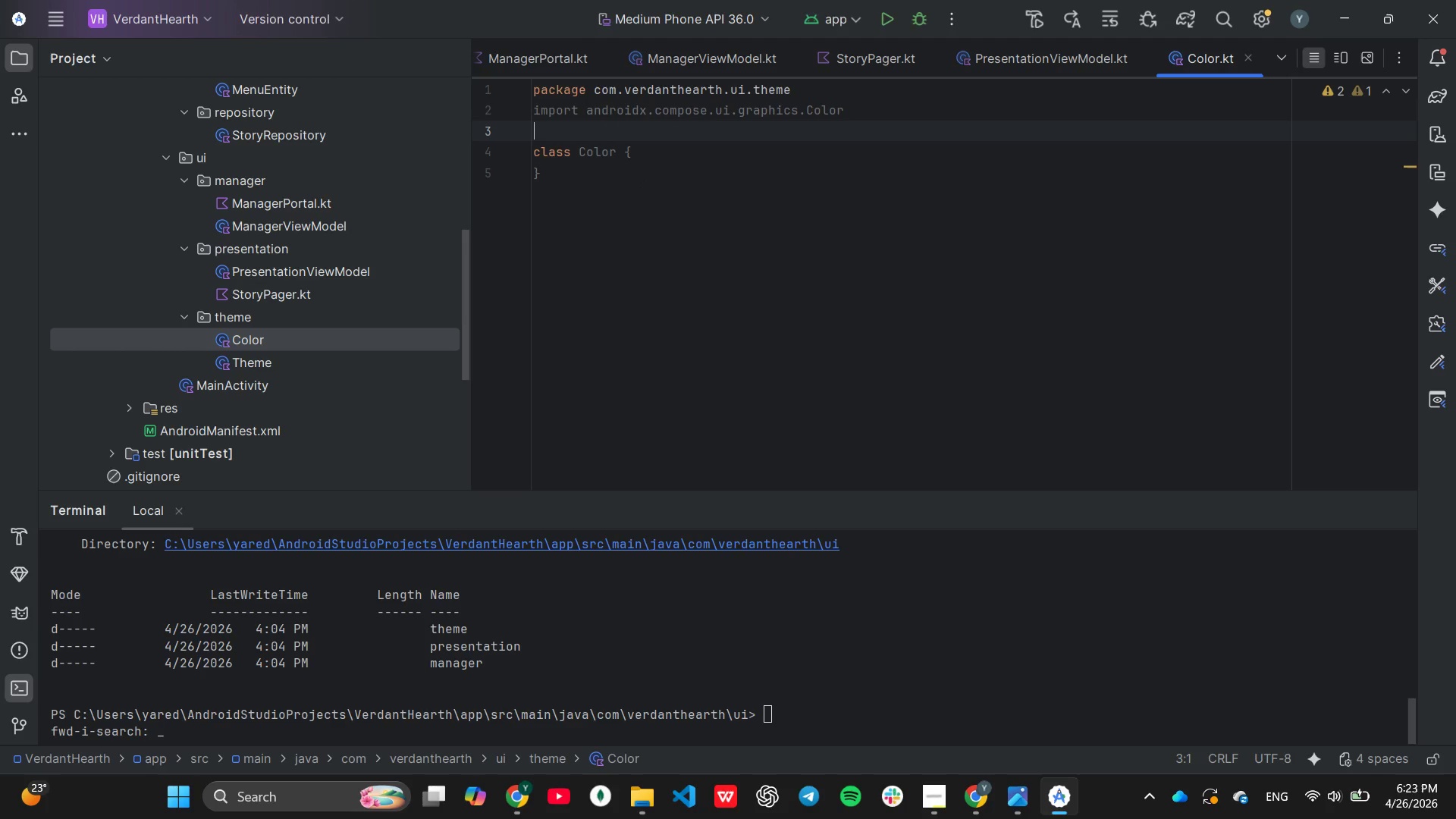 
left_click_drag(start_coordinate=[608, 195], to_coordinate=[534, 149])
 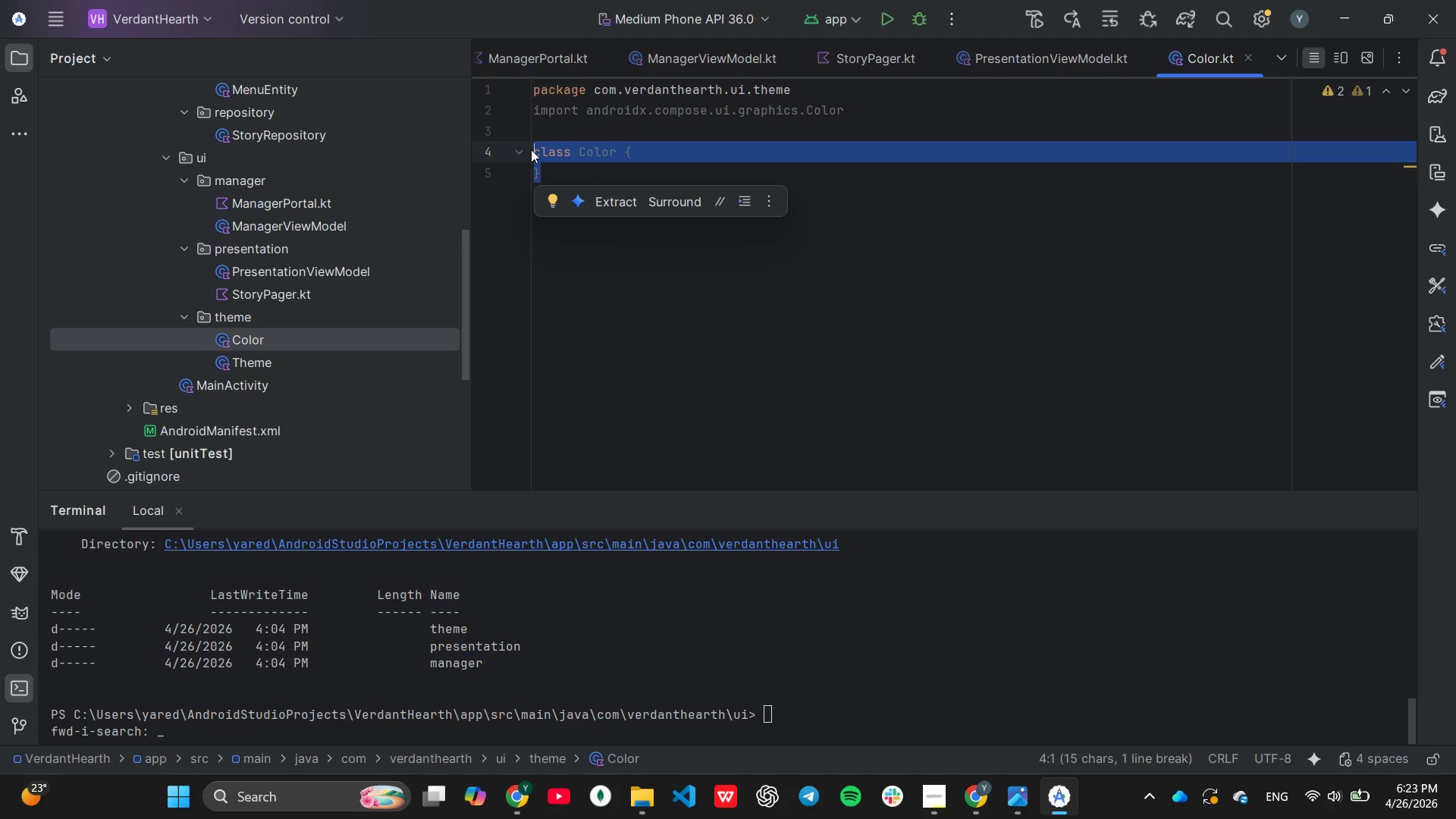 
type(val OliveGreen = )
key(Tab)
 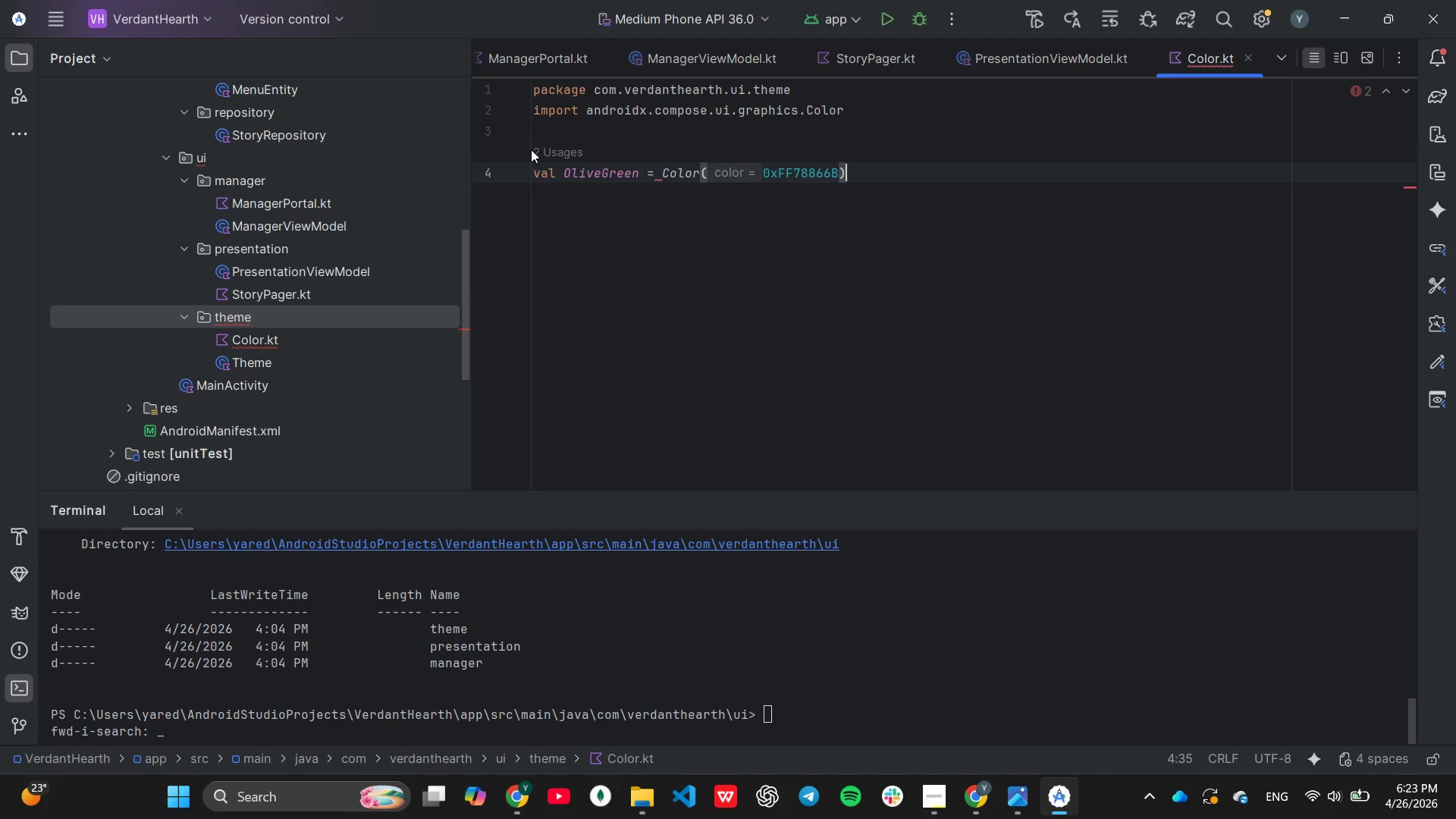 
key(ArrowLeft)
 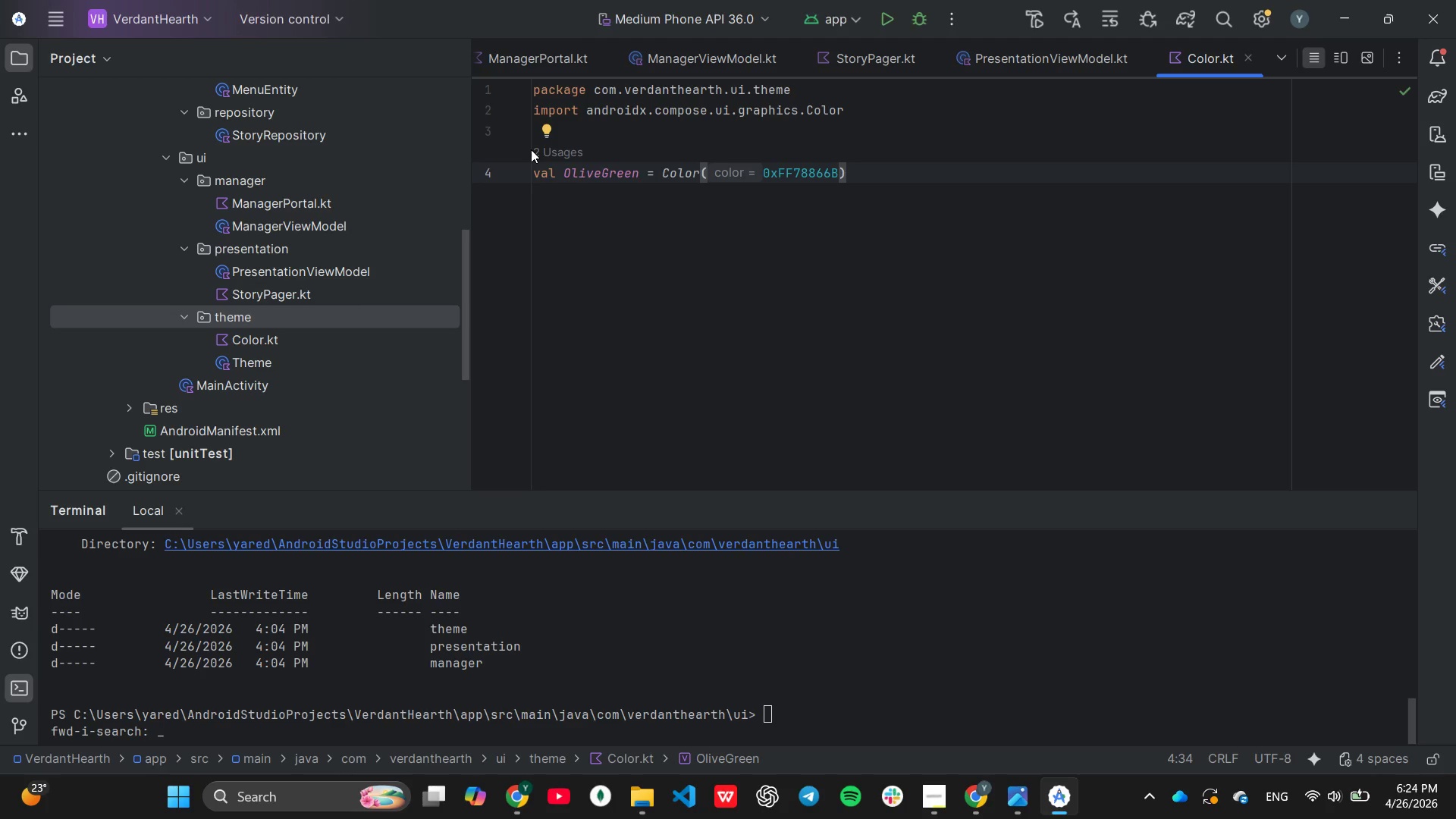 
hold_key(key=Backspace, duration=0.56)
 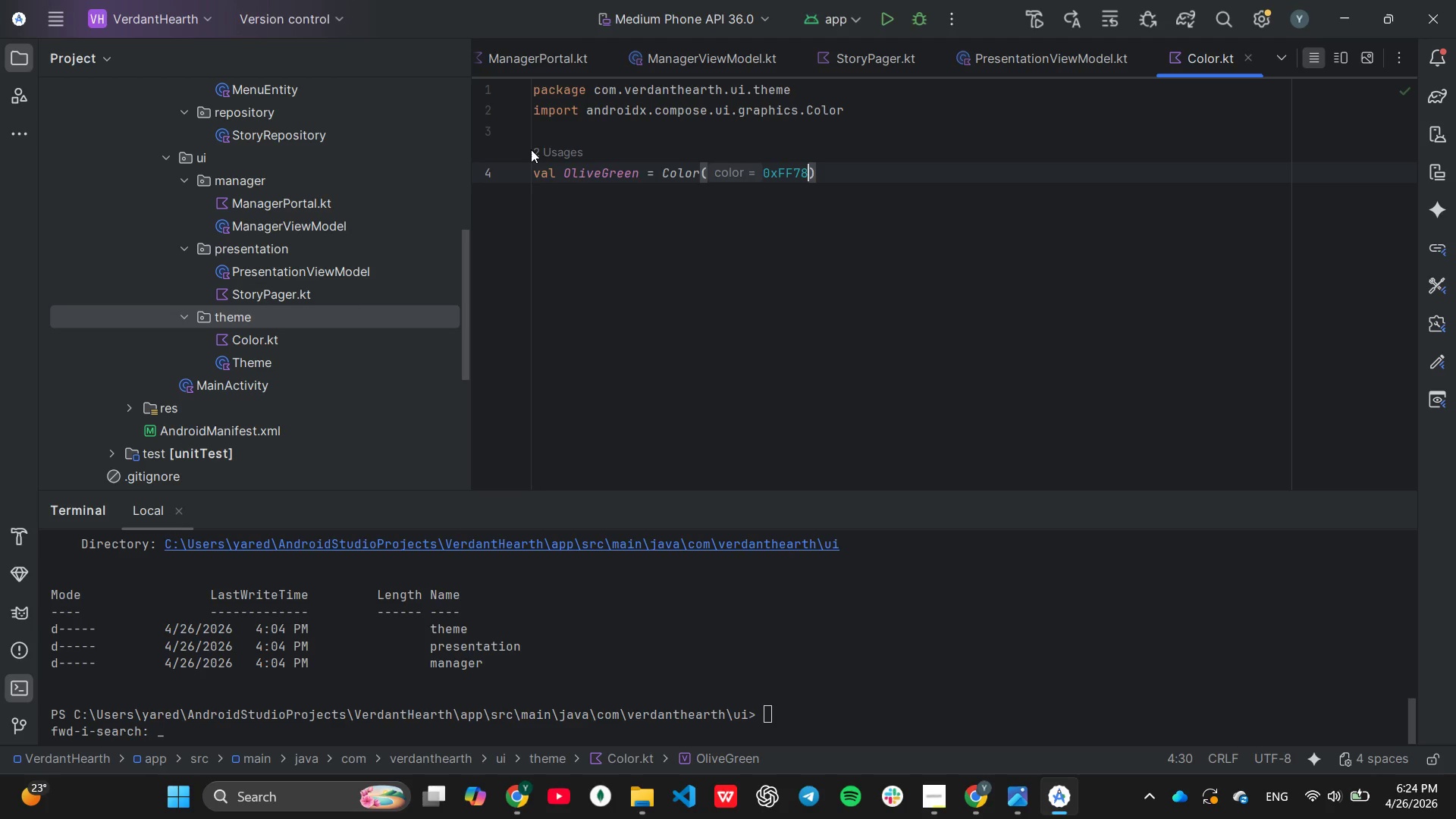 
key(Backspace)
key(Backspace)
key(Backspace)
type(556B2F)
 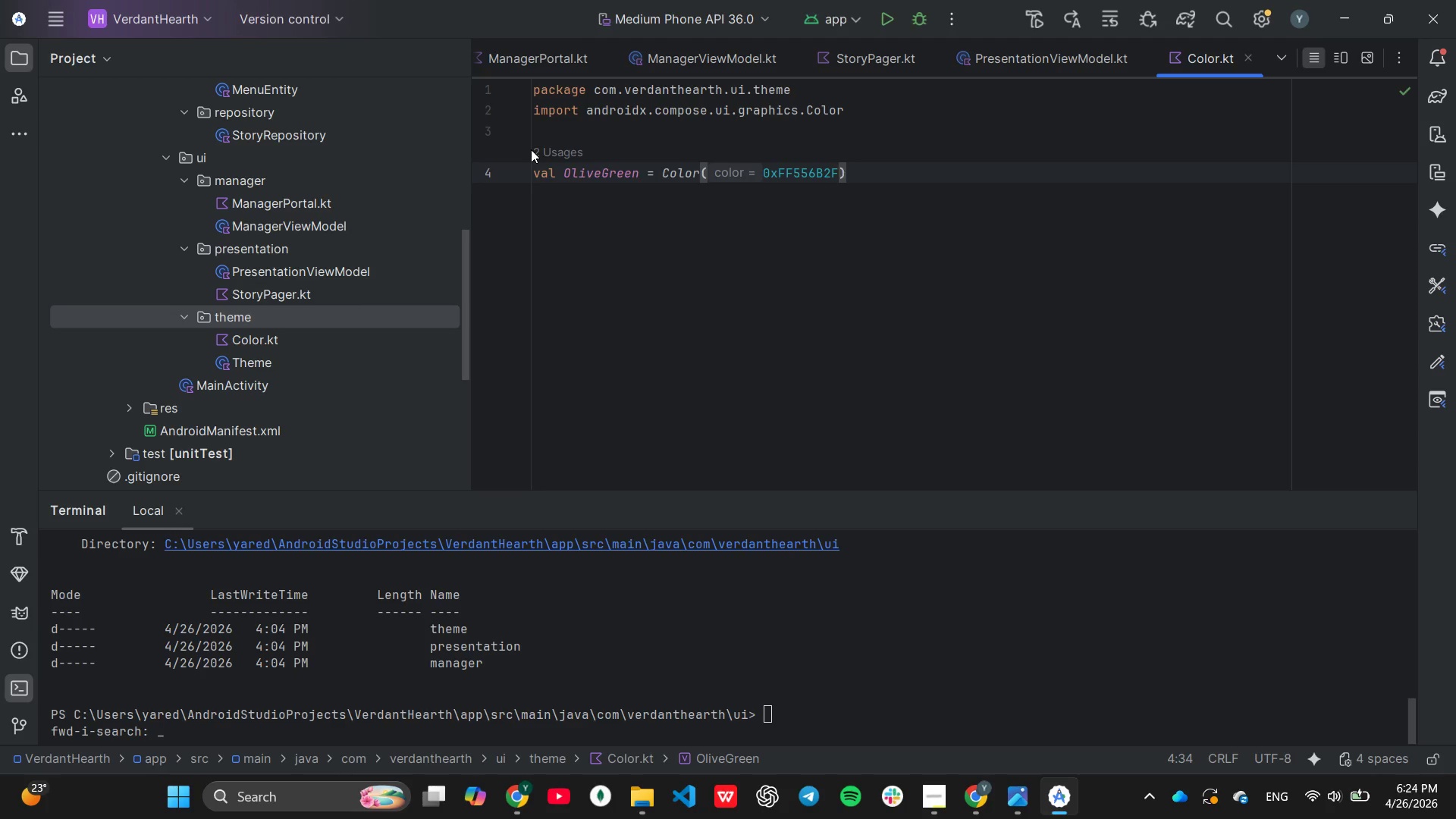 
key(ArrowRight)
 